 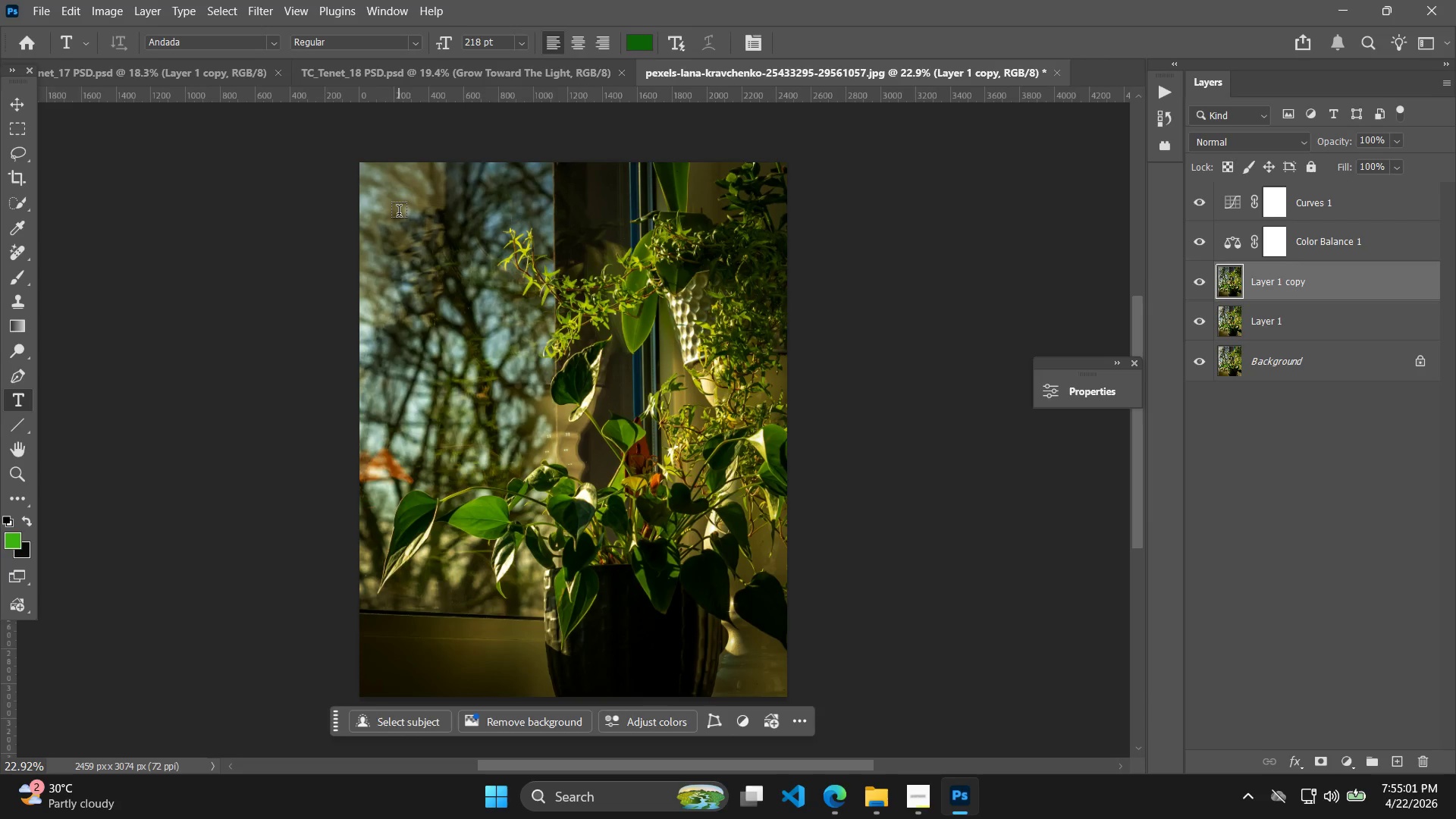 
left_click_drag(start_coordinate=[399, 213], to_coordinate=[519, 435])
 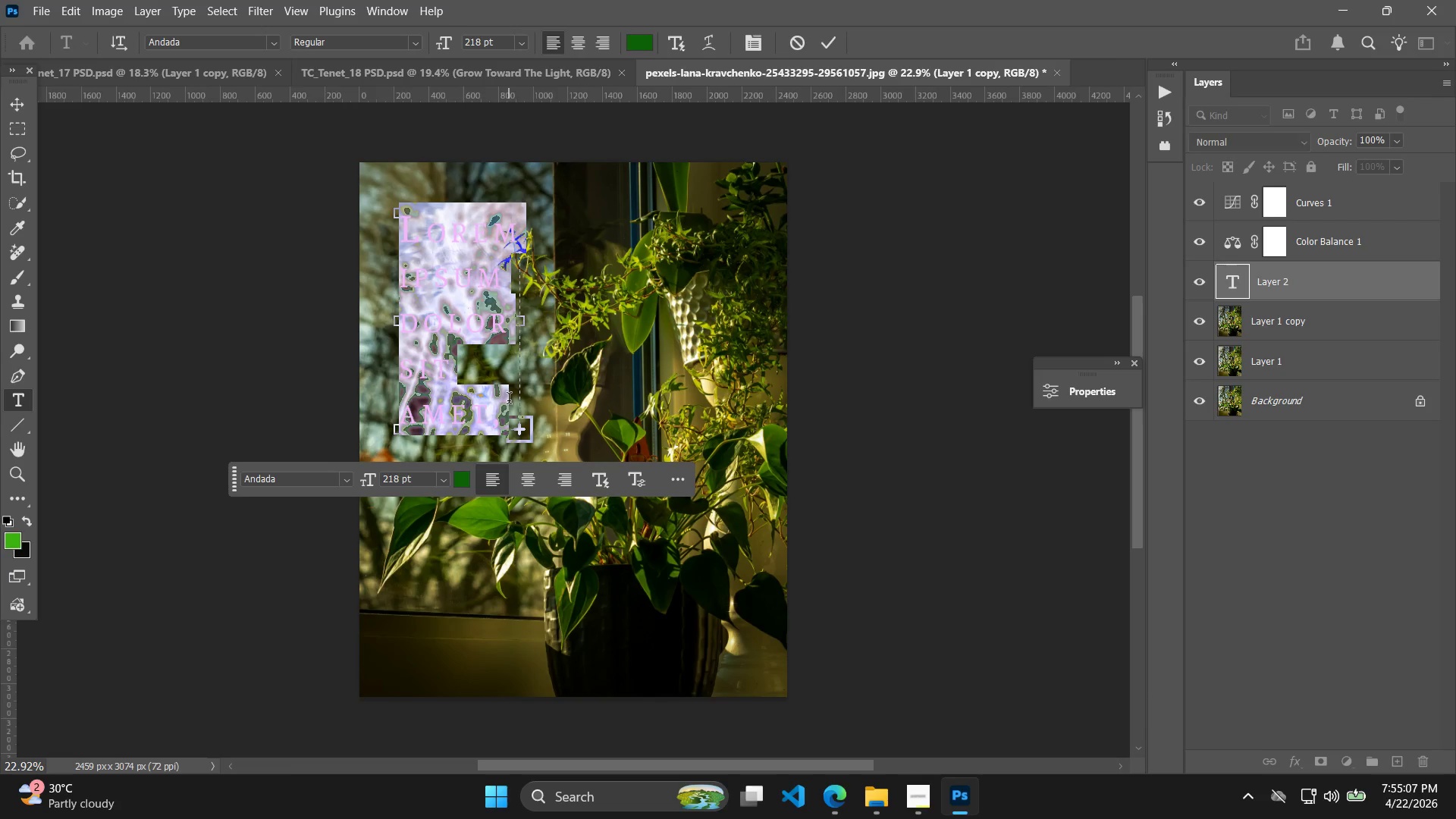 
key(Shift+L)
 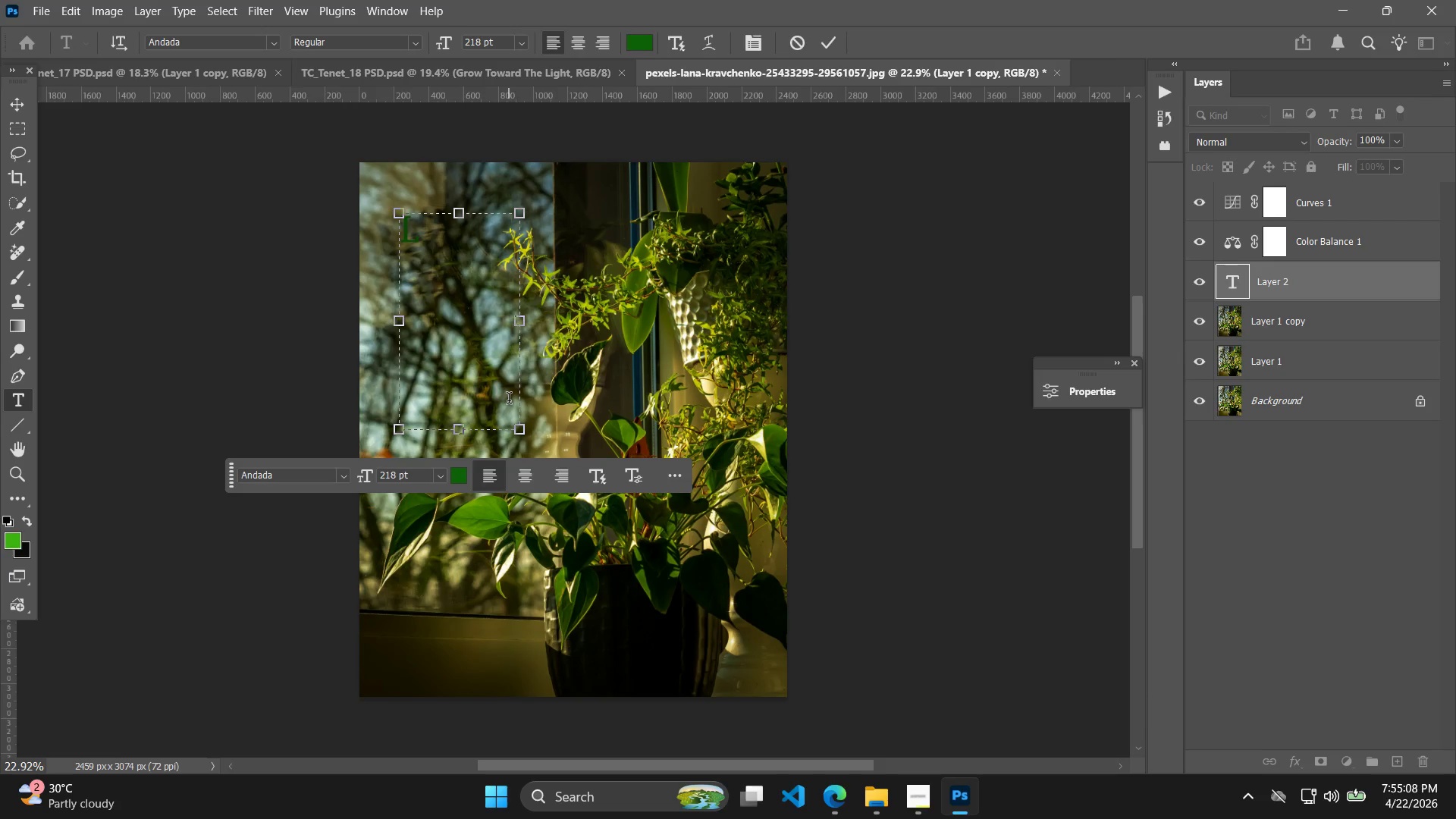 
type(et)
 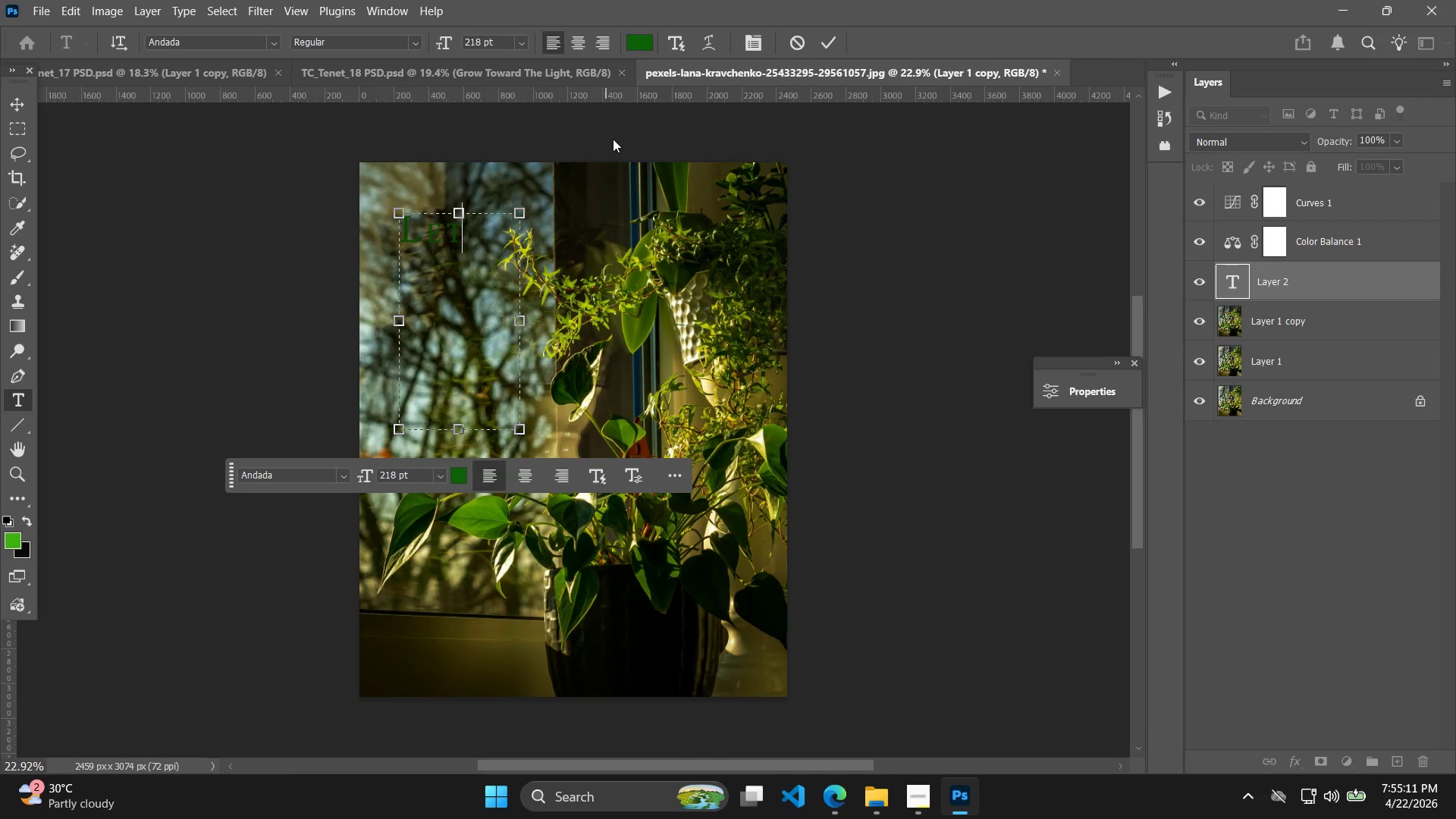 
left_click([651, 45])
 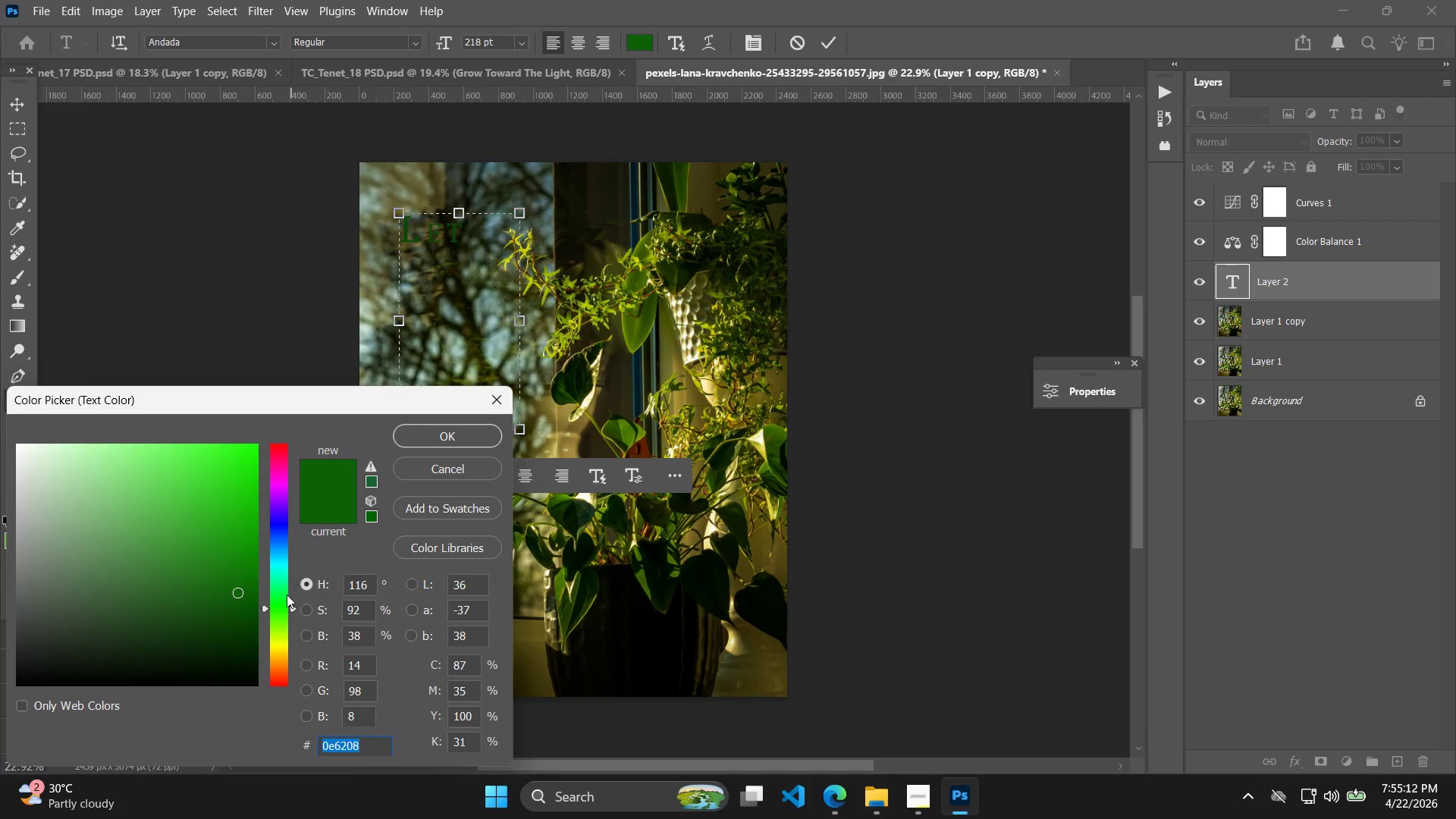 
left_click_drag(start_coordinate=[171, 529], to_coordinate=[118, 480])
 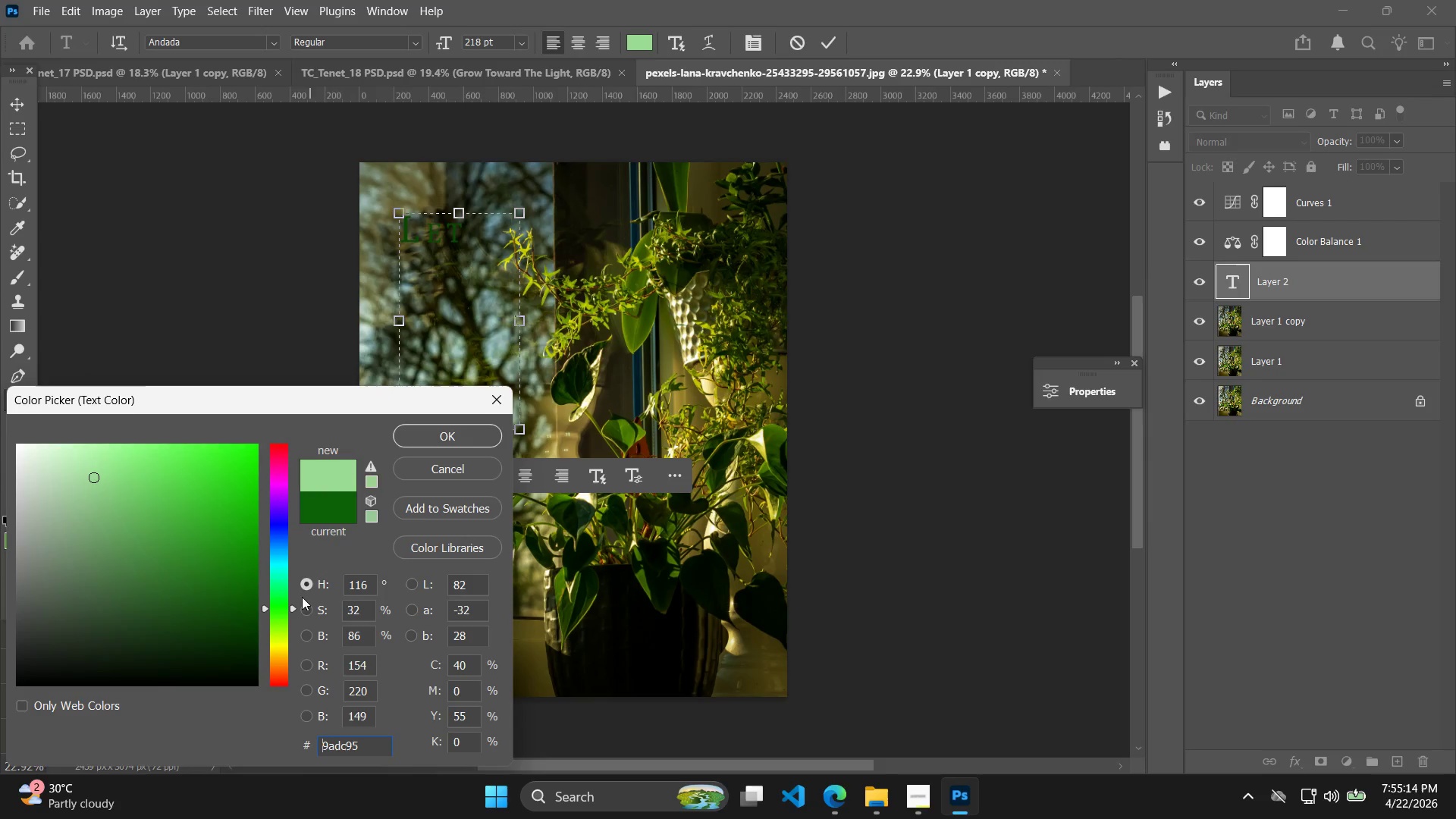 
left_click([276, 627])
 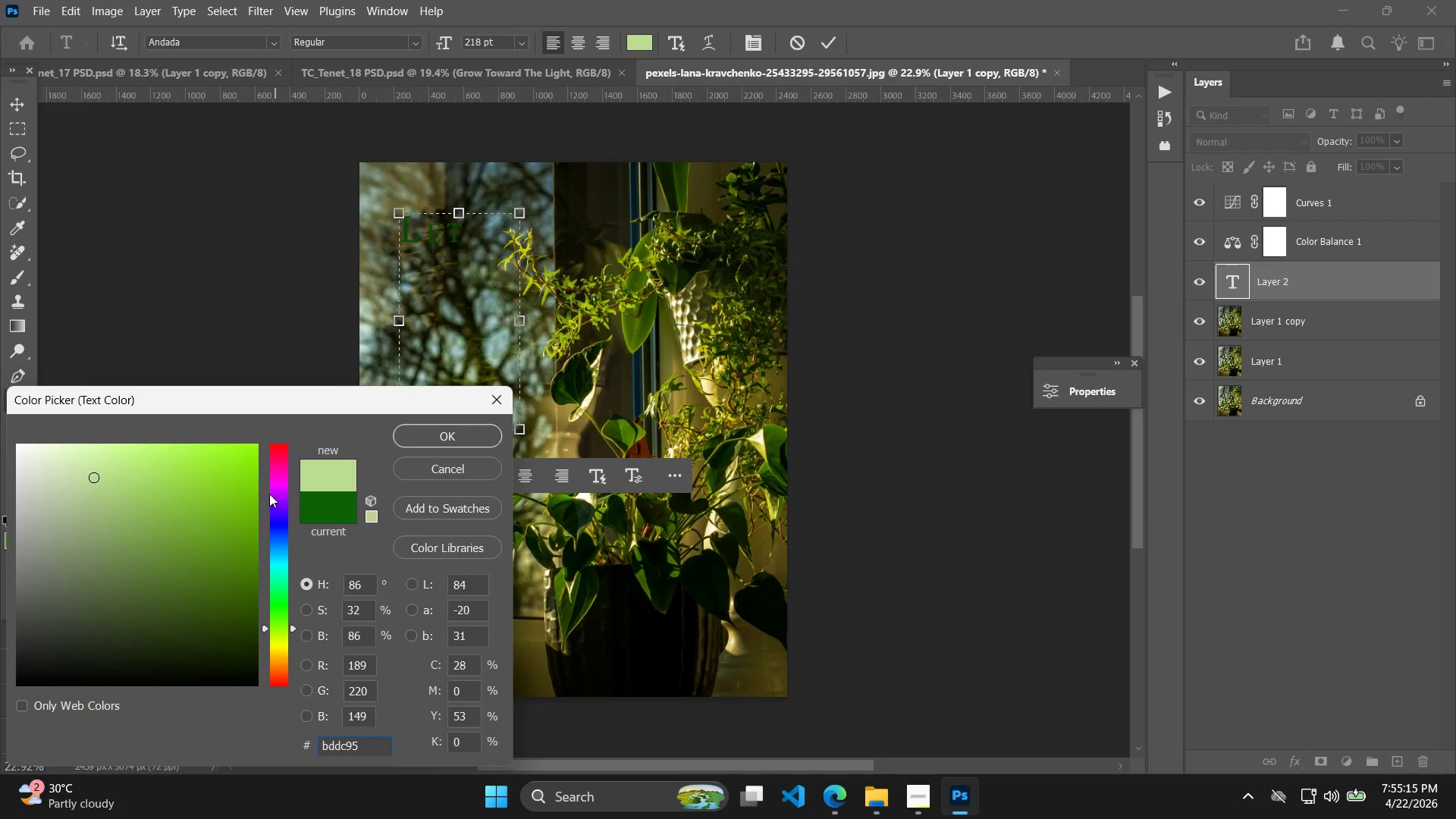 
left_click([272, 472])
 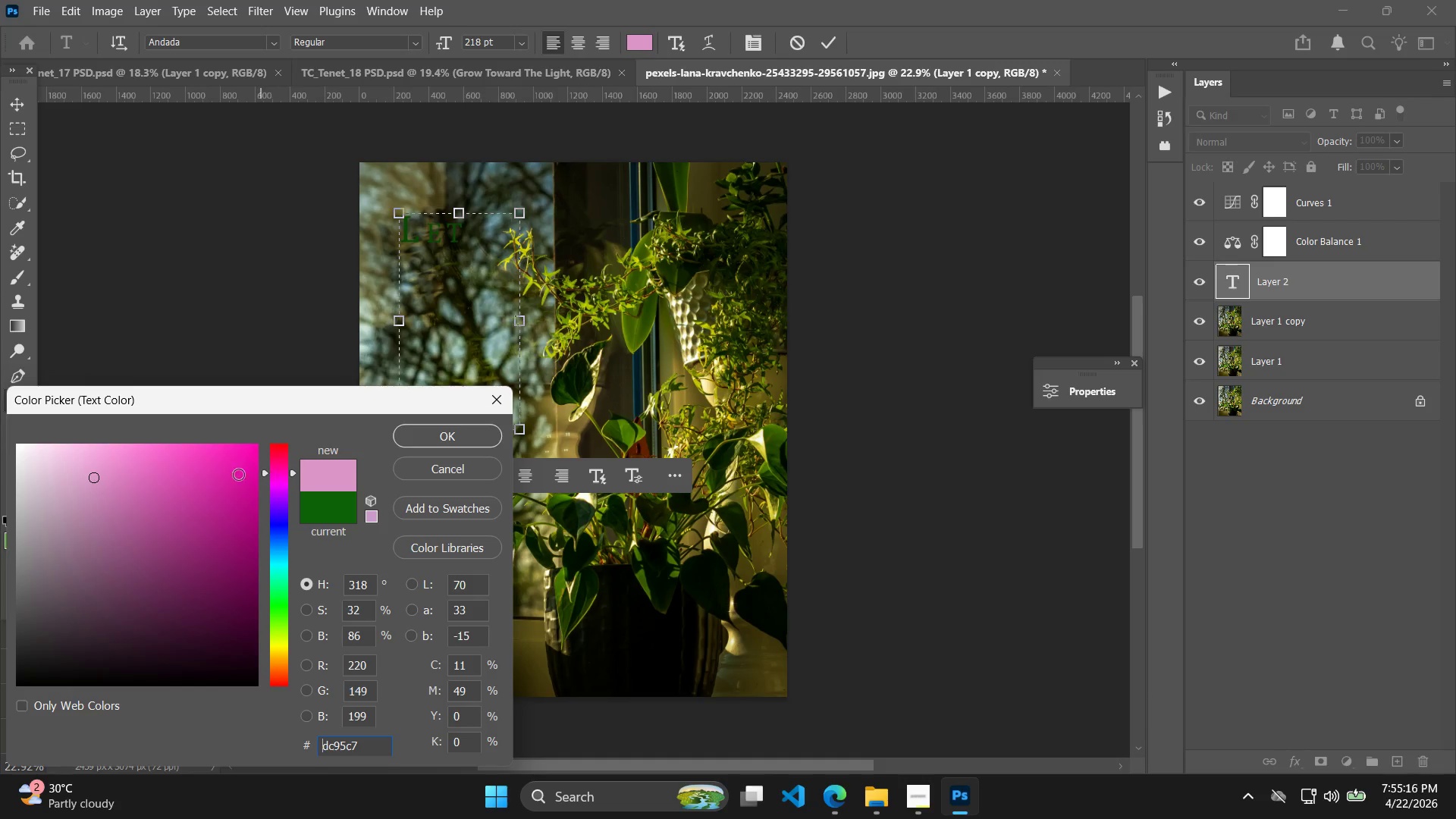 
left_click_drag(start_coordinate=[121, 466], to_coordinate=[105, 463])
 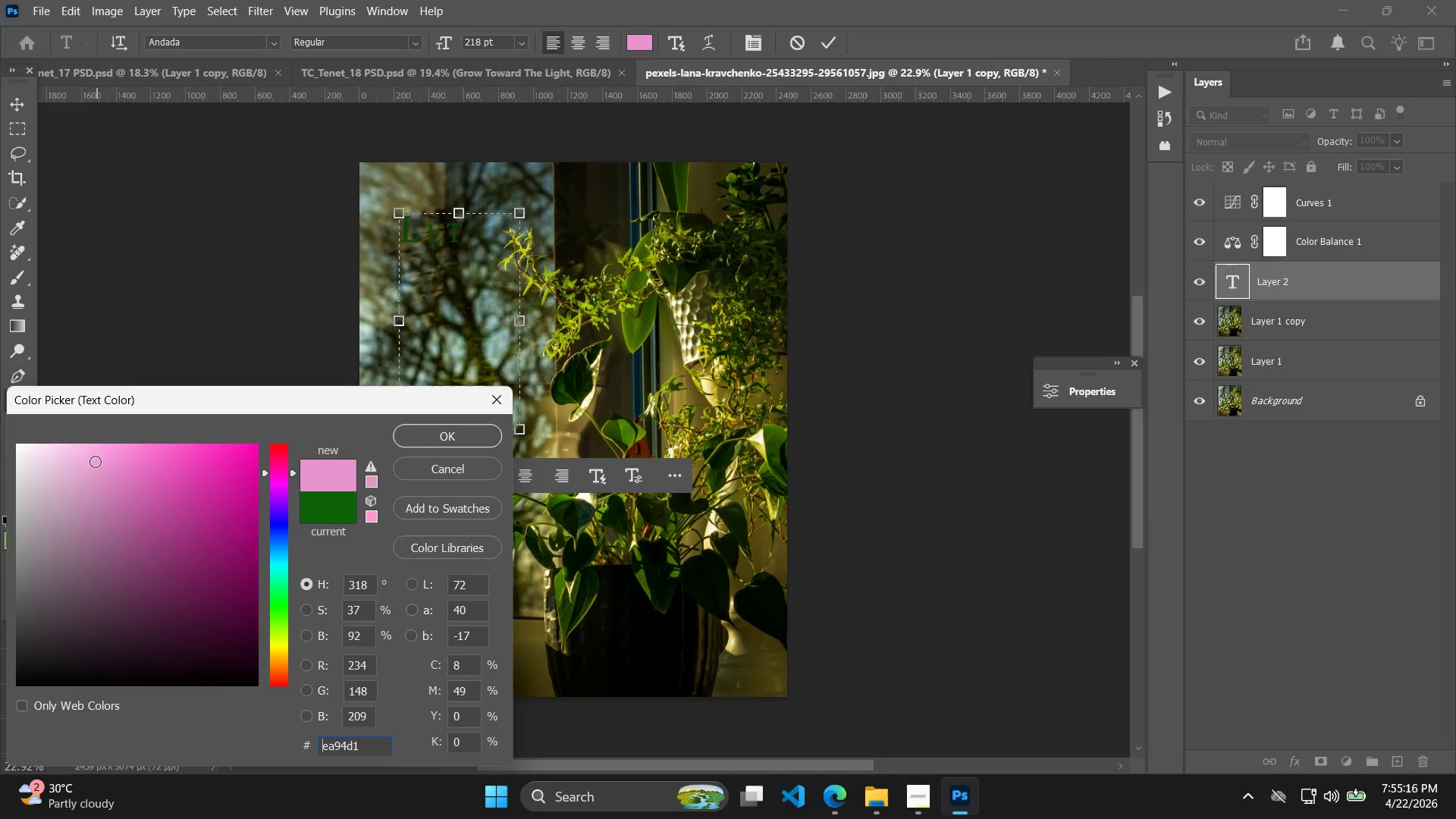 
double_click([92, 460])
 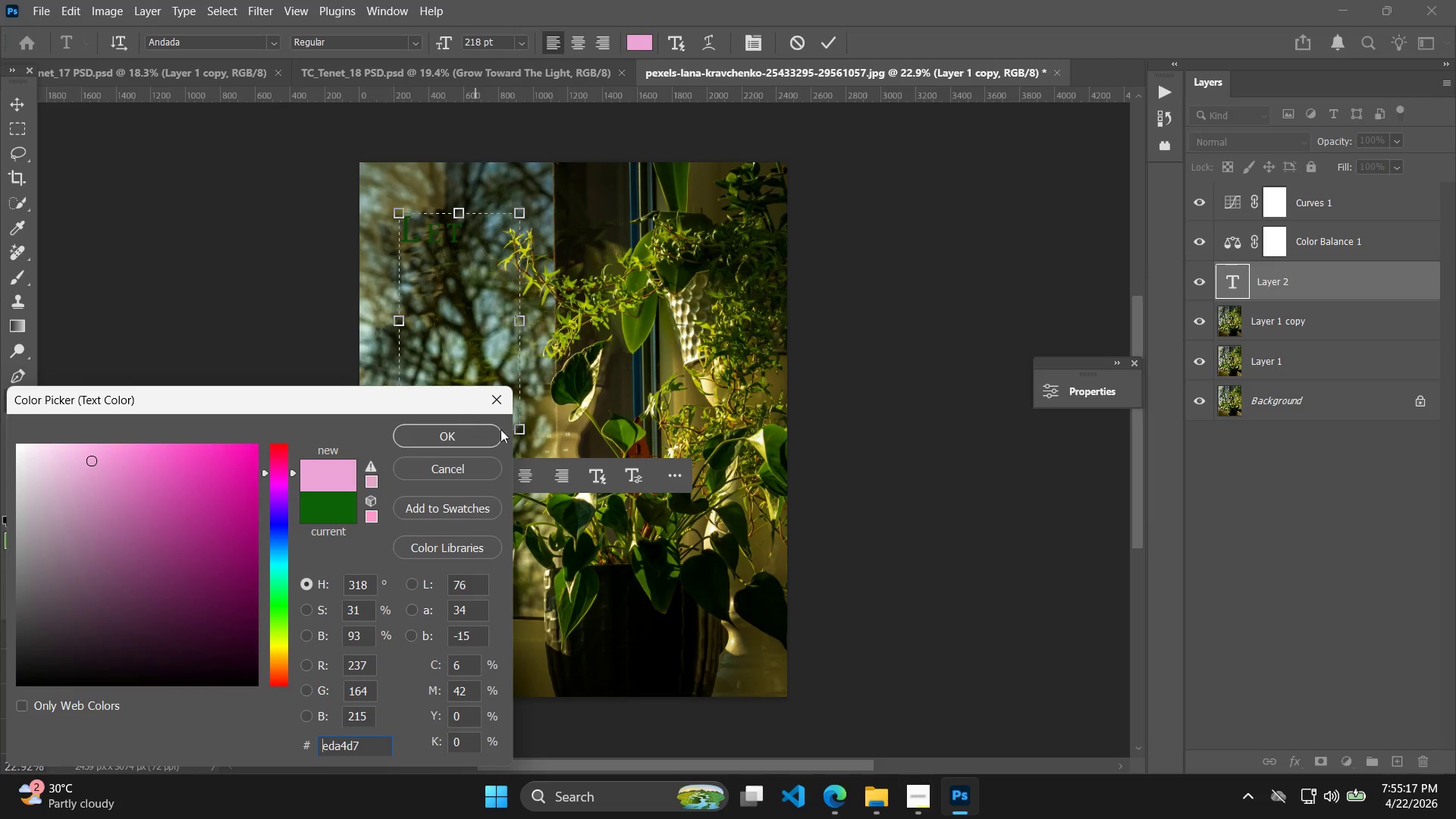 
left_click([473, 434])
 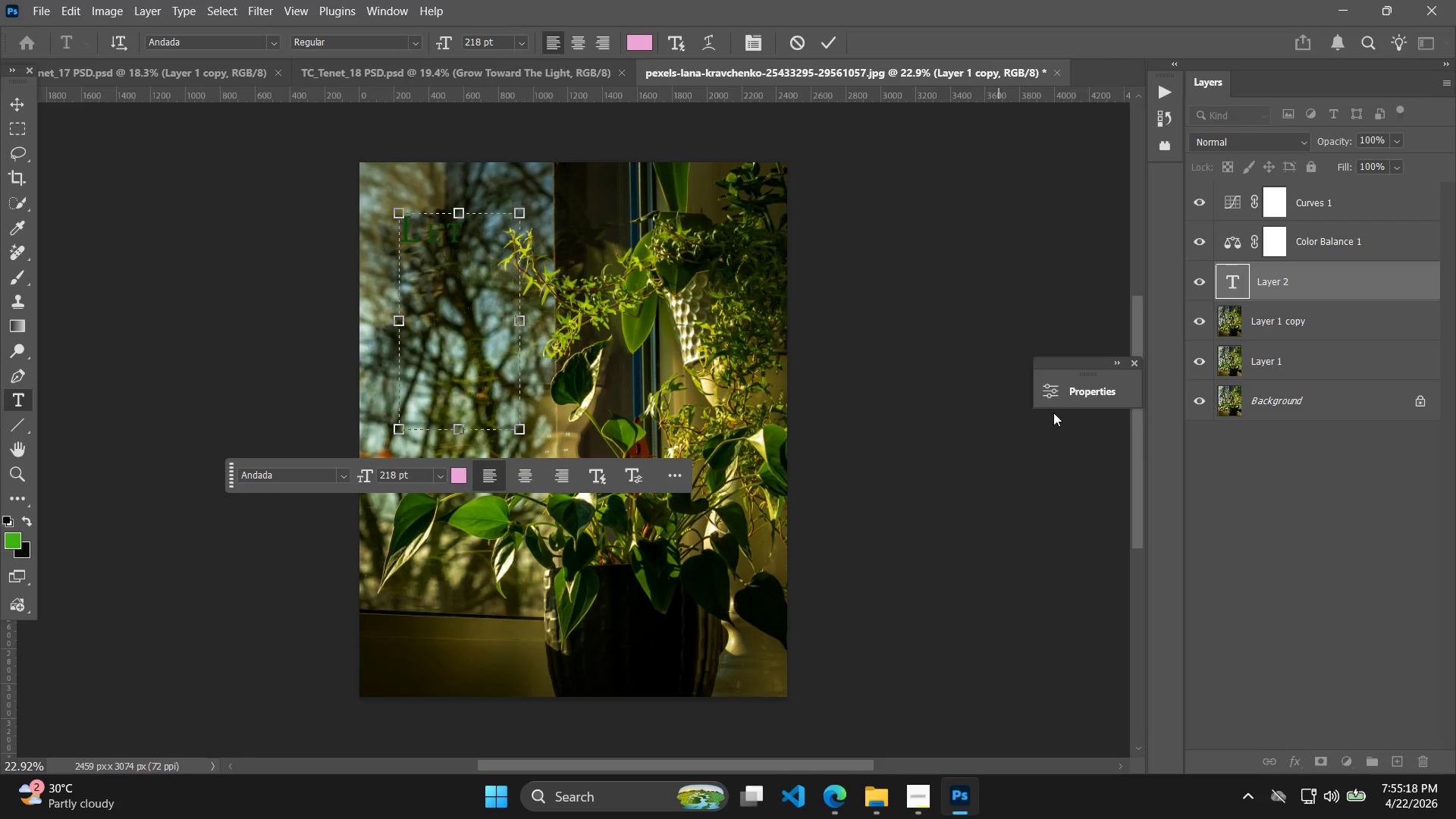 
left_click([1103, 400])
 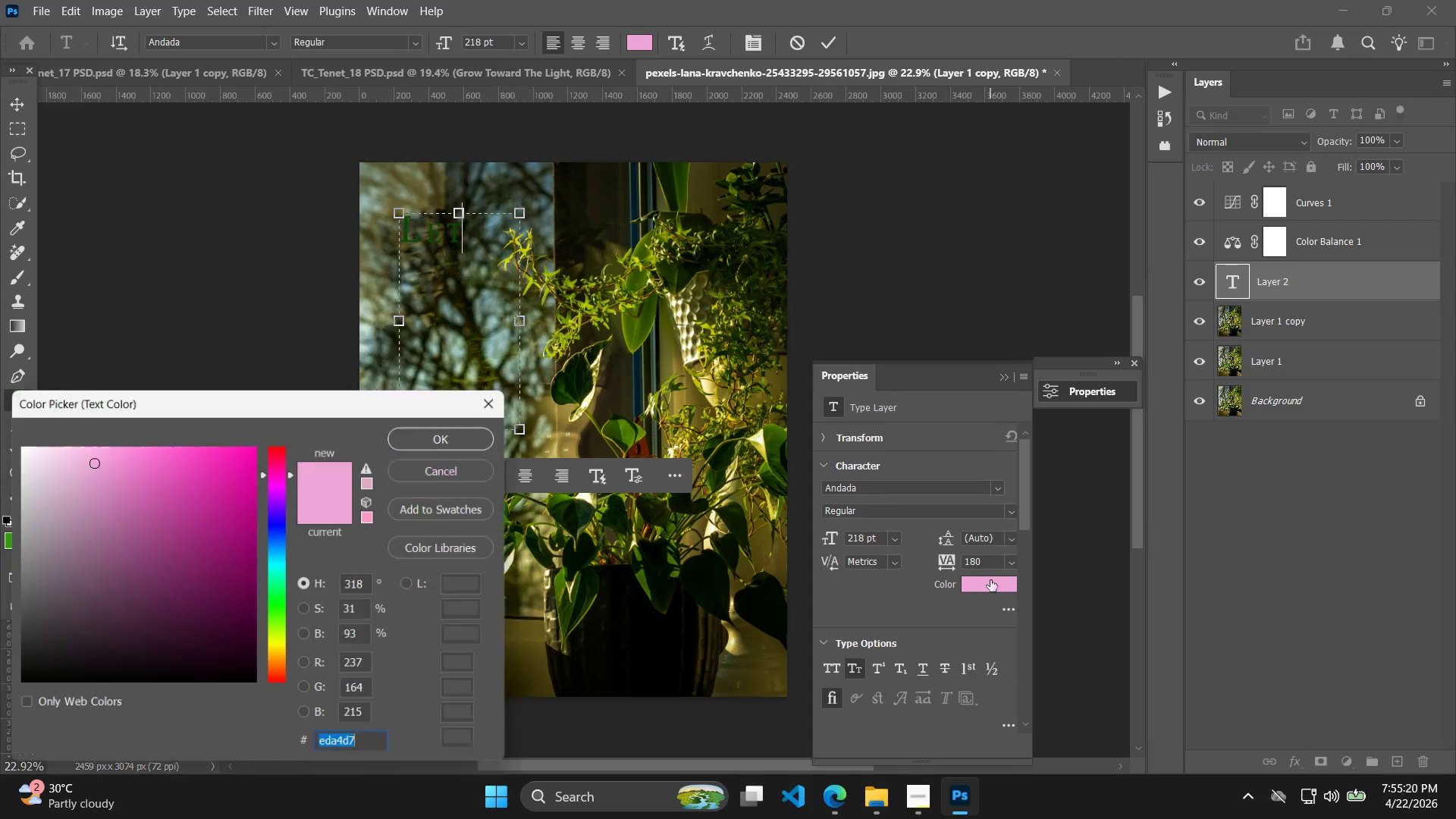 
left_click_drag(start_coordinate=[201, 545], to_coordinate=[143, 495])
 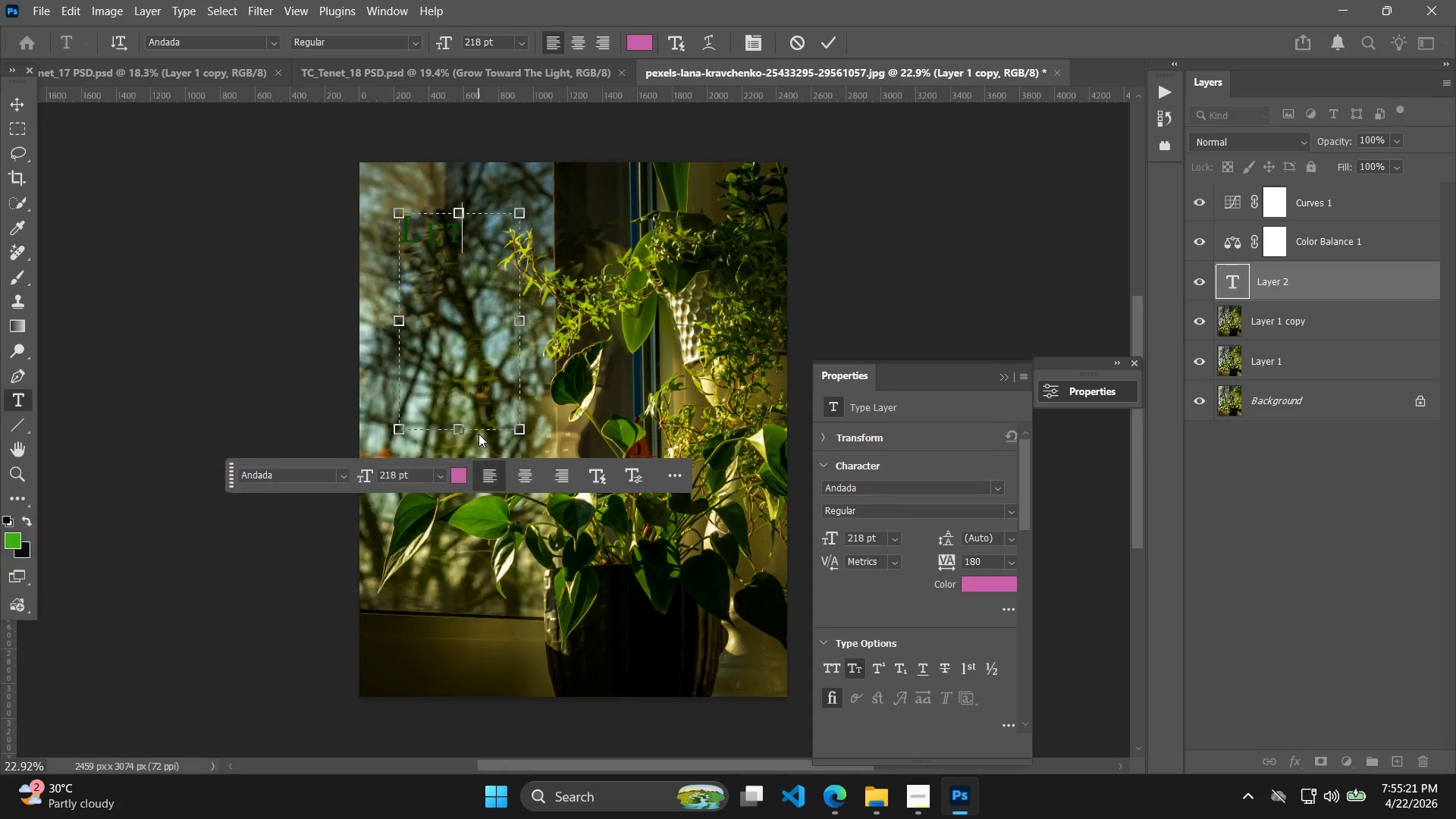 
left_click_drag(start_coordinate=[474, 283], to_coordinate=[369, 213])
 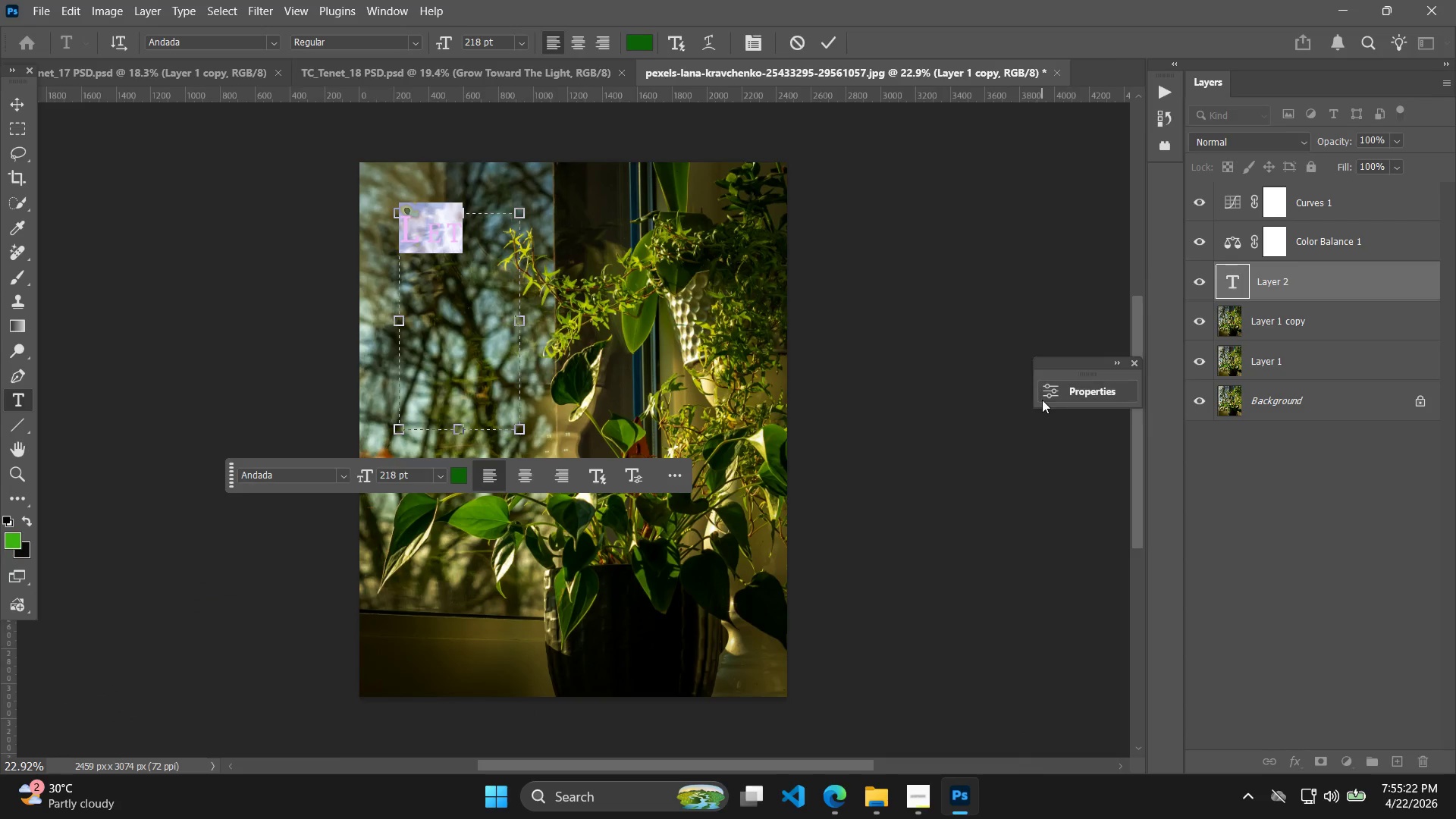 
left_click([1074, 391])
 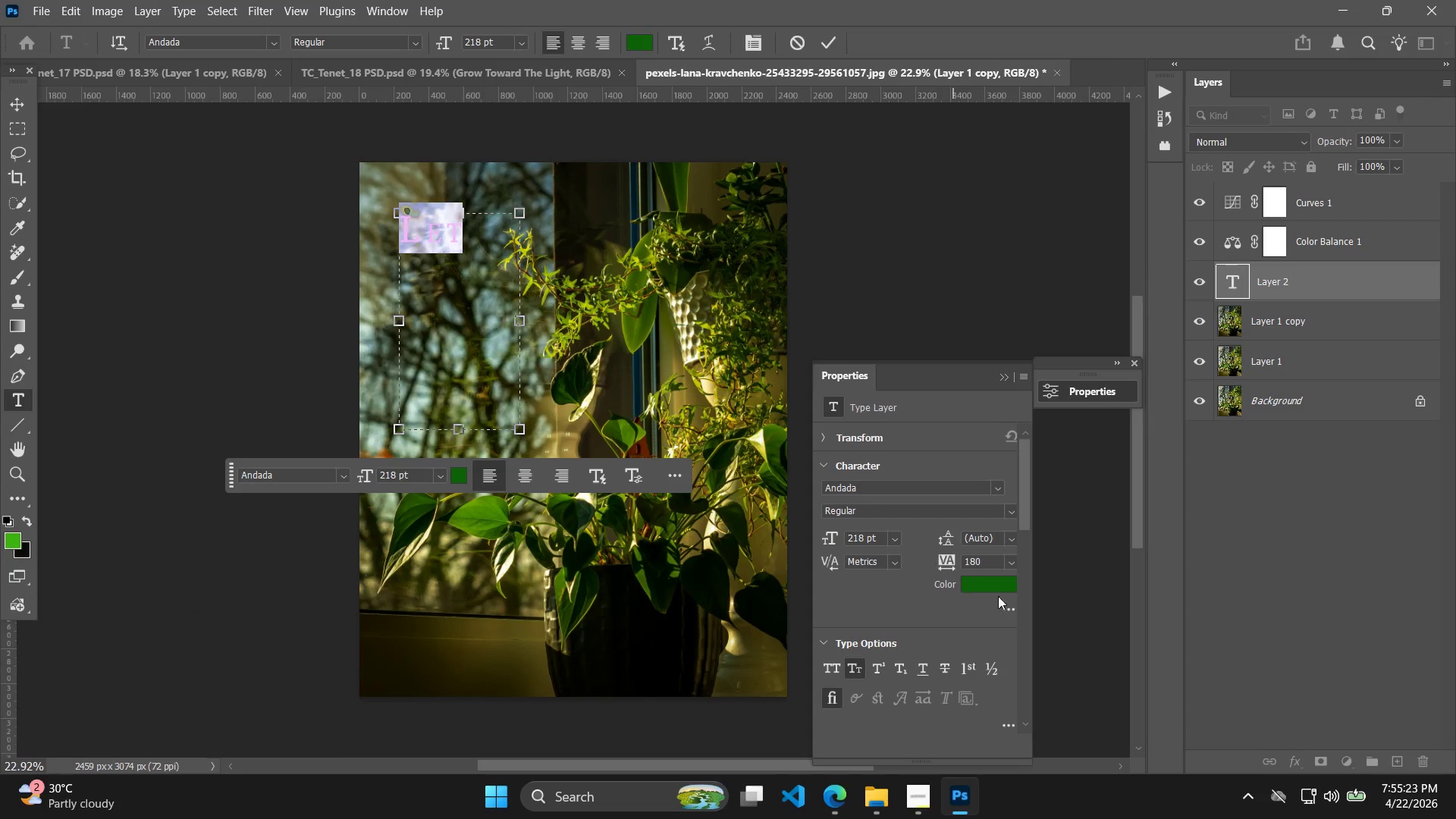 
left_click([990, 579])
 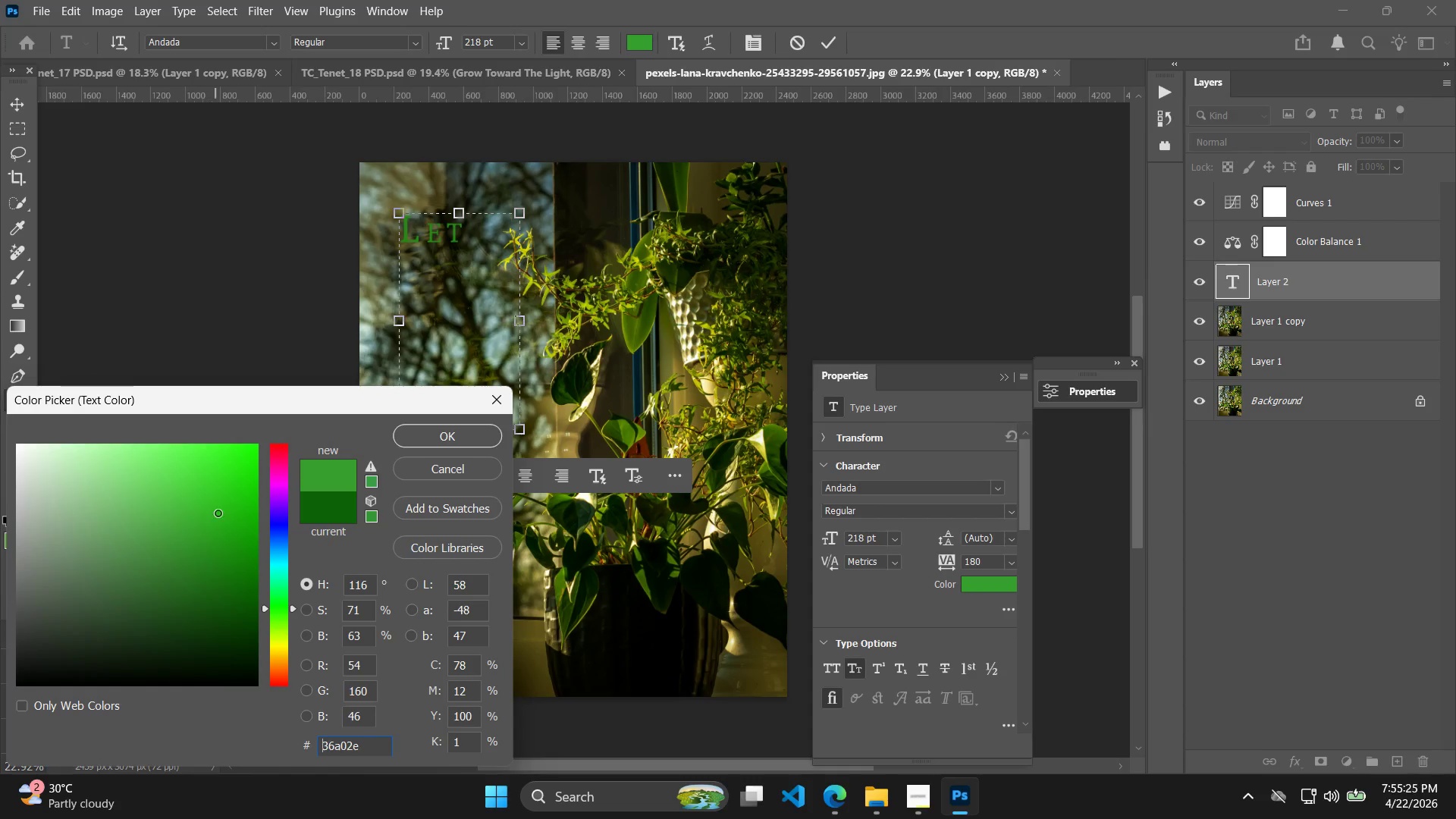 
left_click([240, 503])
 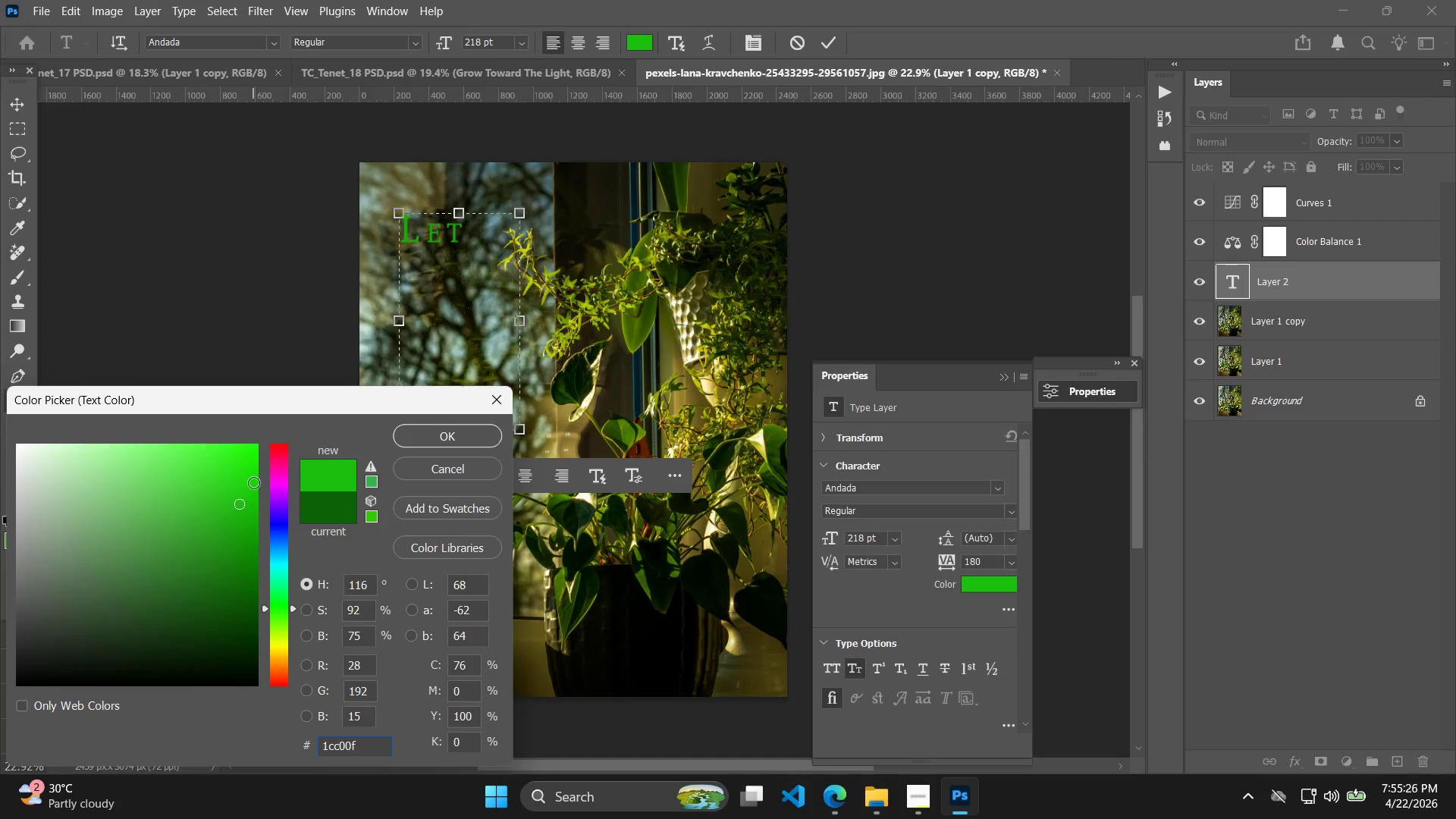 
left_click([253, 477])
 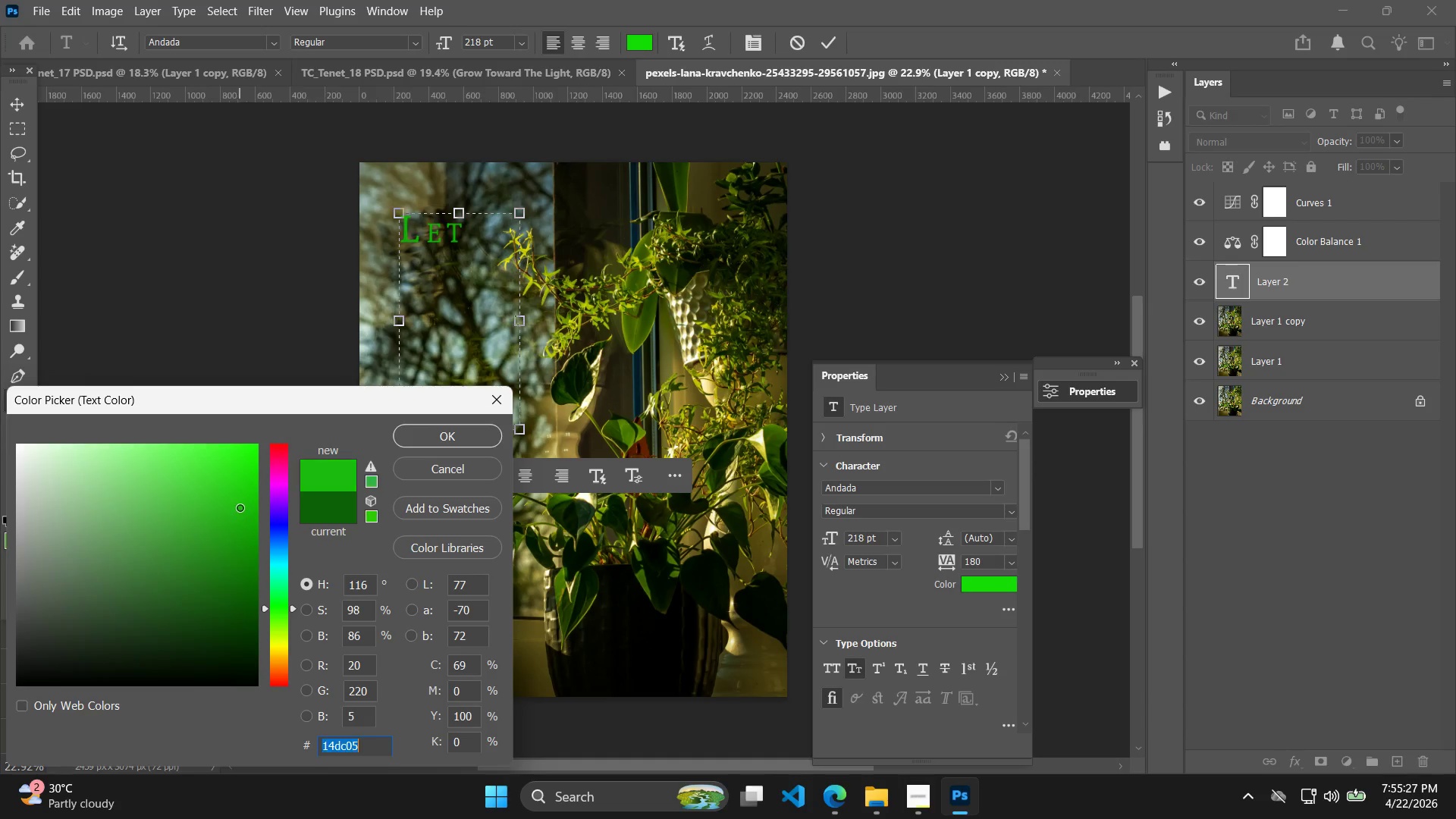 
double_click([242, 499])
 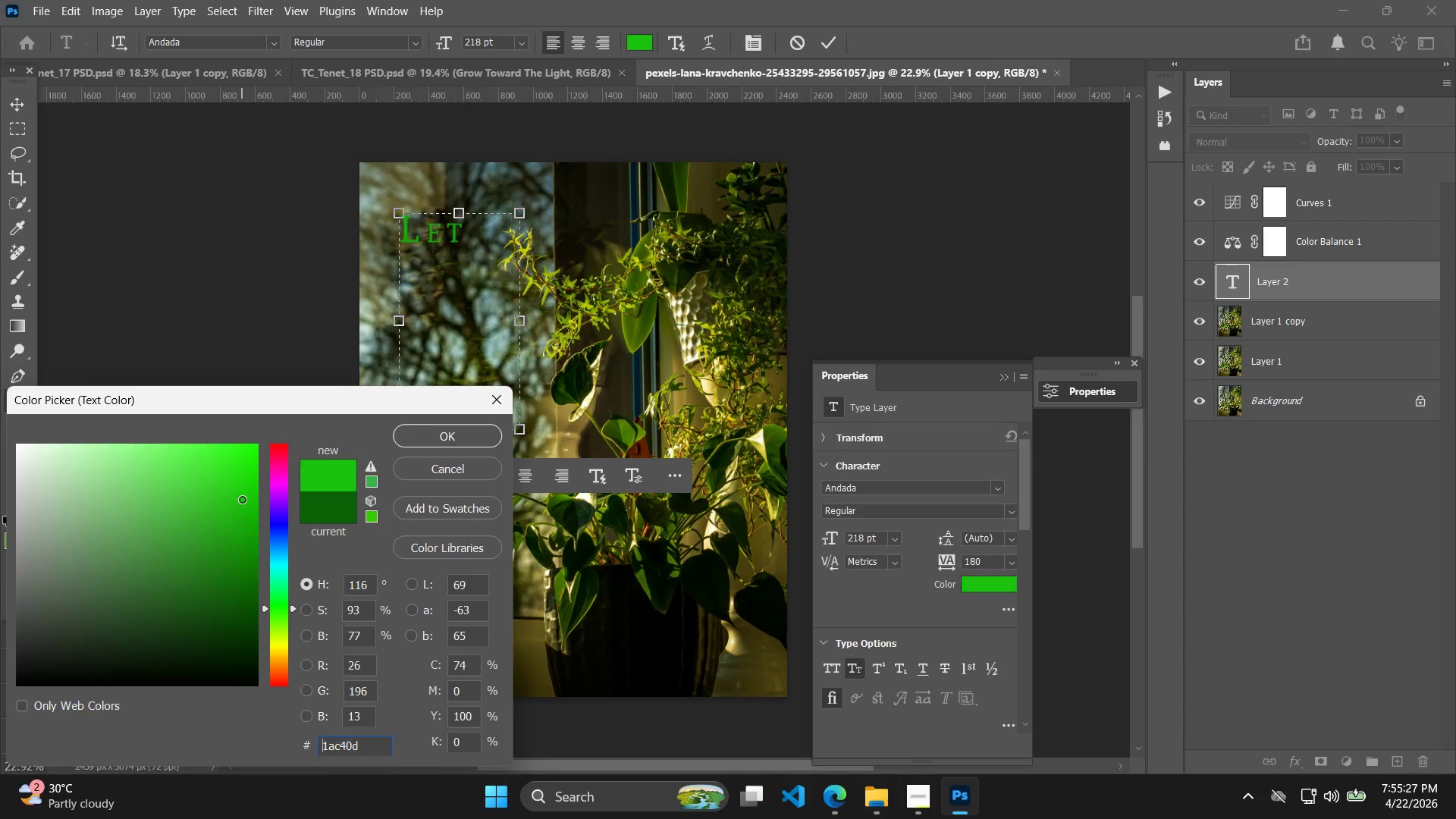 
triple_click([242, 499])
 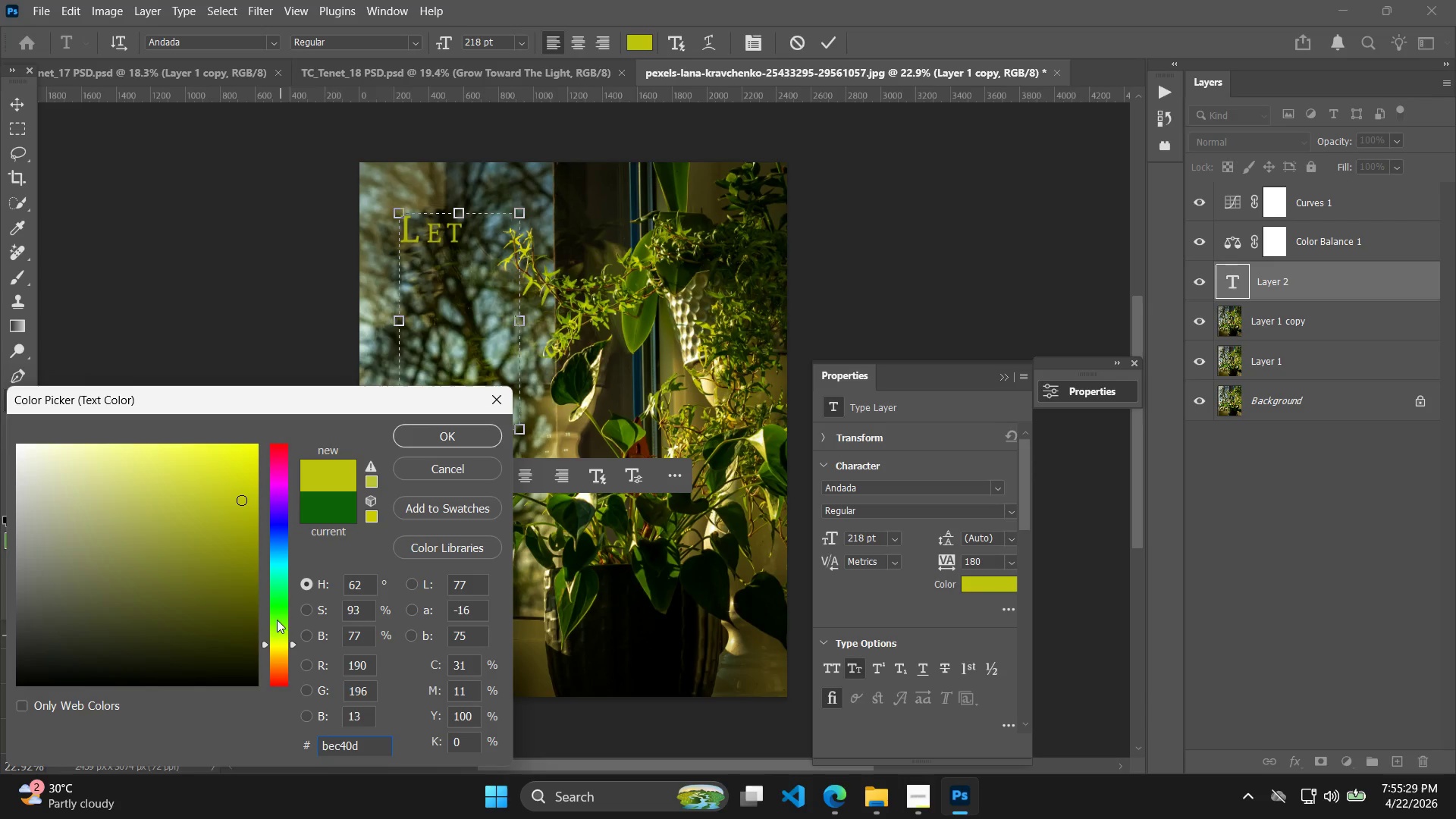 
left_click([413, 438])
 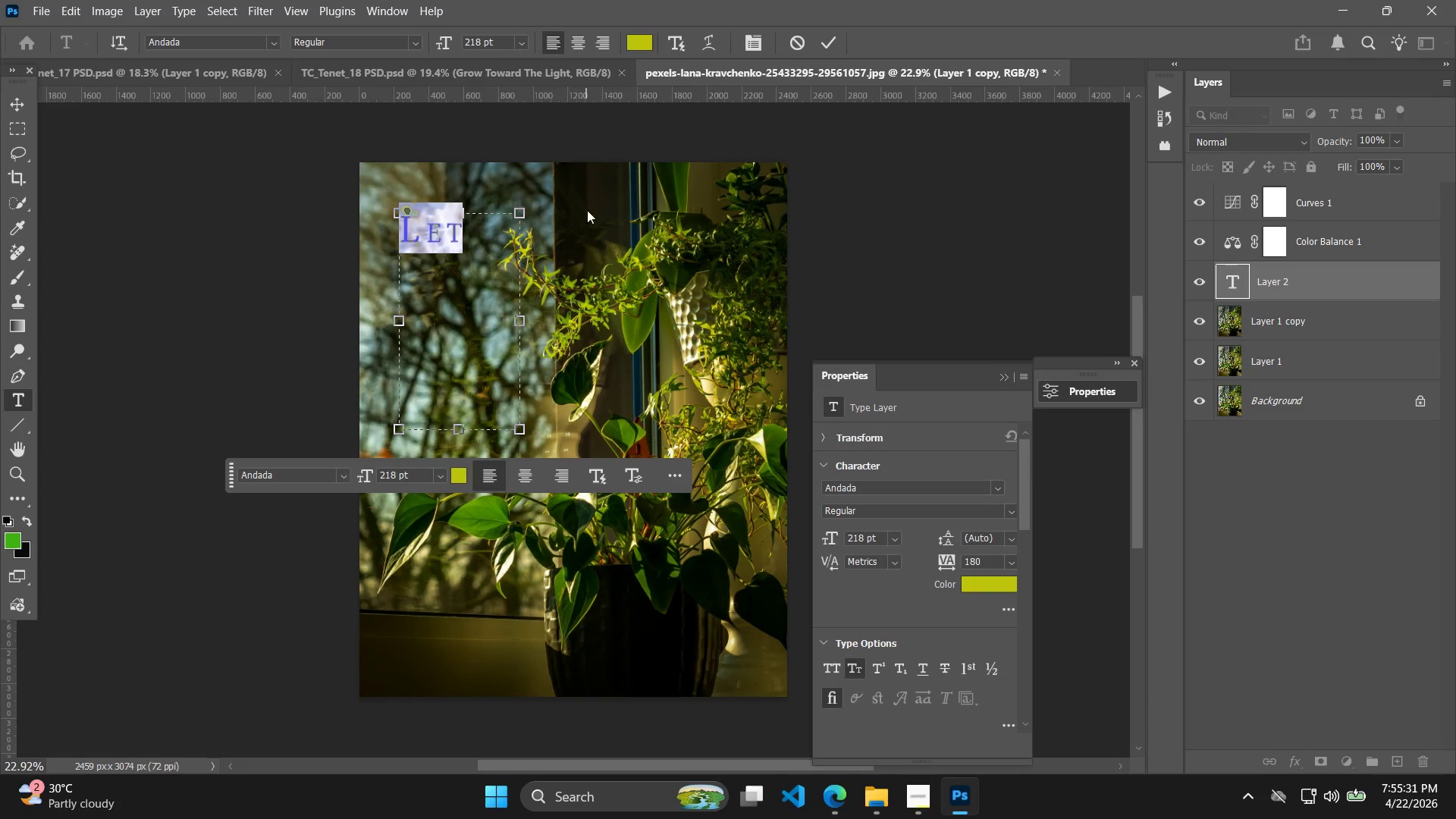 
left_click([485, 247])
 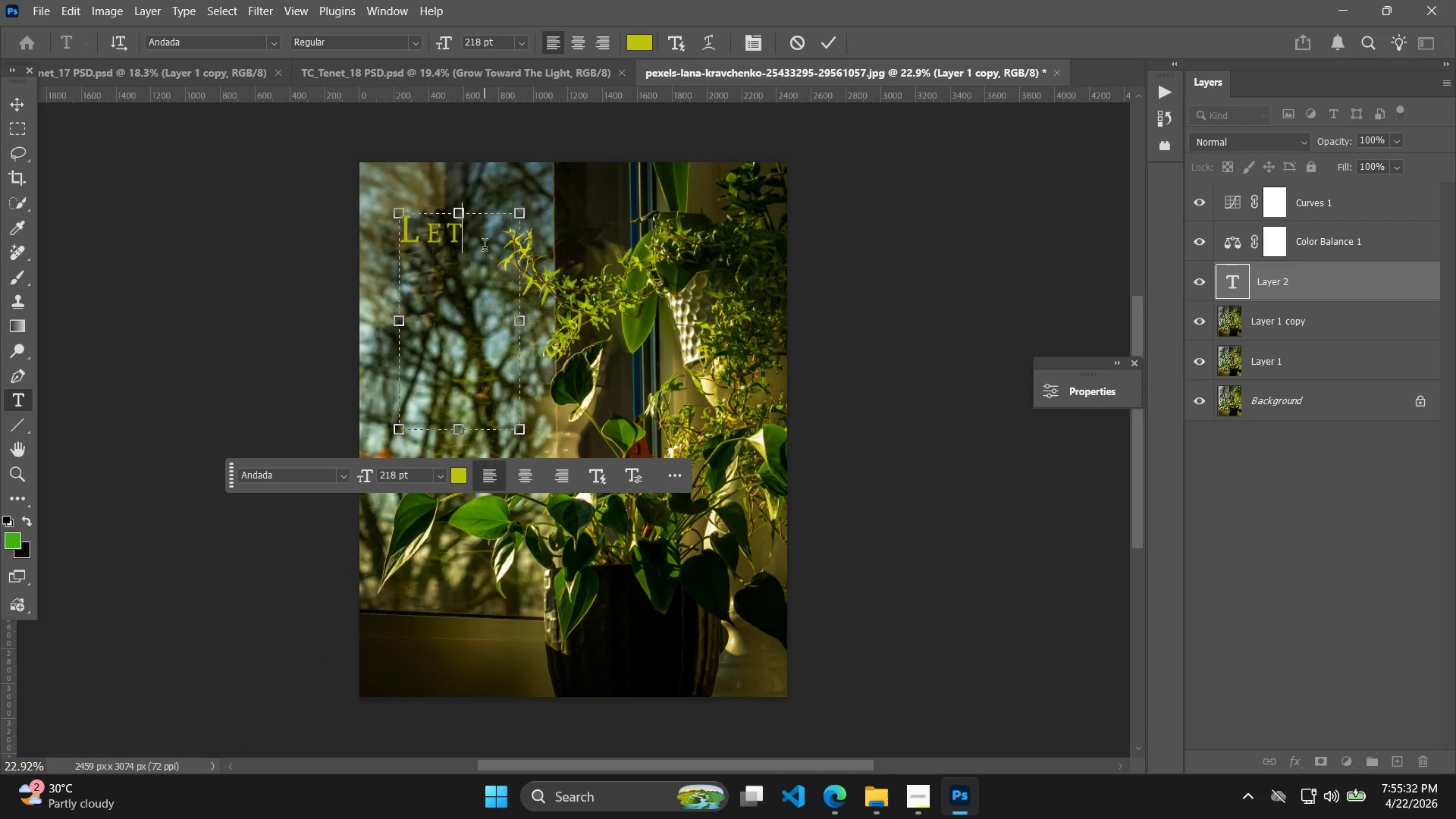 
key(Shift+Enter)
 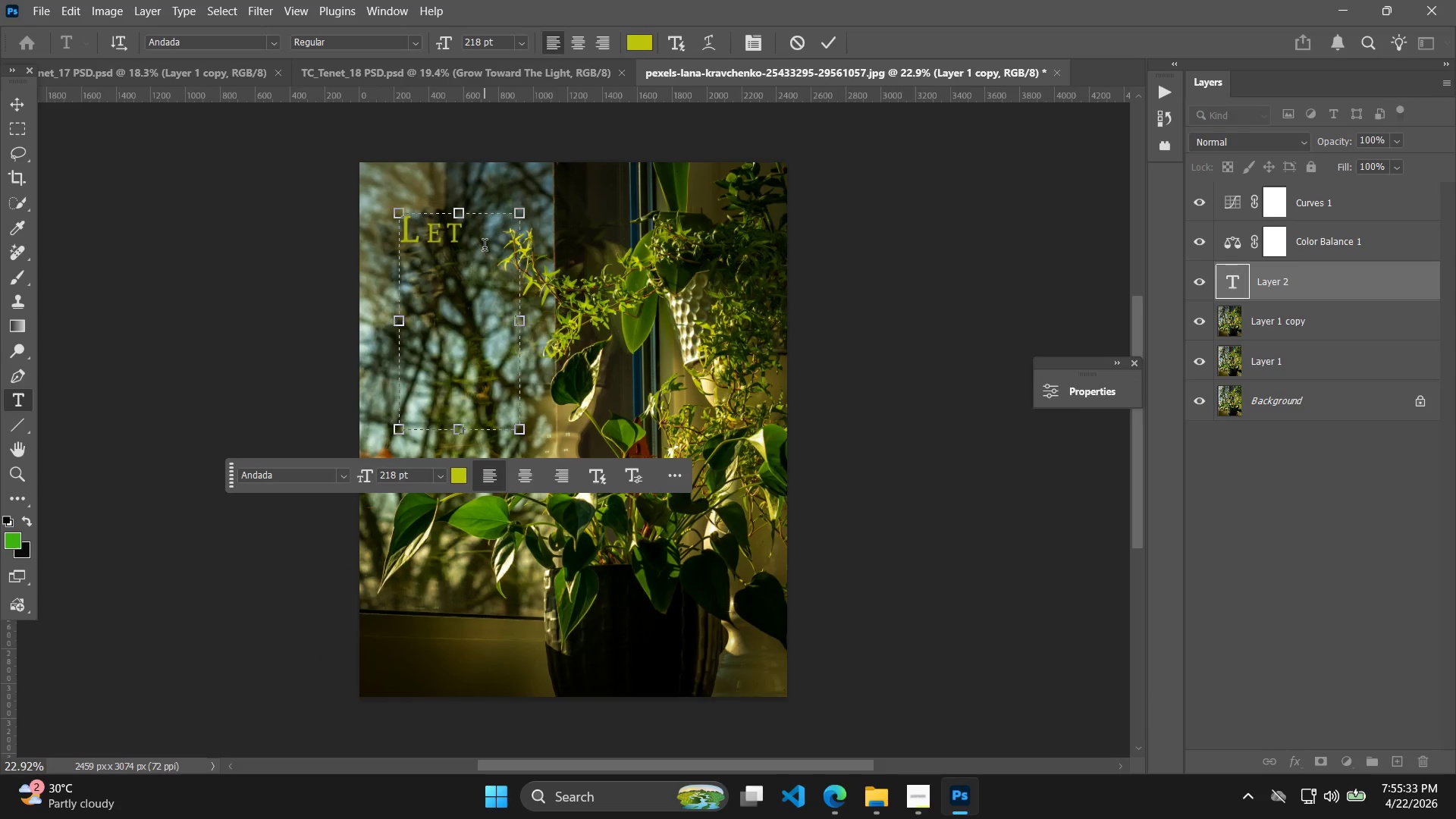 
type(b)
key(Backspace)
type(b)
key(Backspace)
type(Be)
 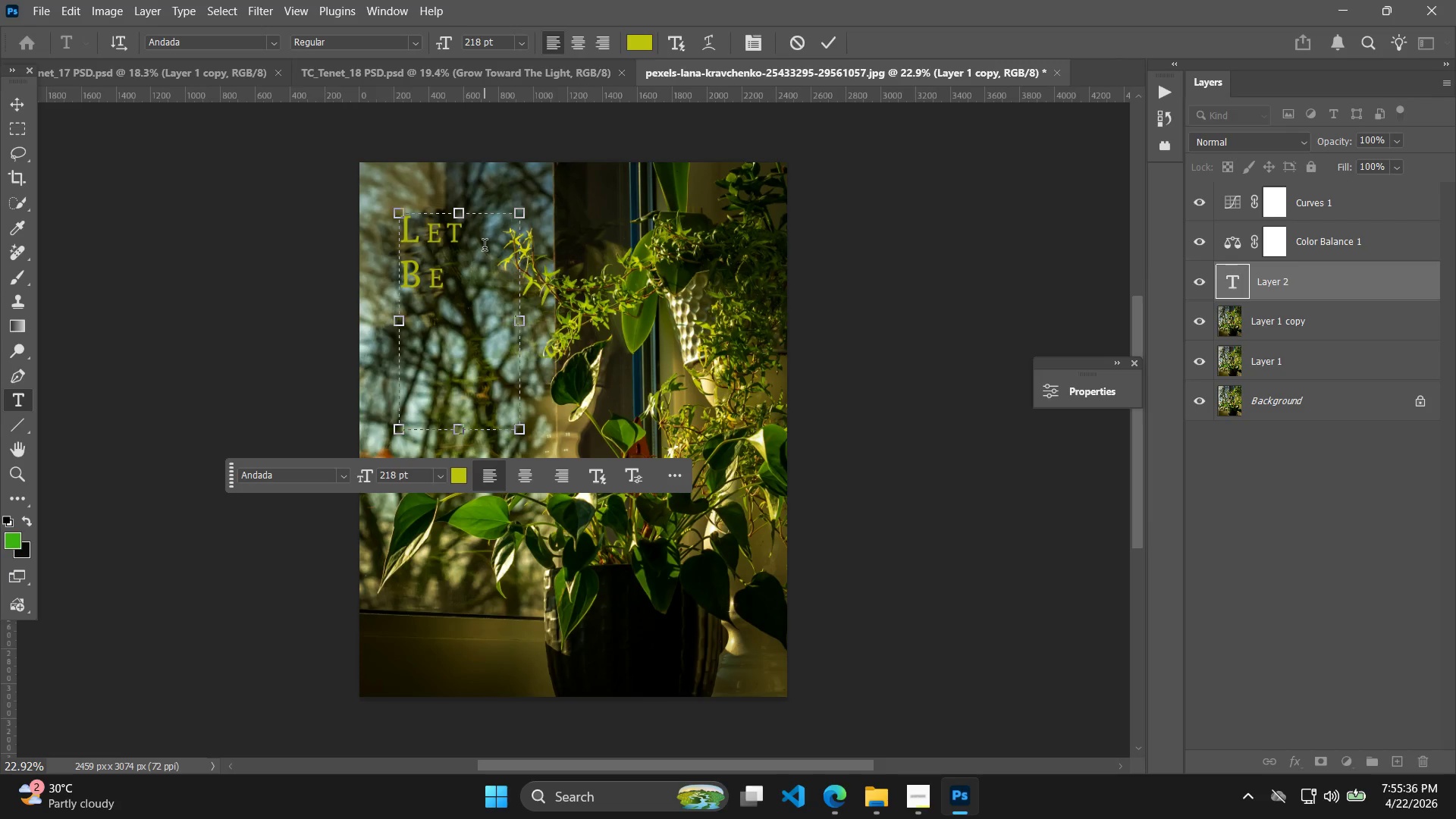 
key(Shift+Enter)
 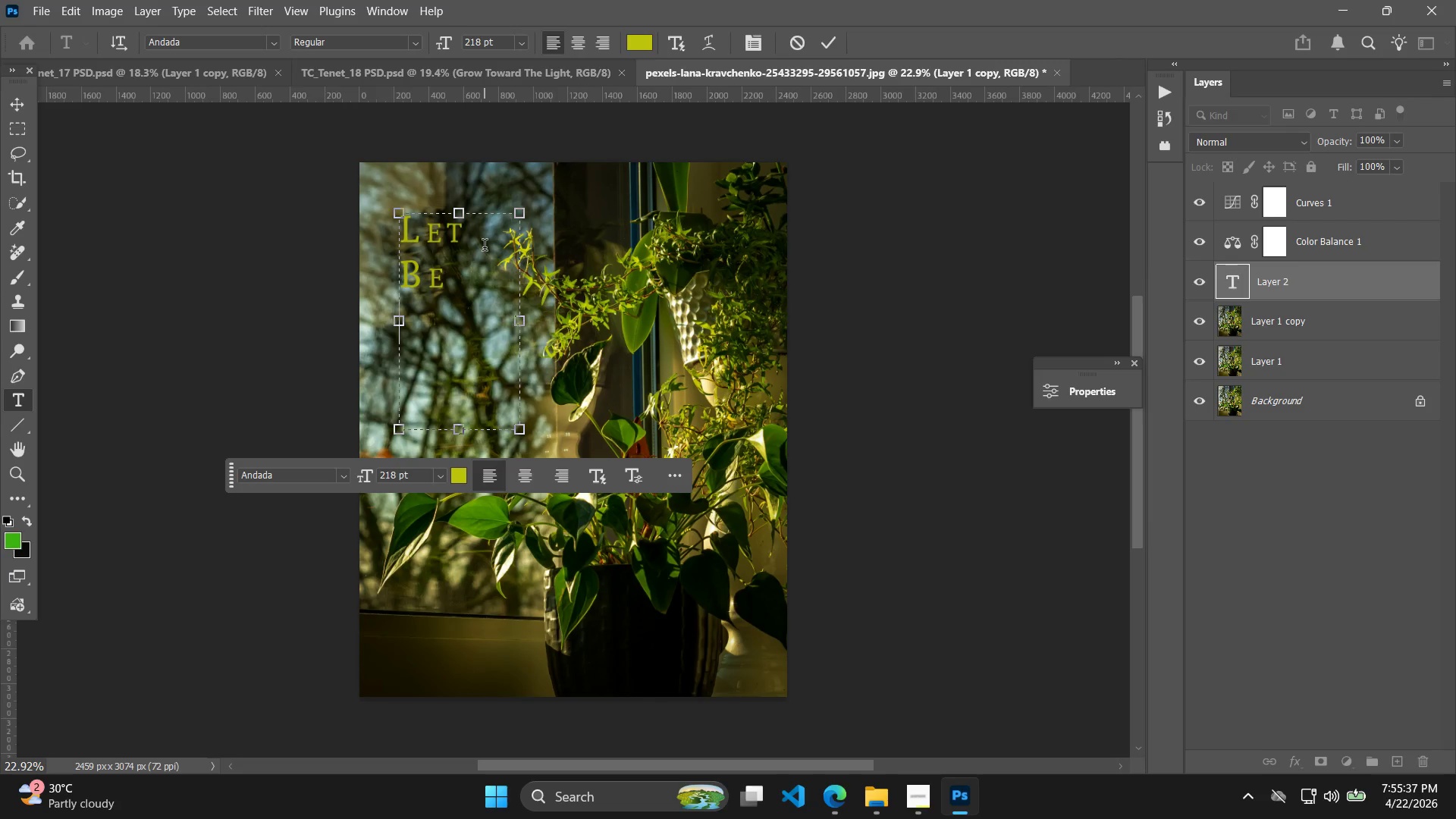 
type(t)
key(Backspace)
type(There)
 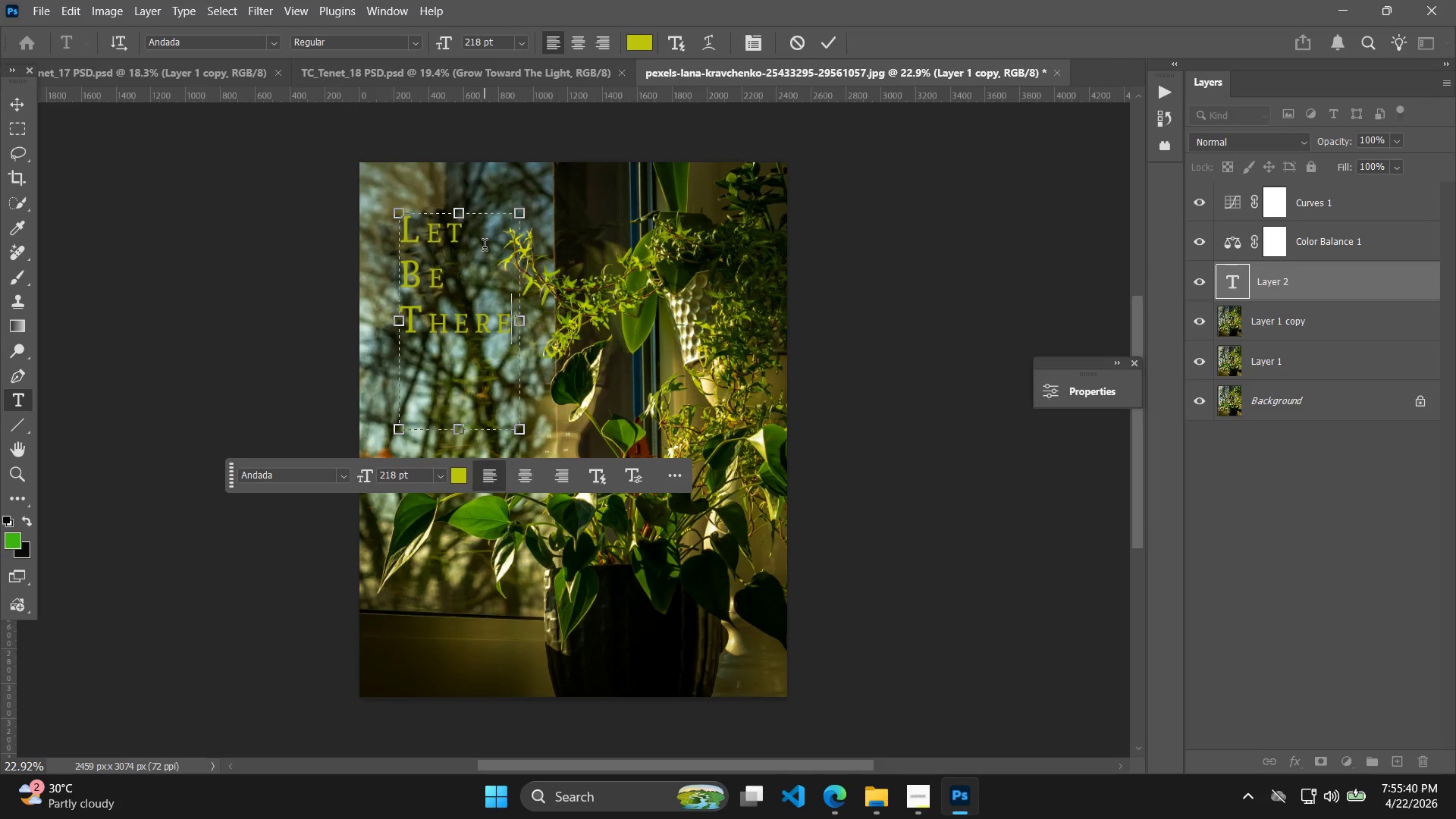 
key(Shift+Enter)
 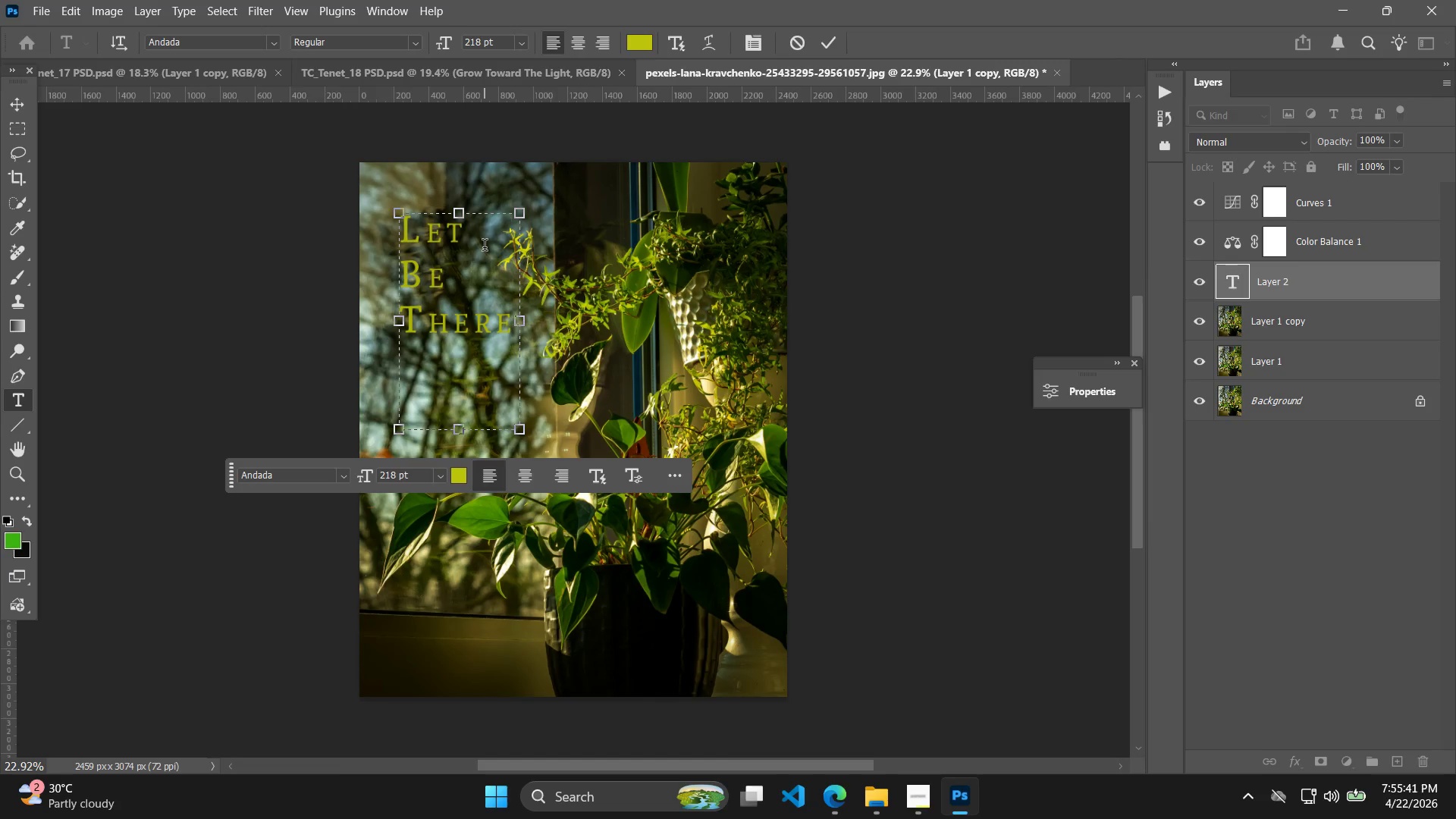 
type(Kig)
key(Backspace)
key(Backspace)
key(Backspace)
type(Light)
 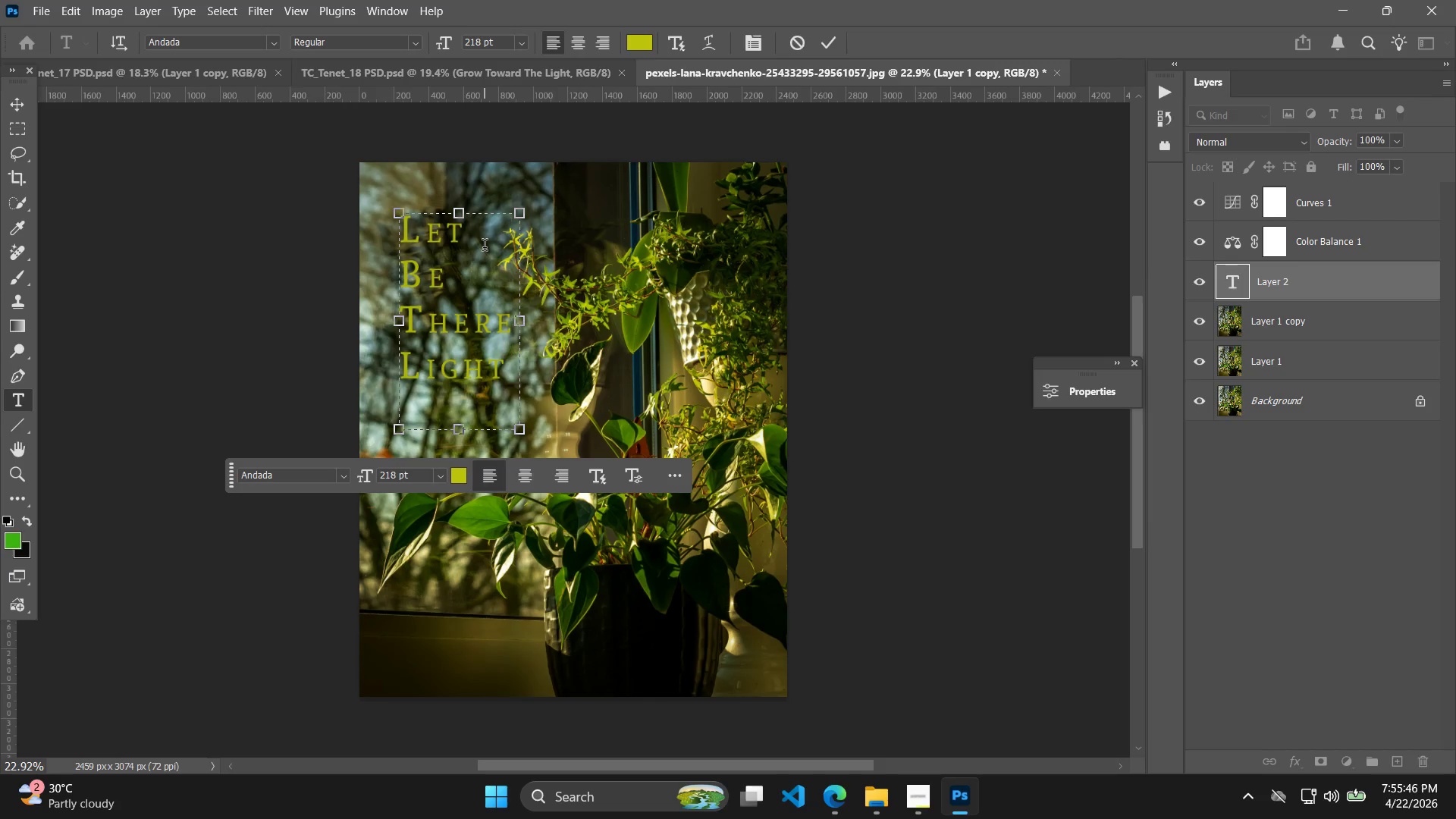 
left_click([827, 39])
 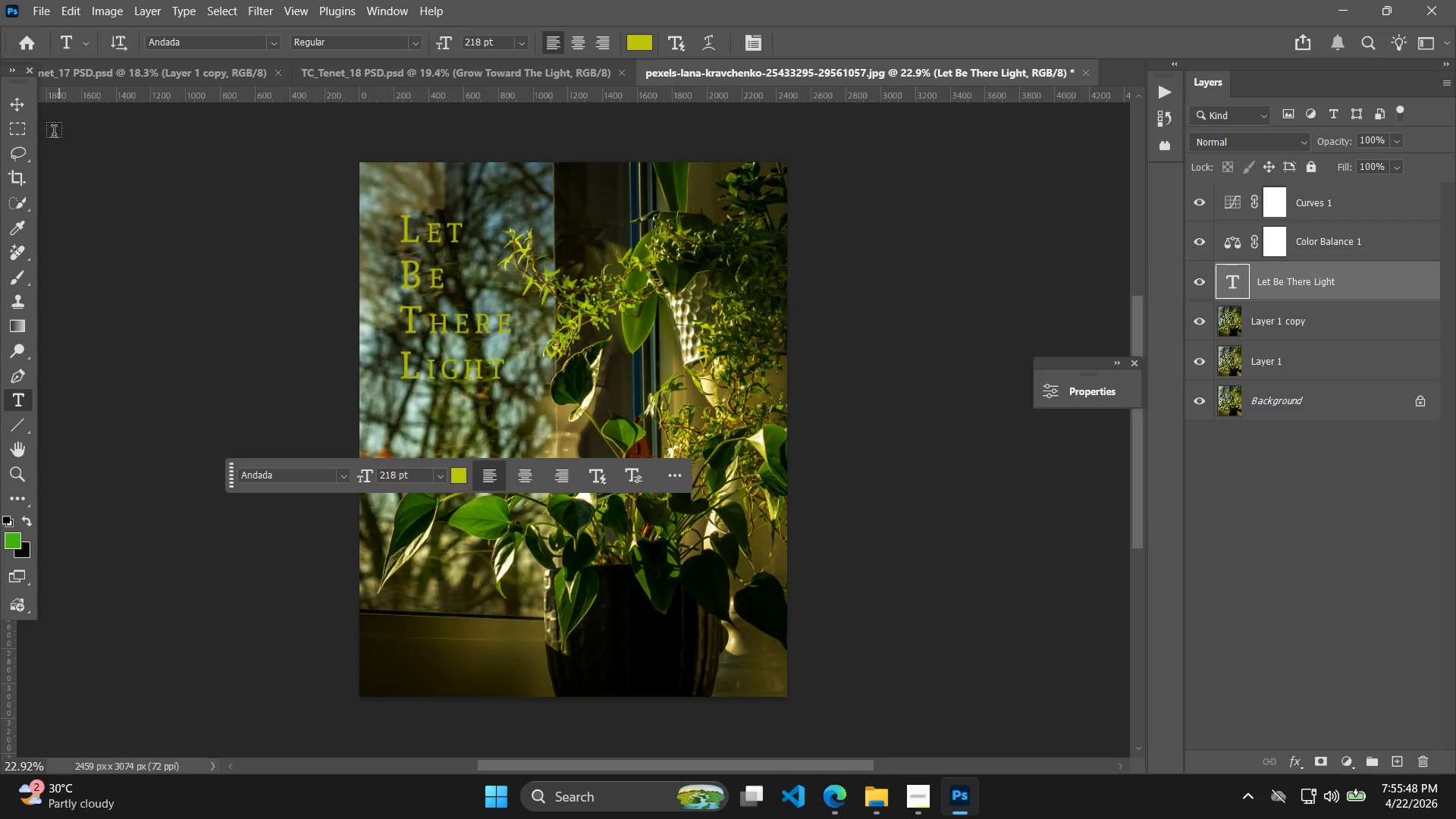 
left_click([21, 109])
 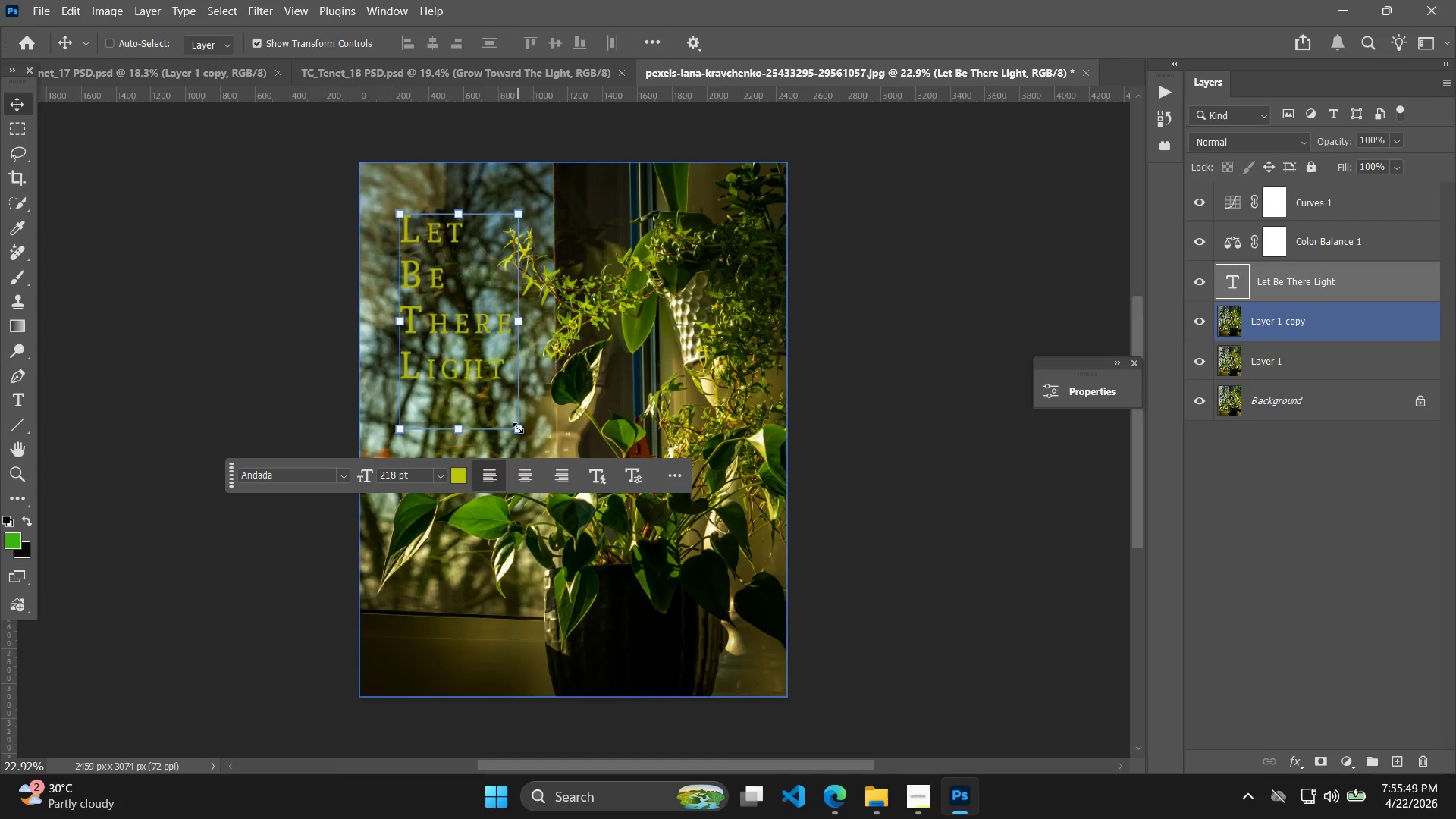 
left_click_drag(start_coordinate=[518, 428], to_coordinate=[561, 475])
 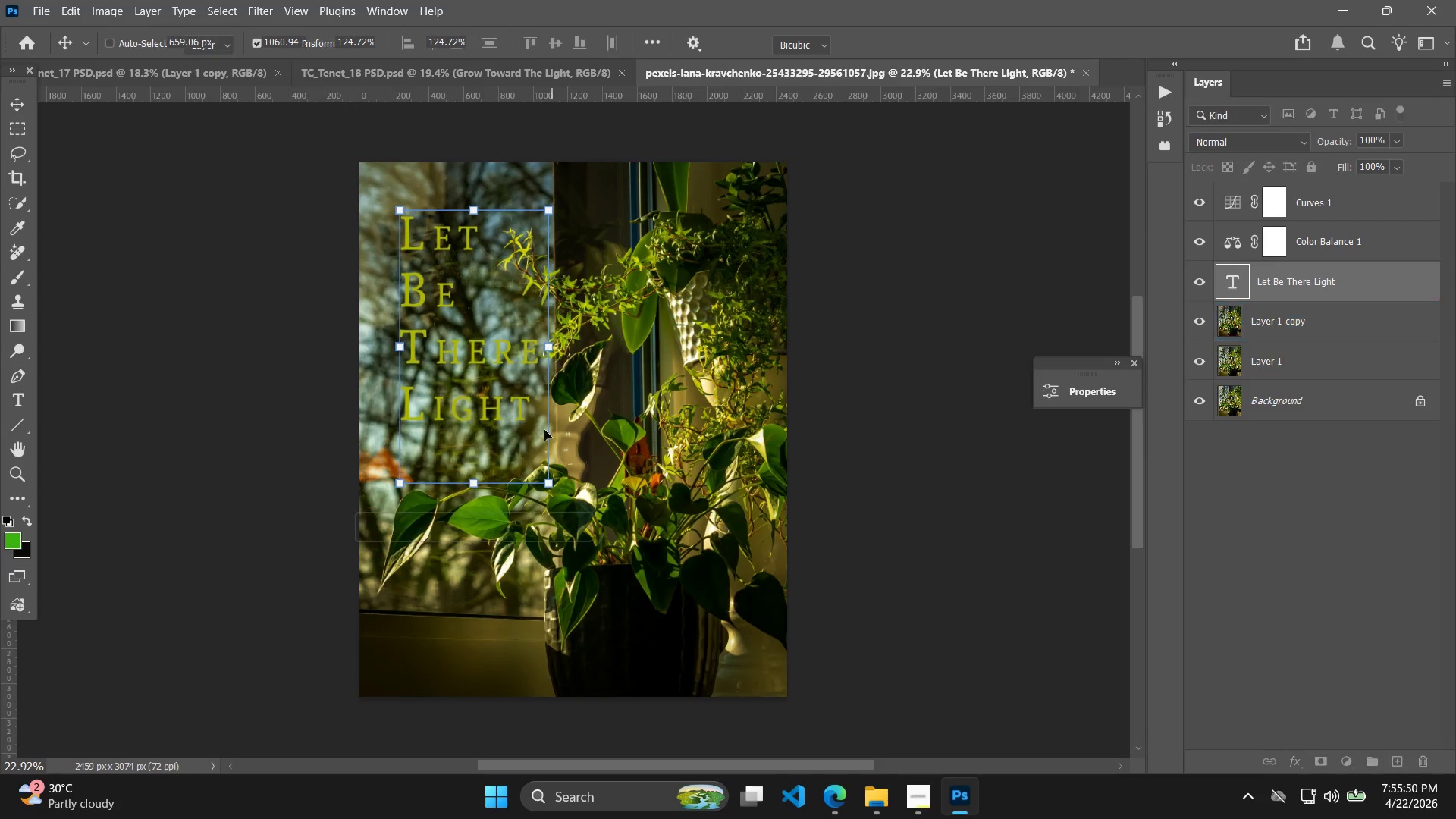 
left_click_drag(start_coordinate=[533, 423], to_coordinate=[509, 421])
 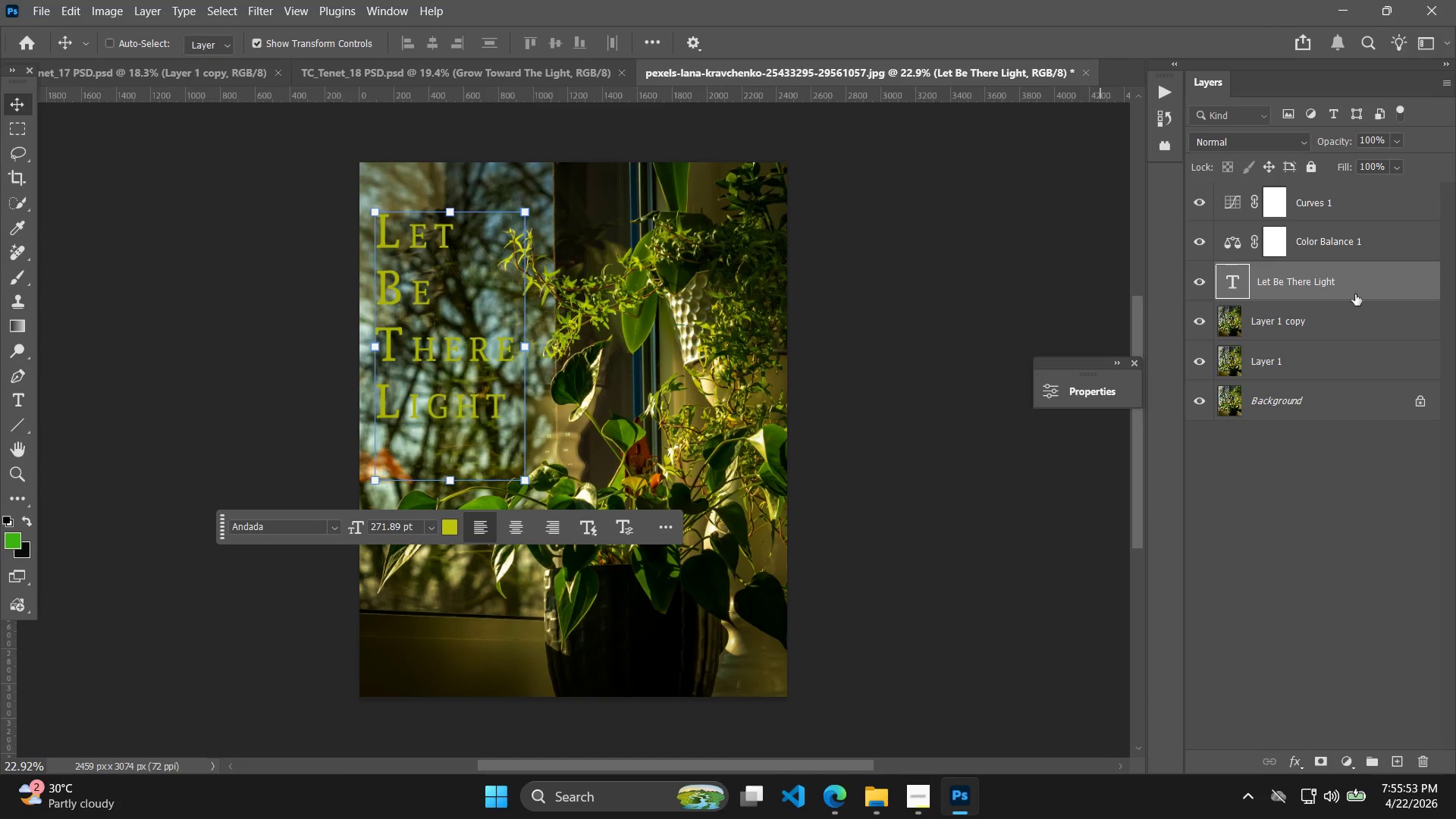 
left_click([1291, 288])
 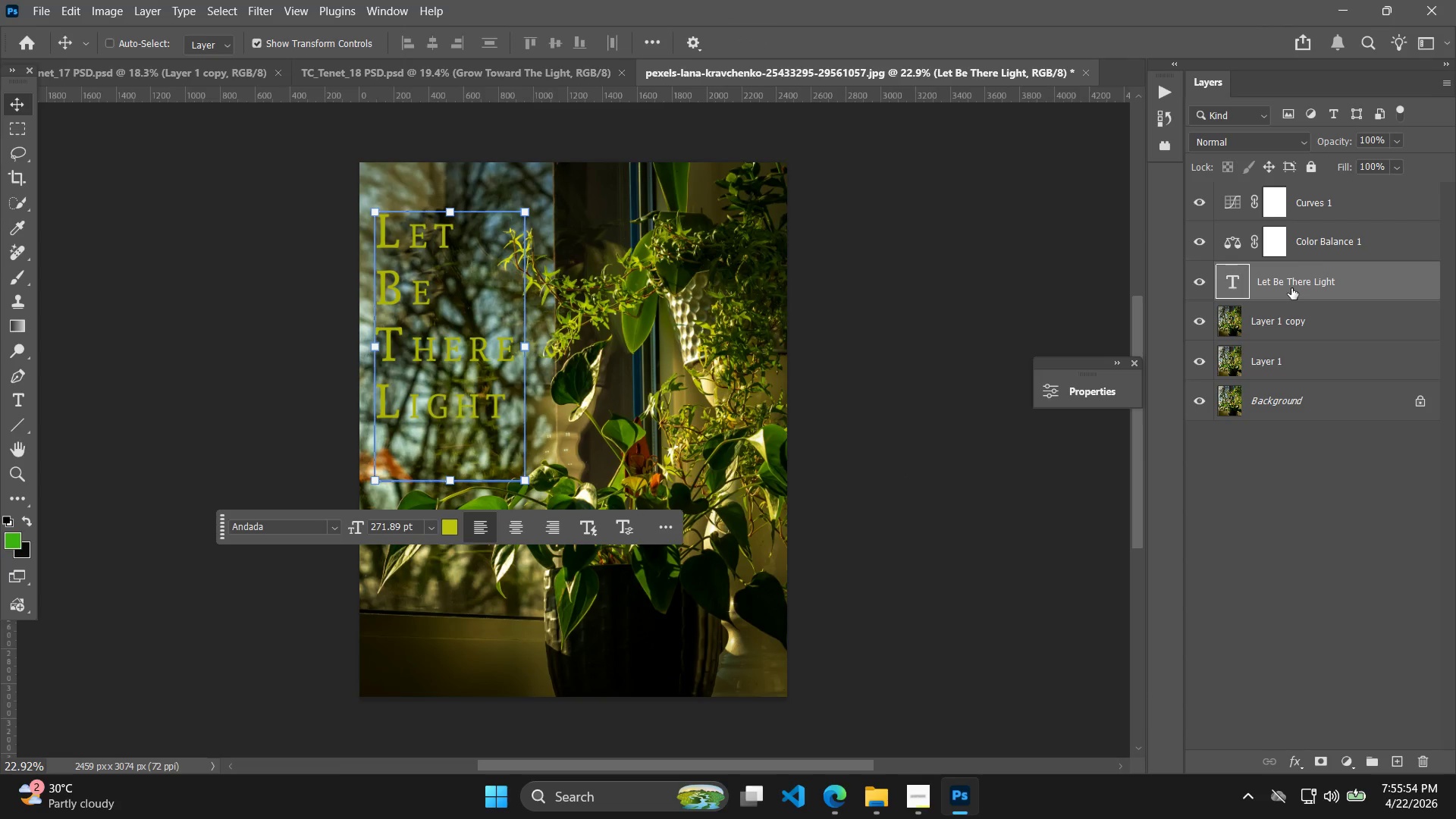 
hold_key(key=ShiftLeft, duration=0.55)
double_click([1338, 202])
 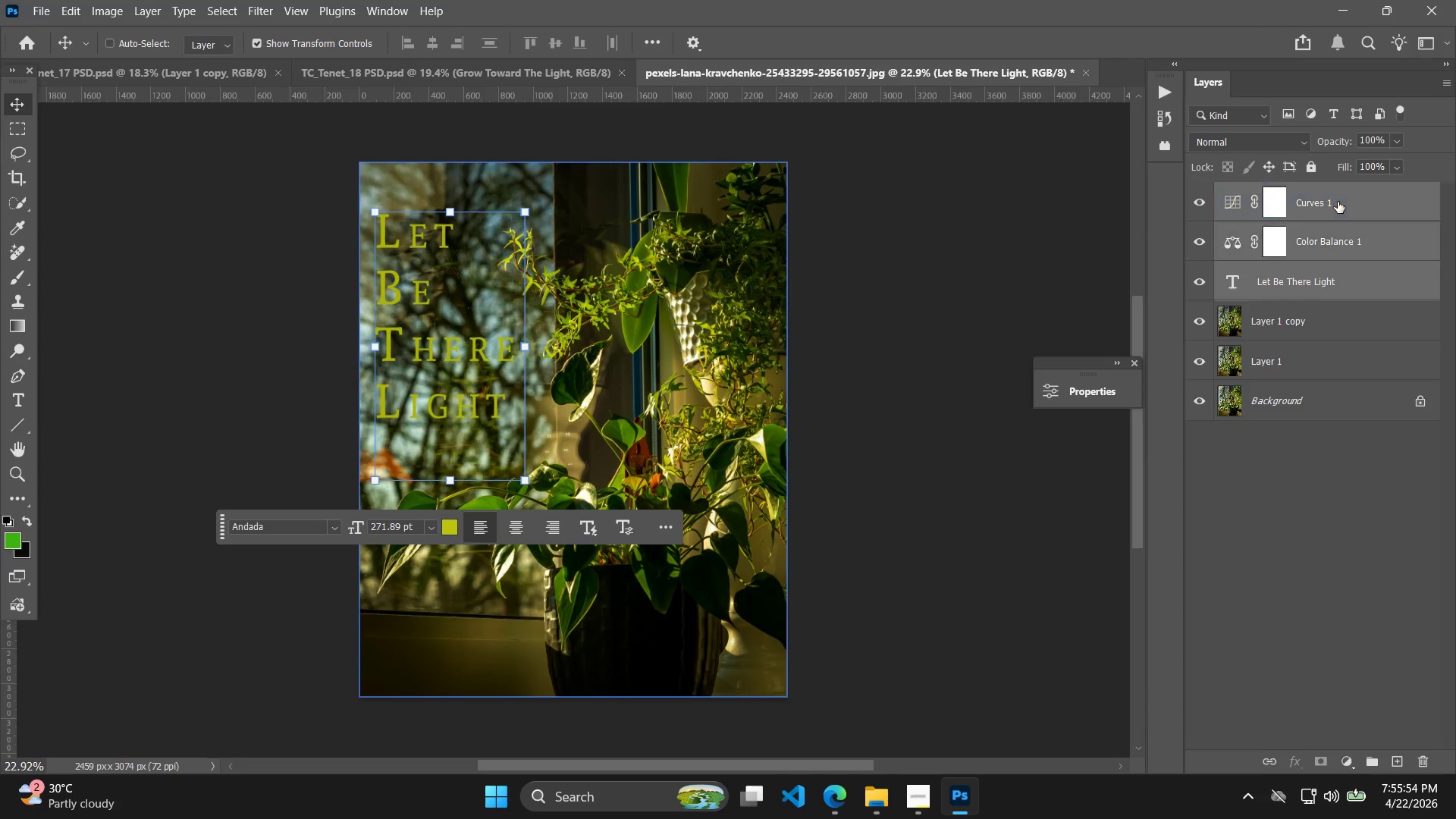 
right_click([1338, 202])
 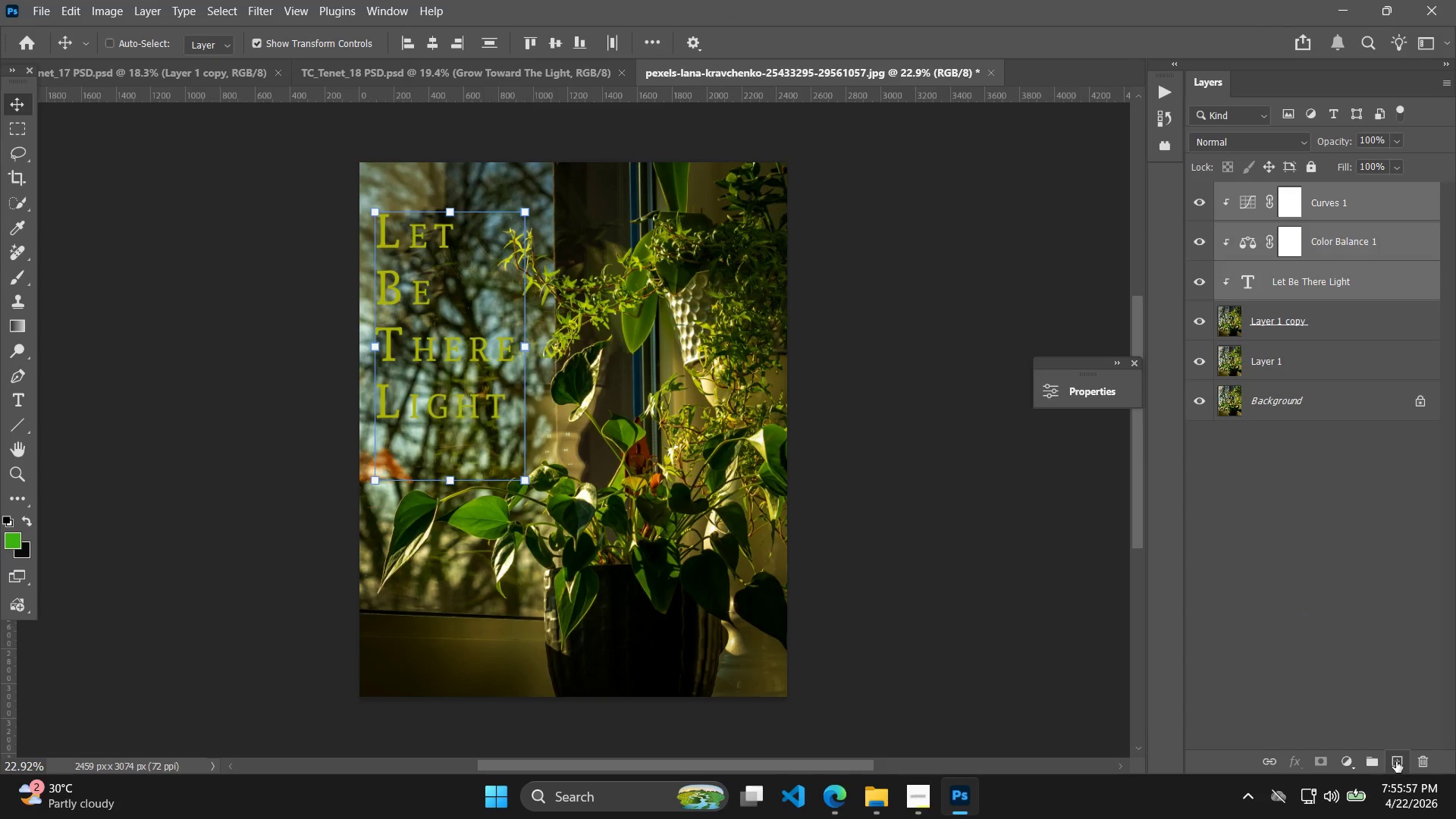 
left_click_drag(start_coordinate=[1313, 184], to_coordinate=[1288, 335])
 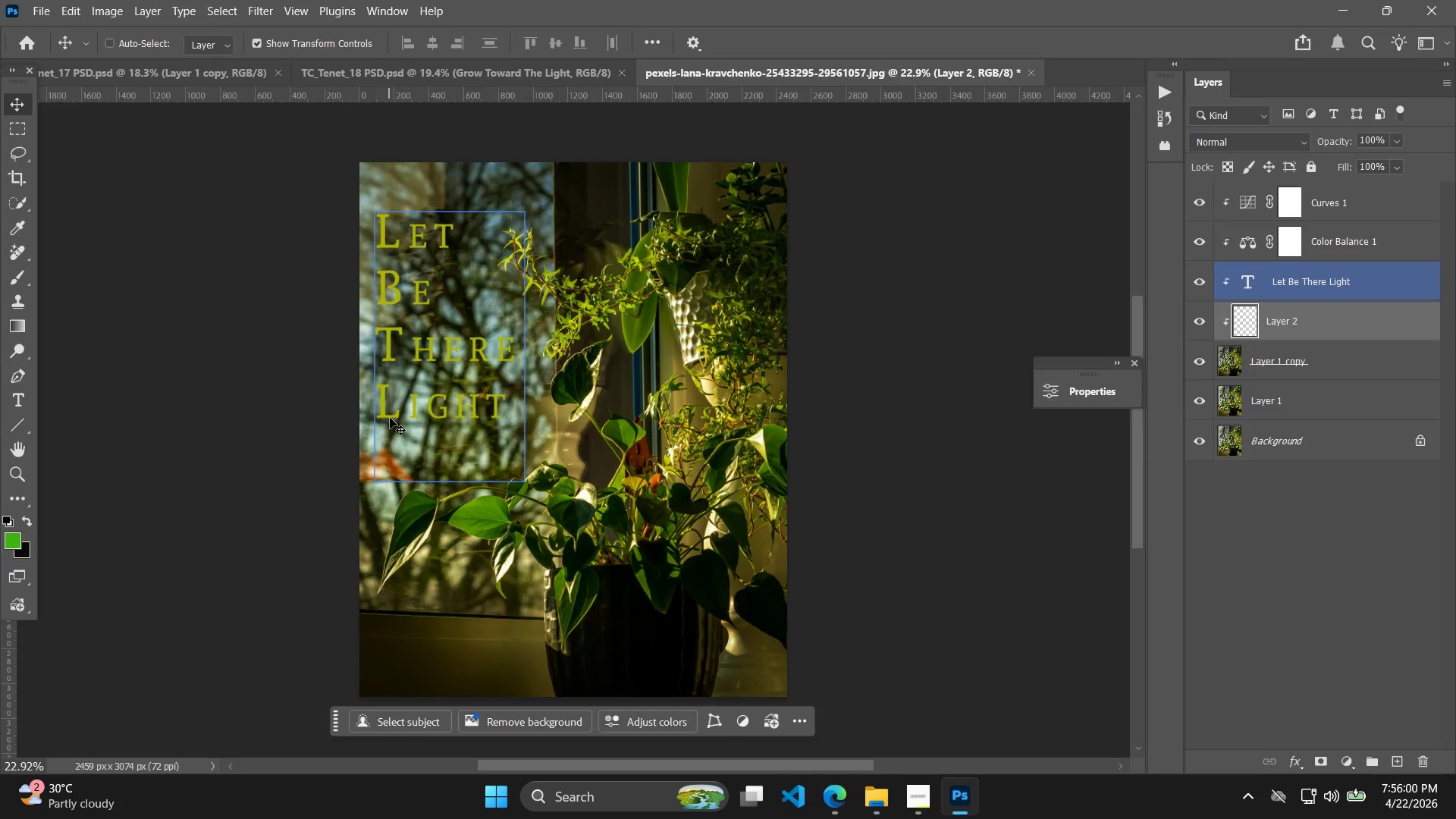 
type(bx)
 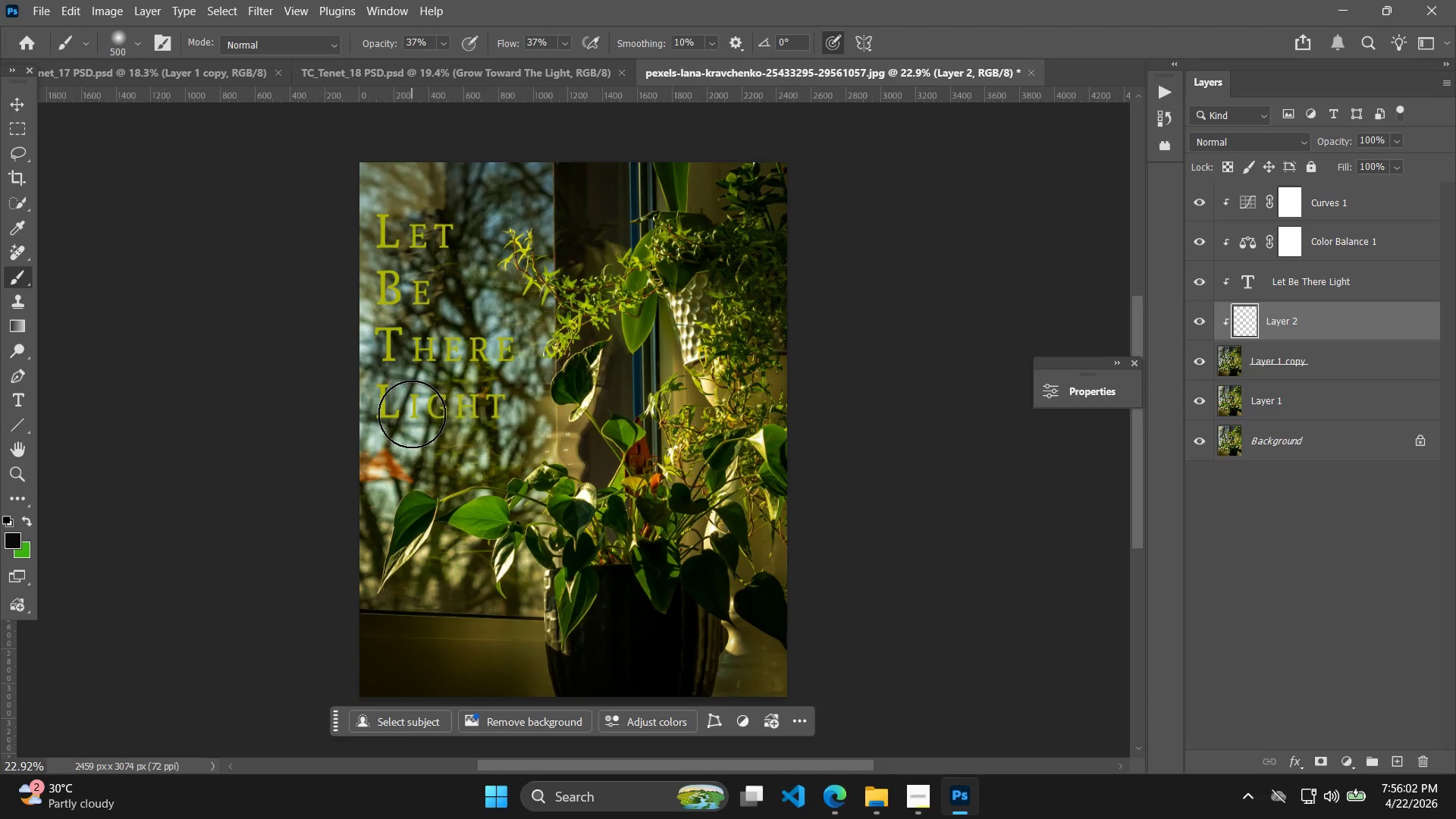 
left_click_drag(start_coordinate=[393, 414], to_coordinate=[463, 131])
 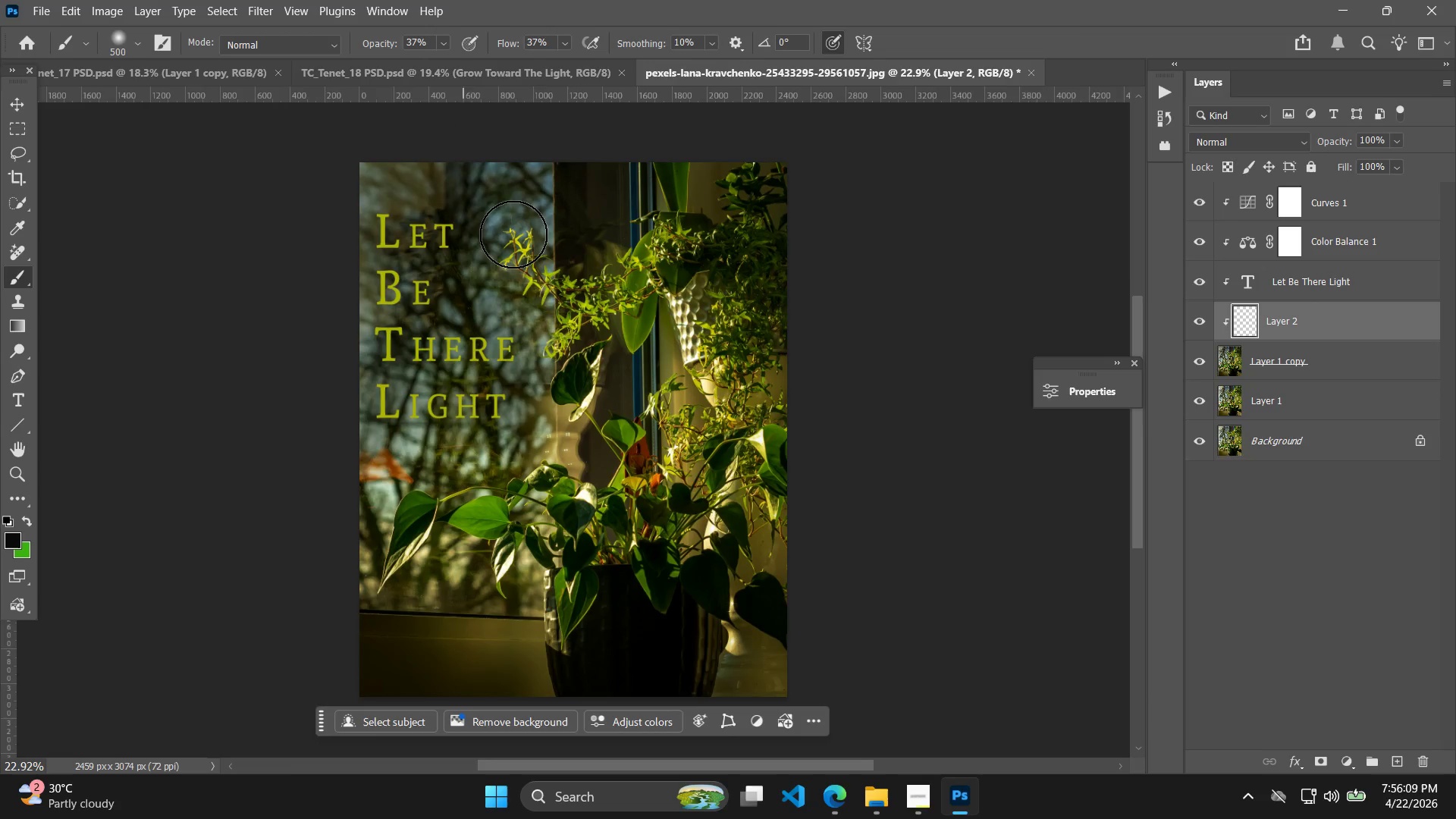 
hold_key(key=AltLeft, duration=0.45)
 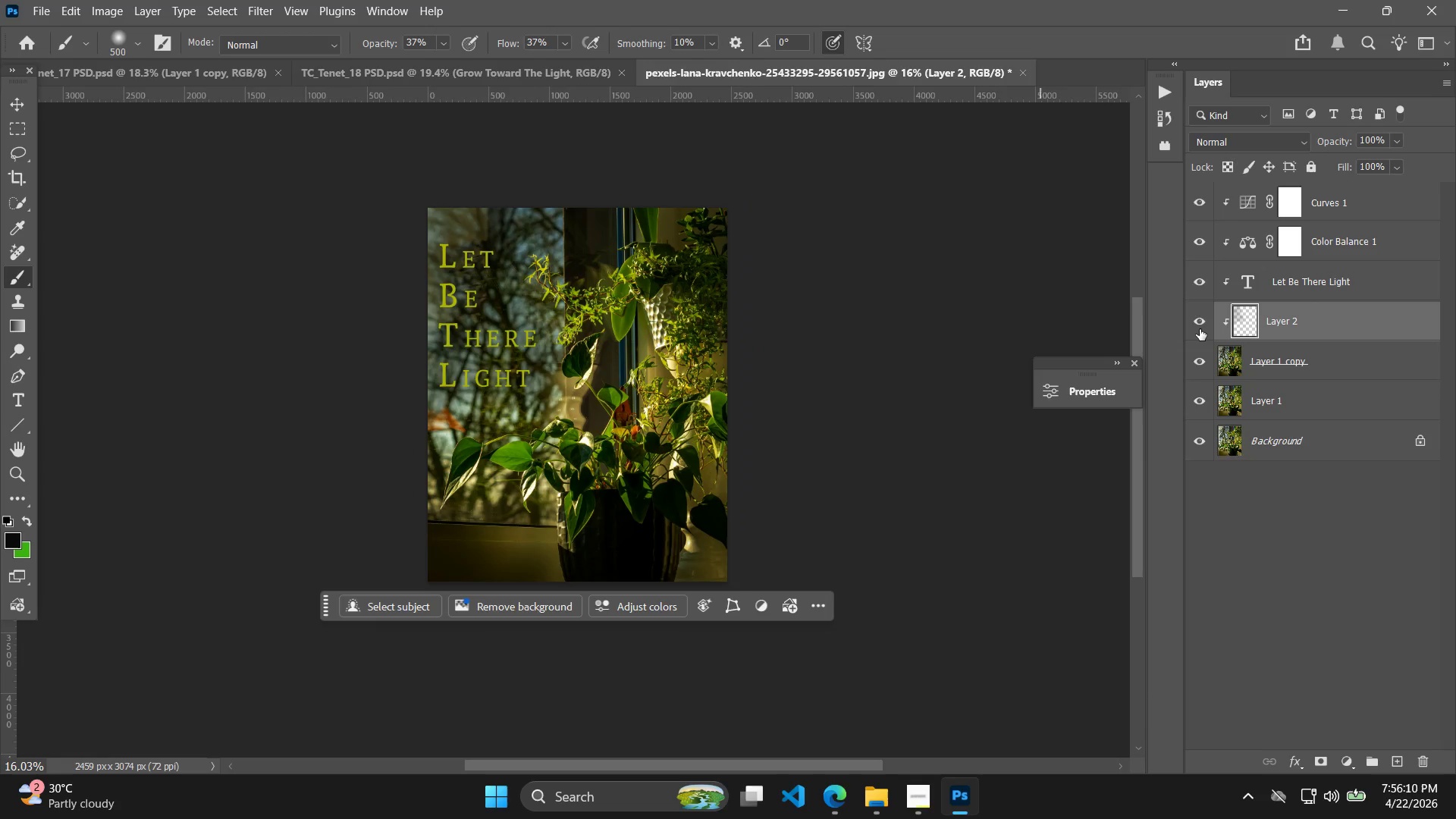 
double_click([1205, 327])
 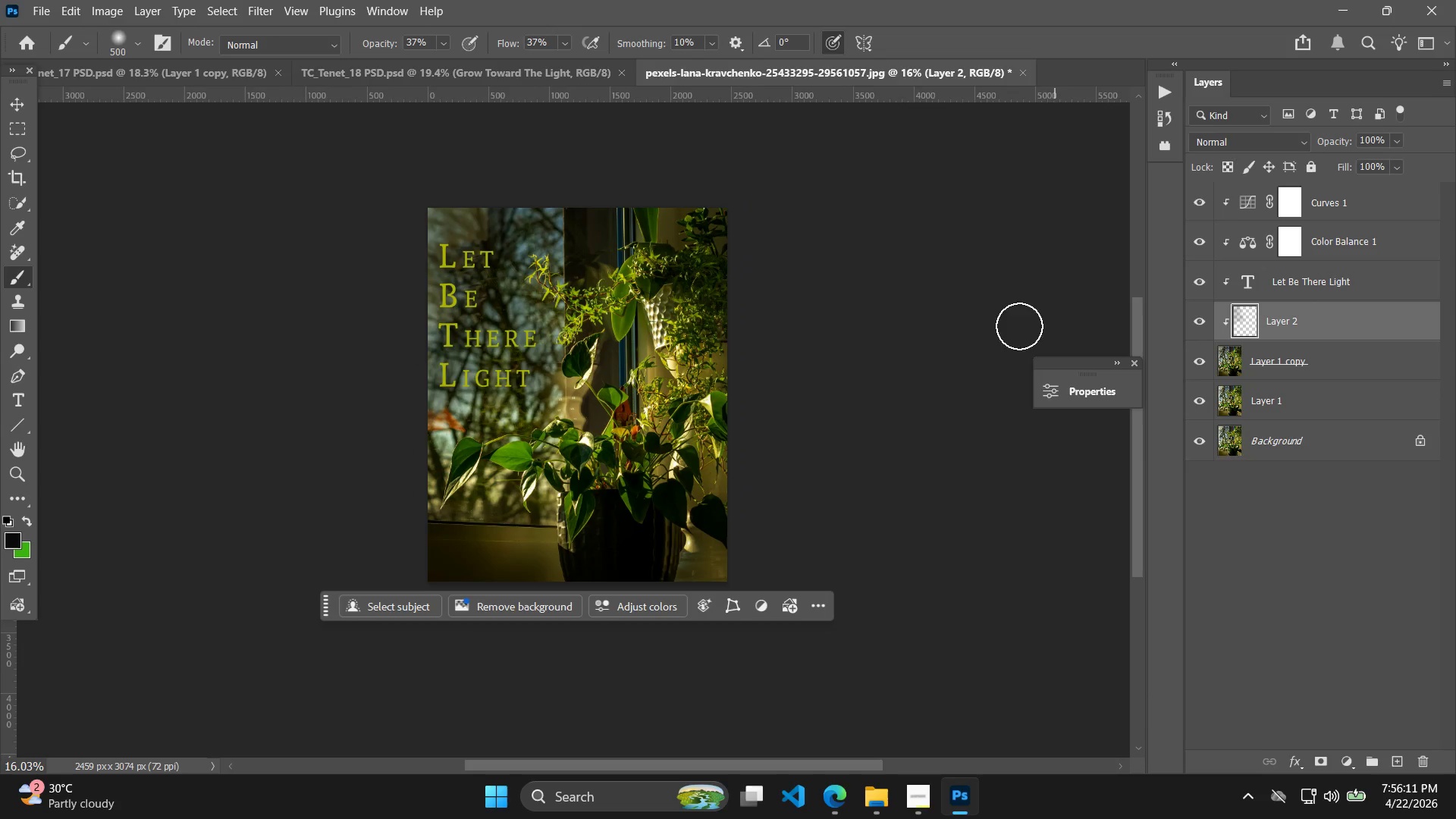 
hold_key(key=AltLeft, duration=0.39)
 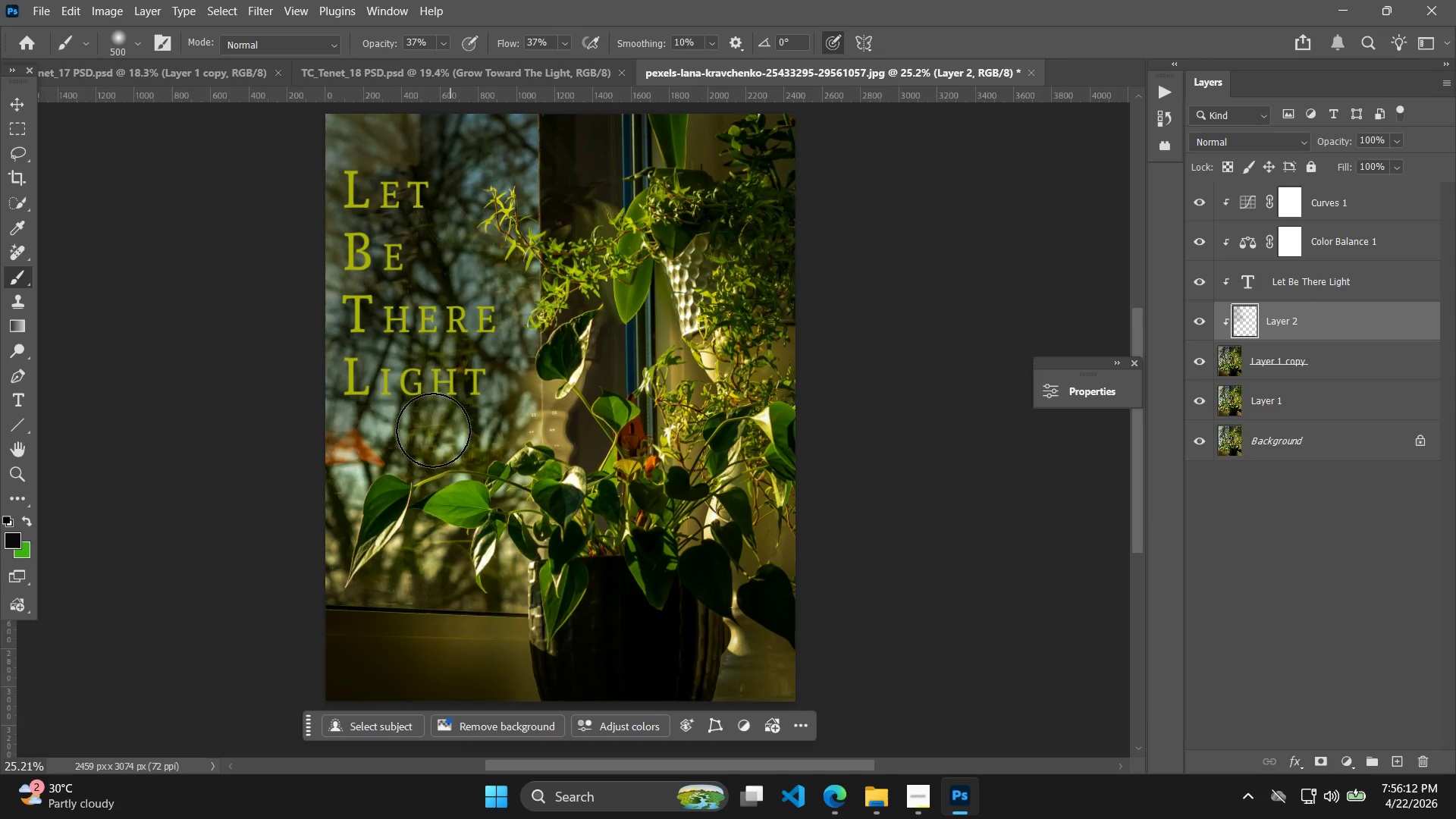 
left_click_drag(start_coordinate=[452, 426], to_coordinate=[215, 481])
 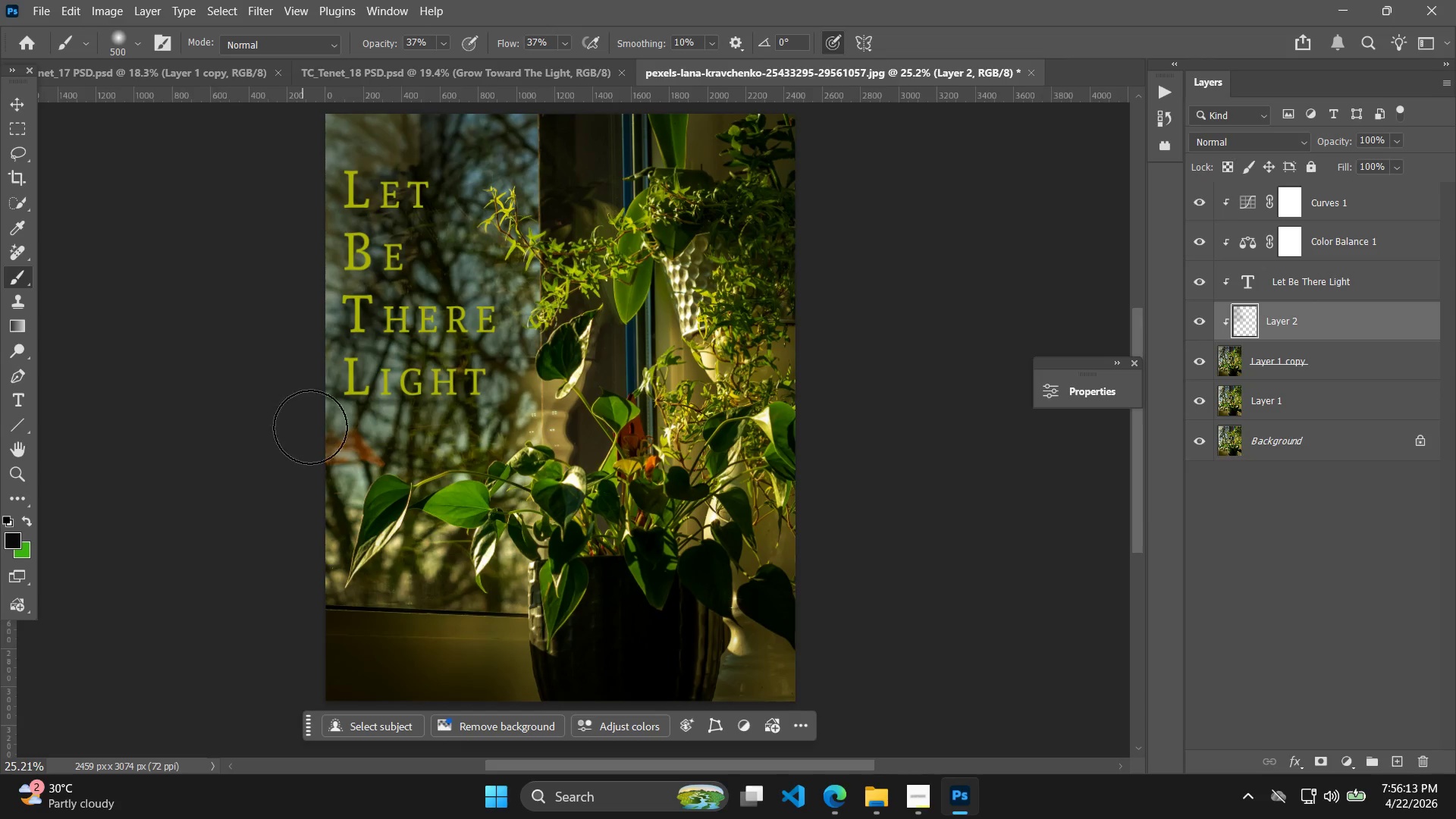 
scroll: coordinate [589, 314], scroll_direction: down, amount: 4.0
 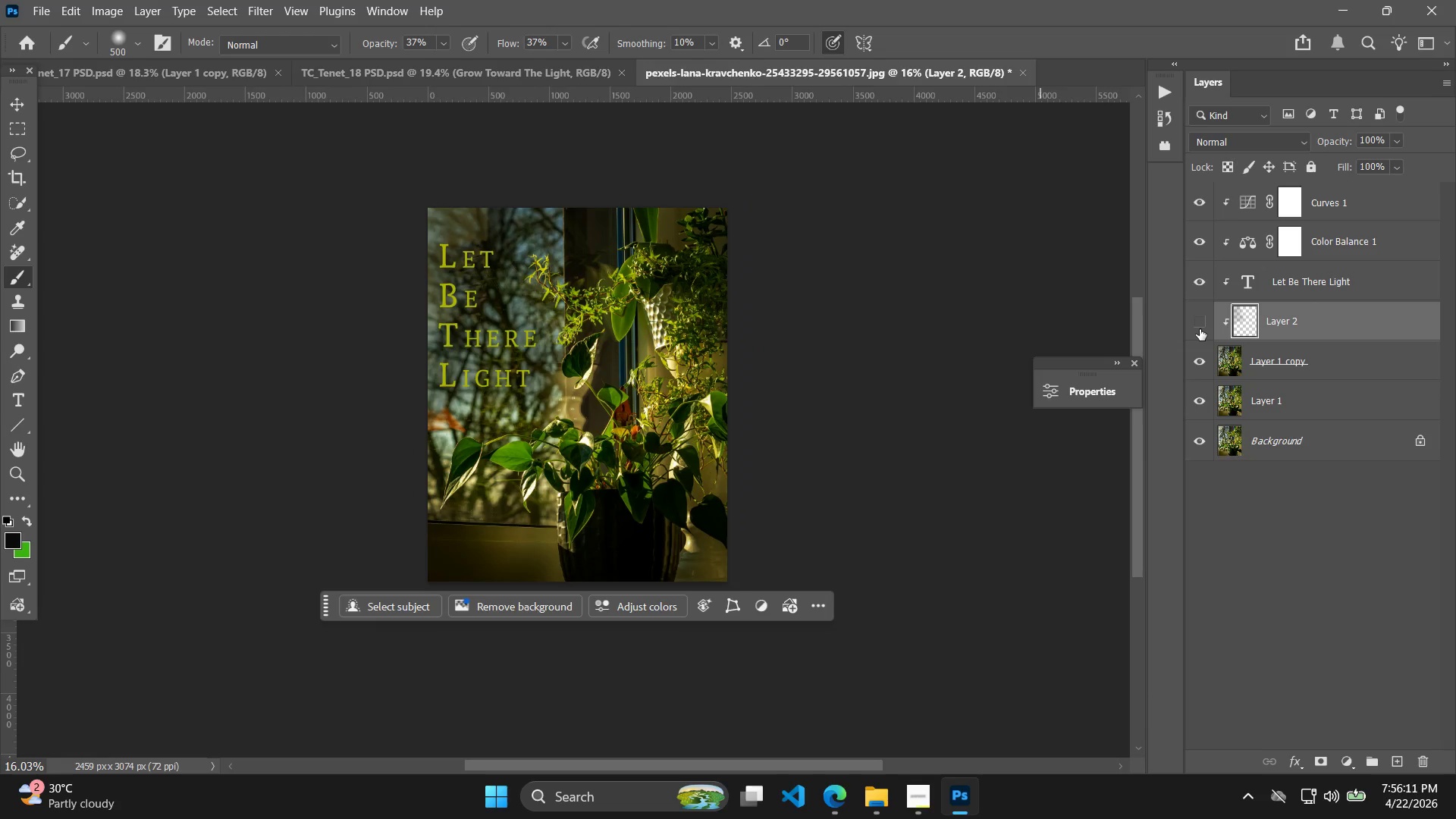 
hold_key(key=AltLeft, duration=0.69)
 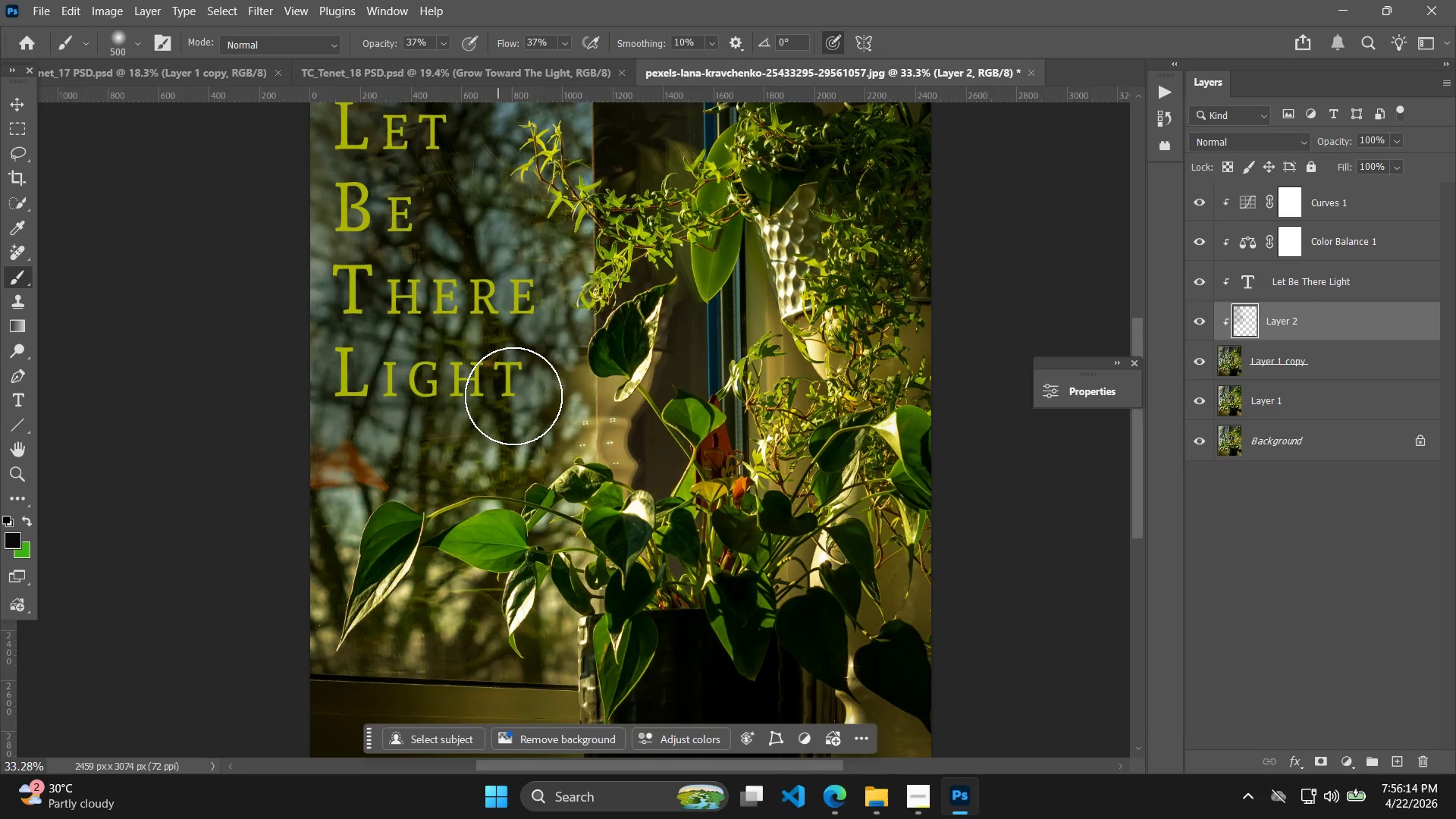 
left_click_drag(start_coordinate=[339, 390], to_coordinate=[521, 380])
 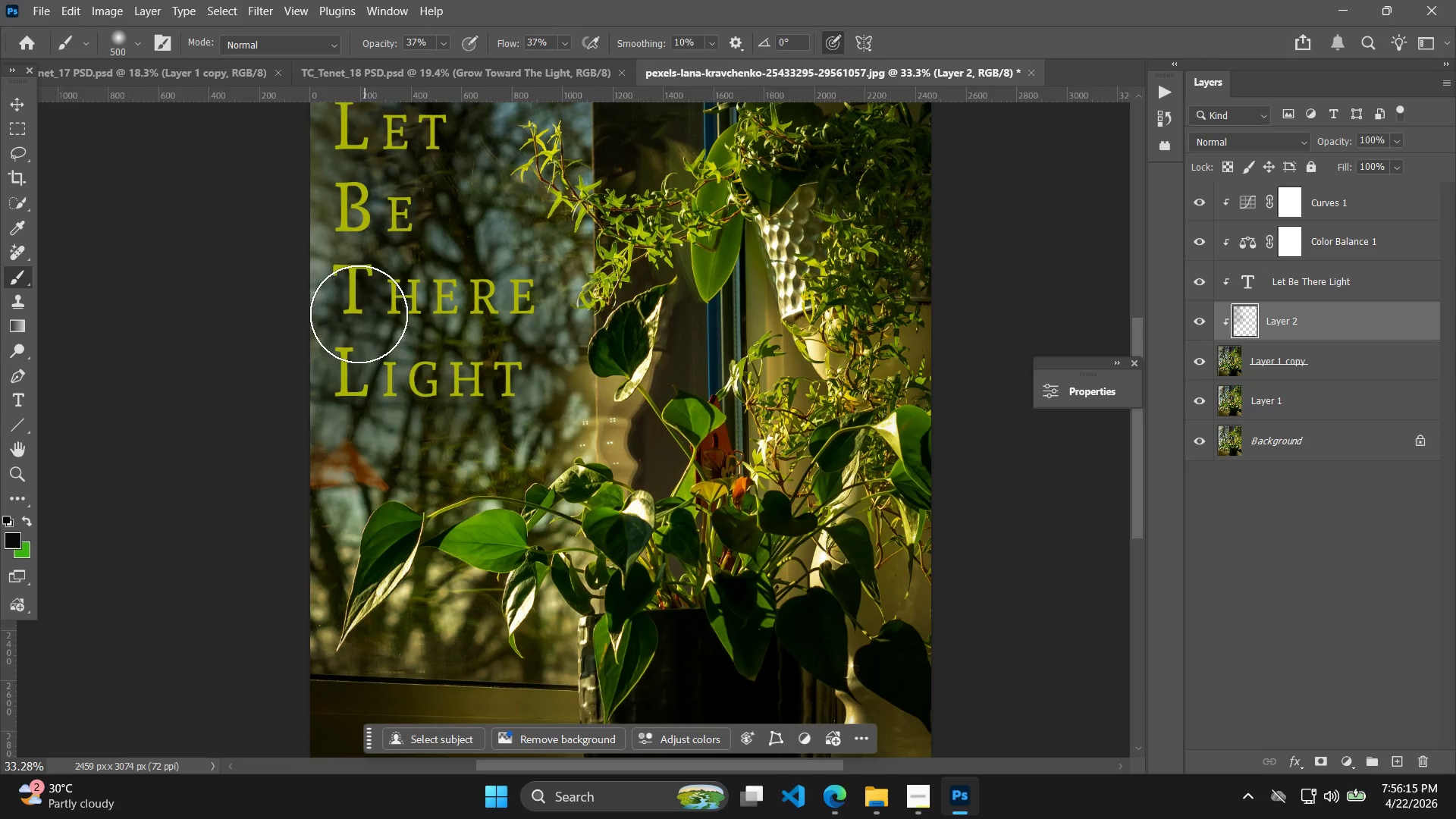 
scroll: coordinate [603, 373], scroll_direction: up, amount: 5.0
 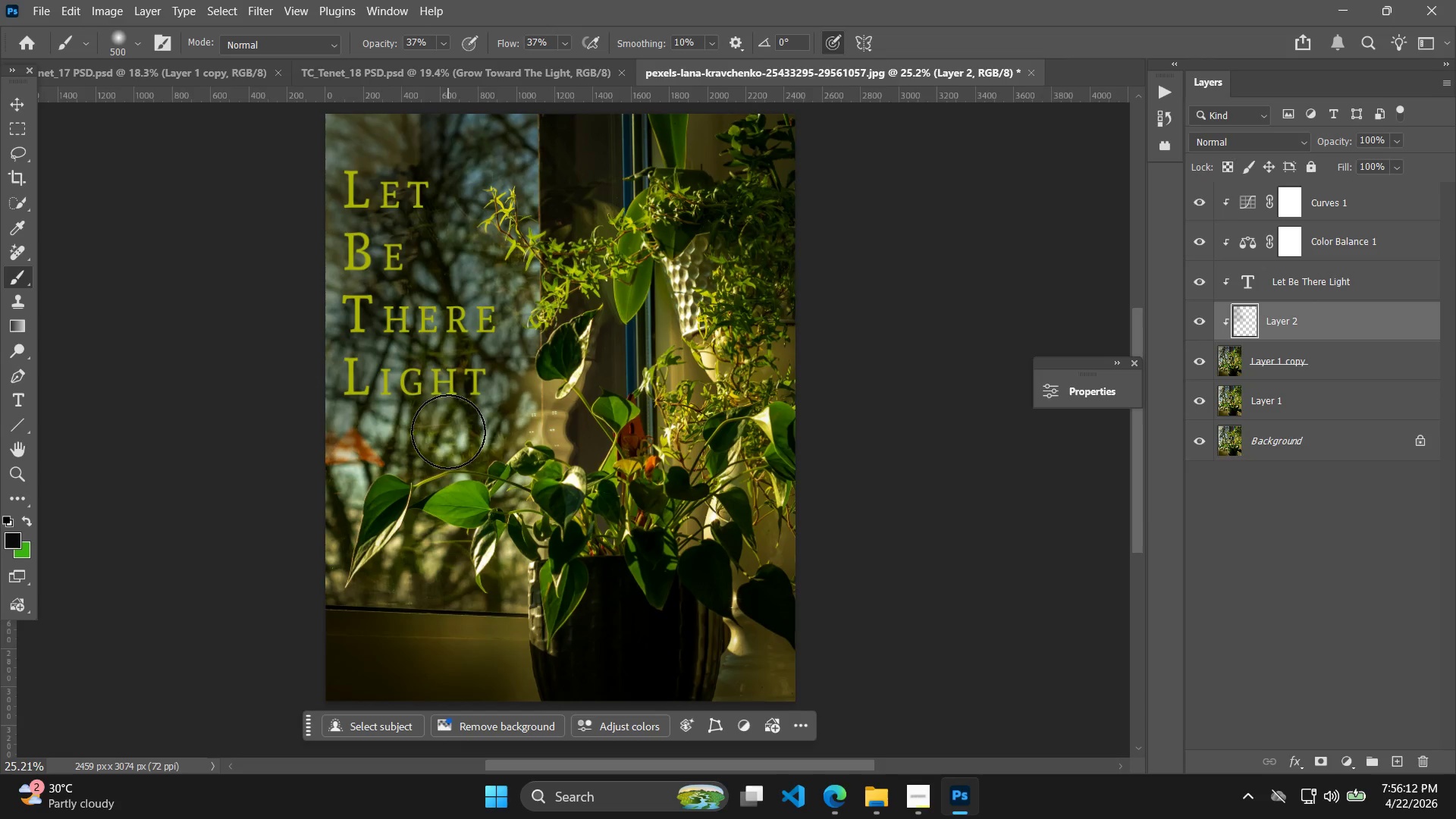 
left_click_drag(start_coordinate=[355, 310], to_coordinate=[489, 308])
 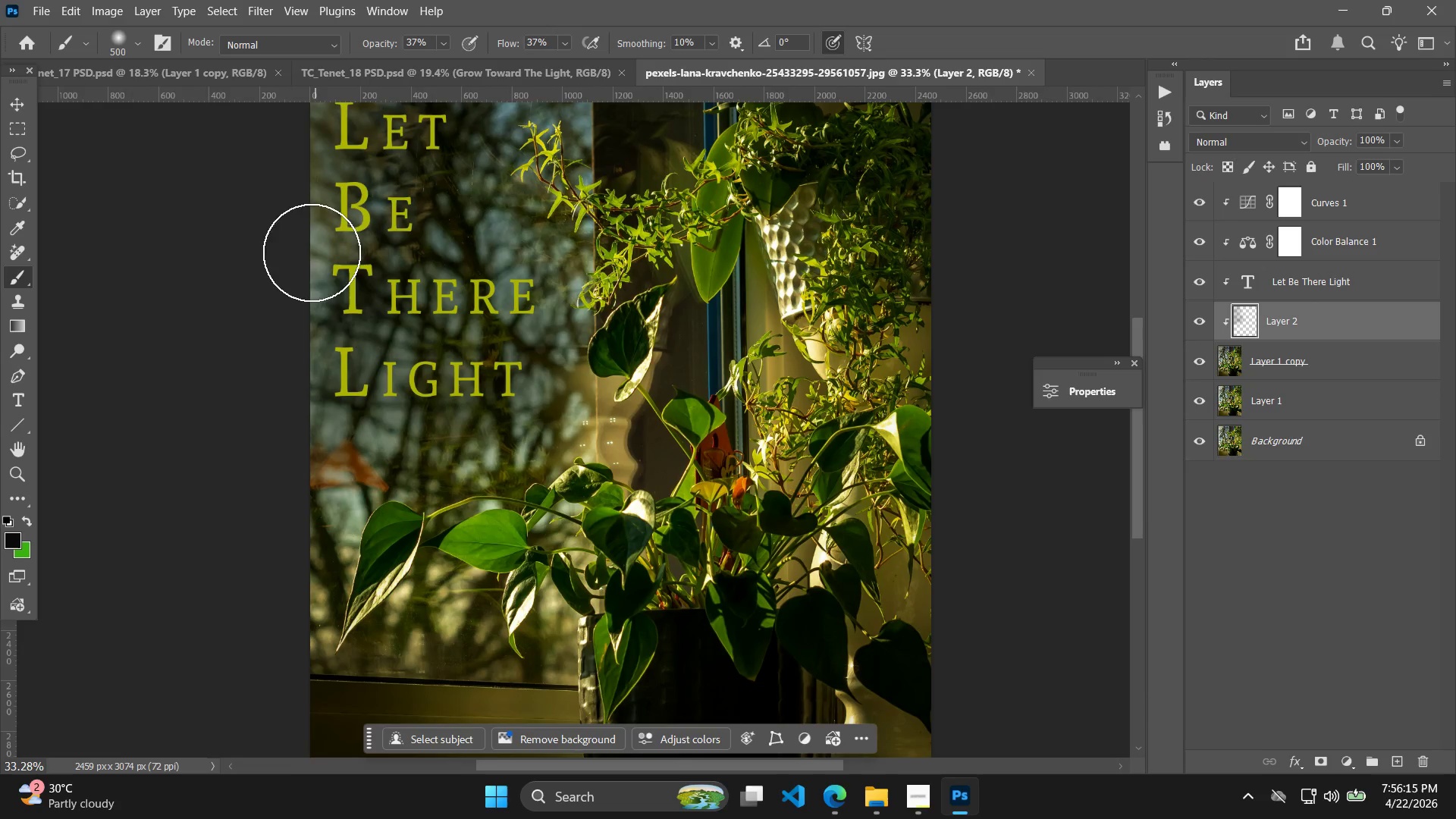 
left_click_drag(start_coordinate=[325, 241], to_coordinate=[395, 222])
 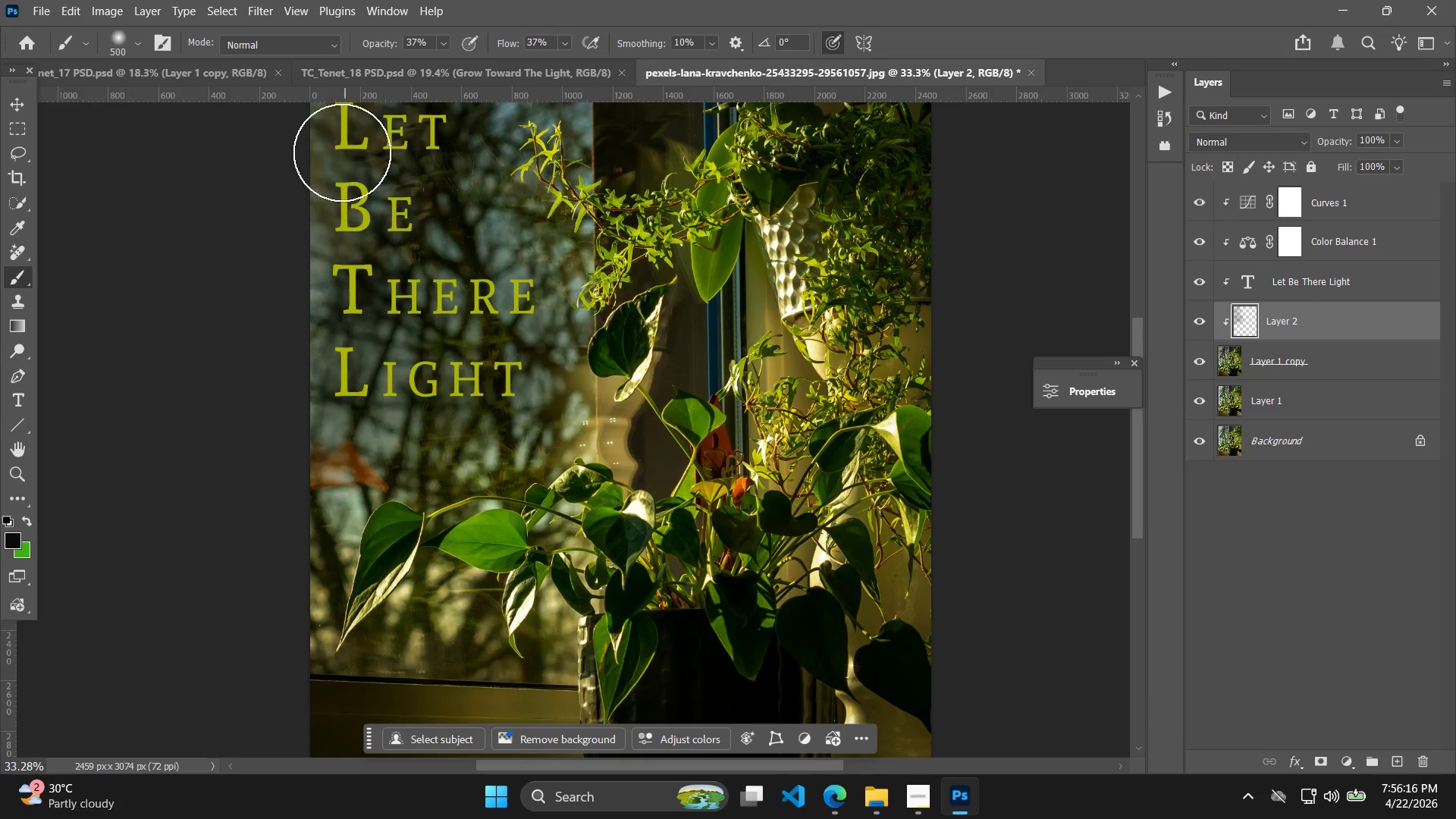 
left_click_drag(start_coordinate=[336, 149], to_coordinate=[429, 146])
 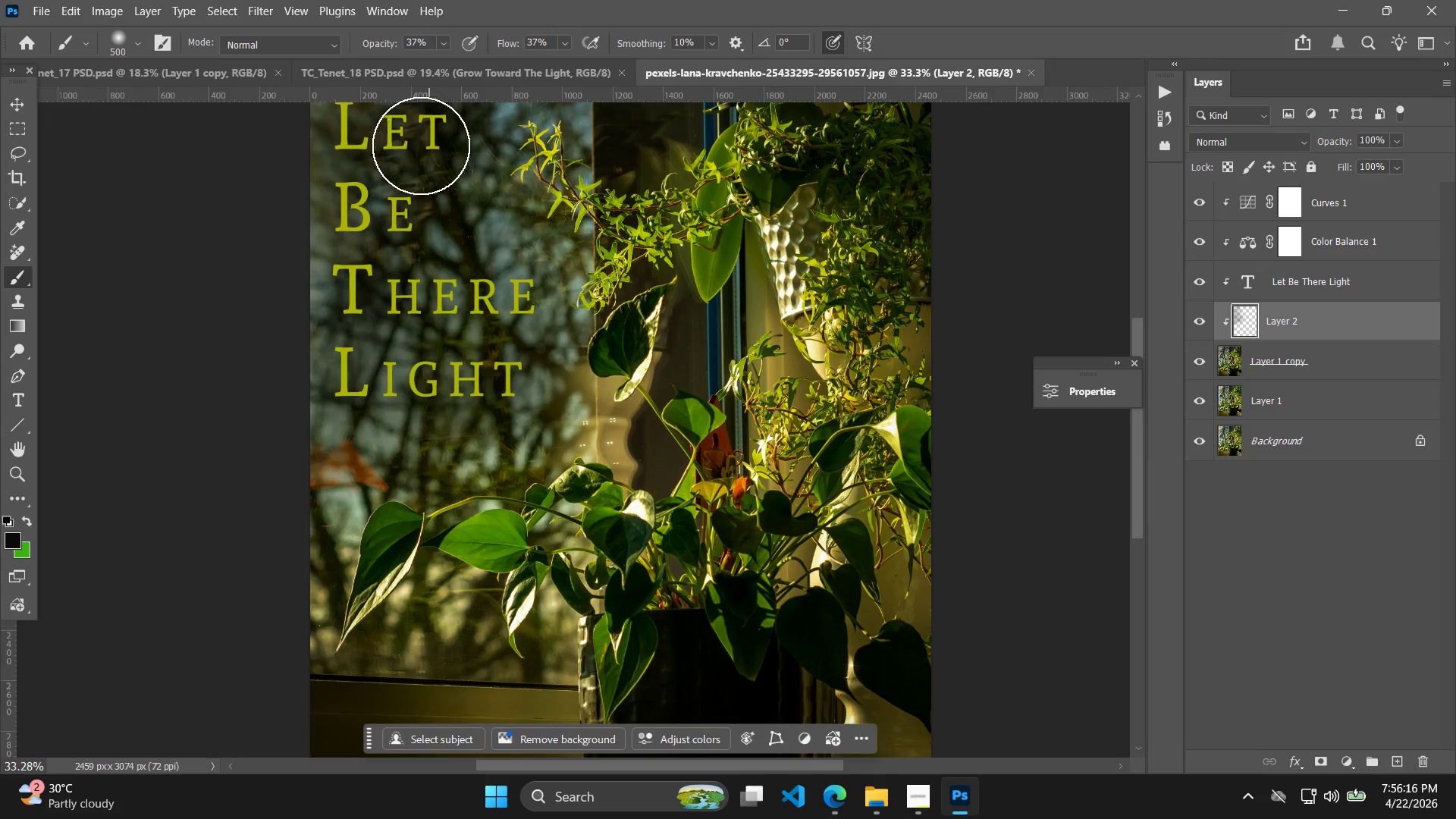 
scroll: coordinate [366, 392], scroll_direction: up, amount: 3.0
 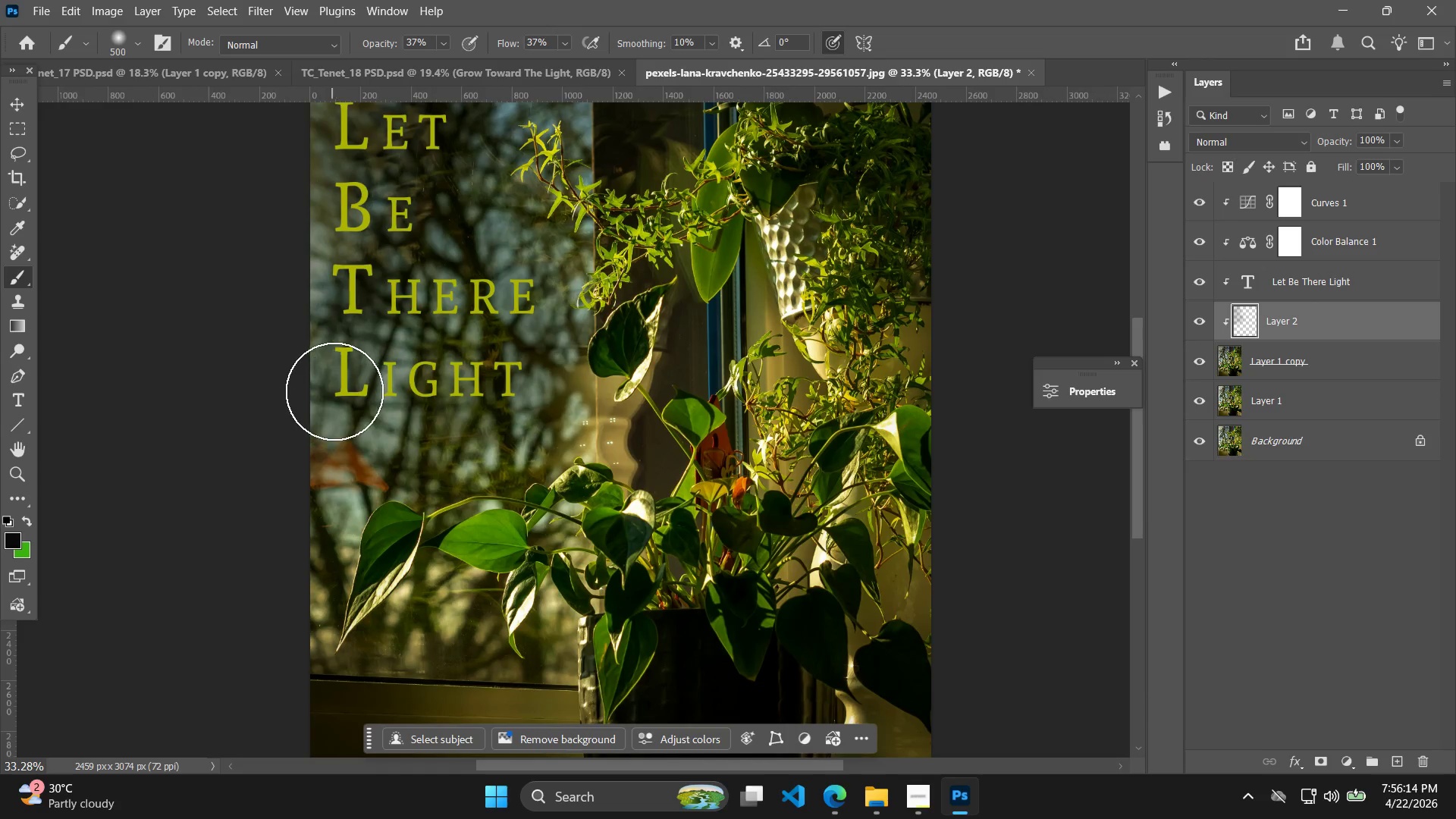 
hold_key(key=AltLeft, duration=0.69)
 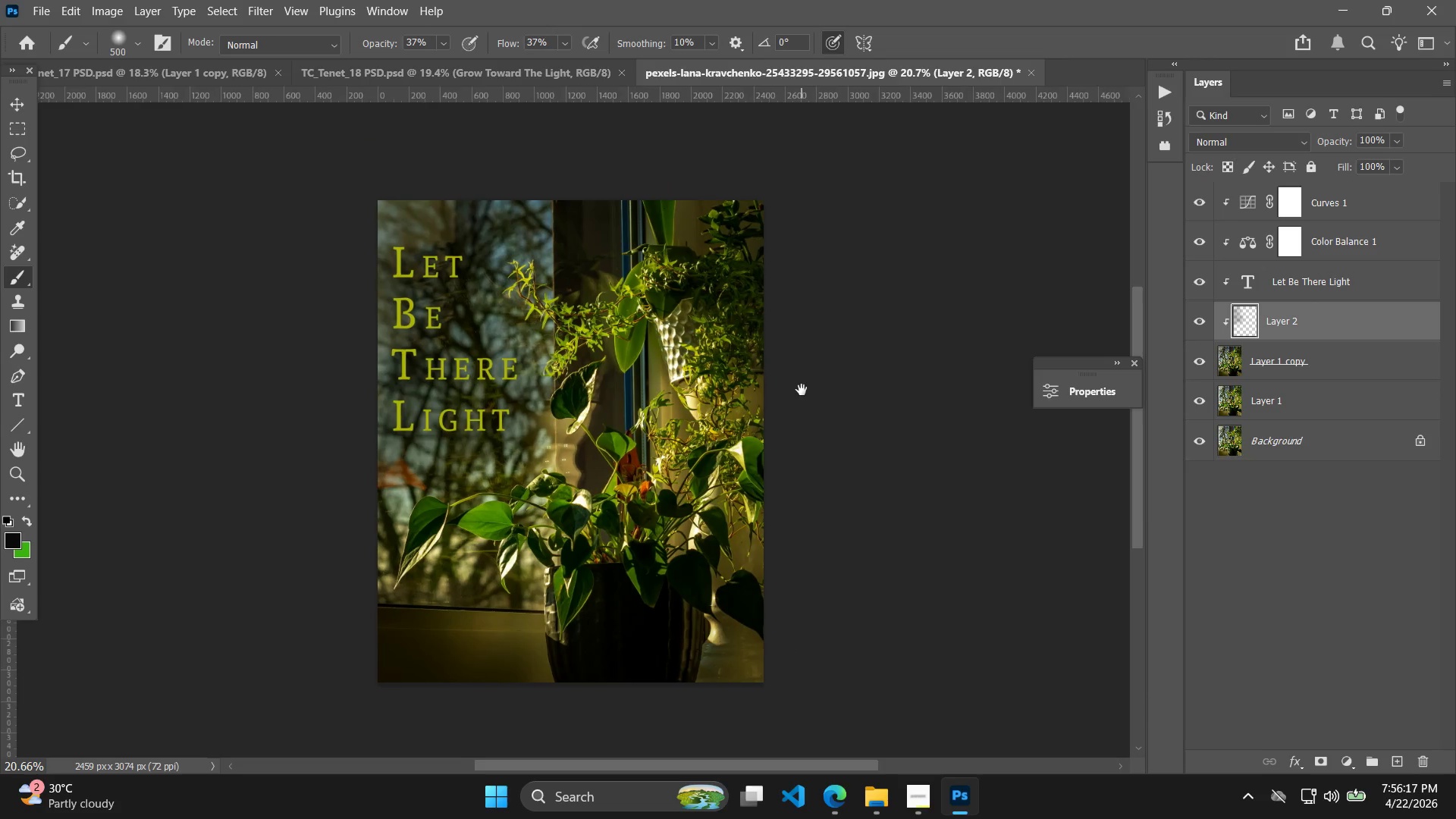 
hold_key(key=Space, duration=0.45)
 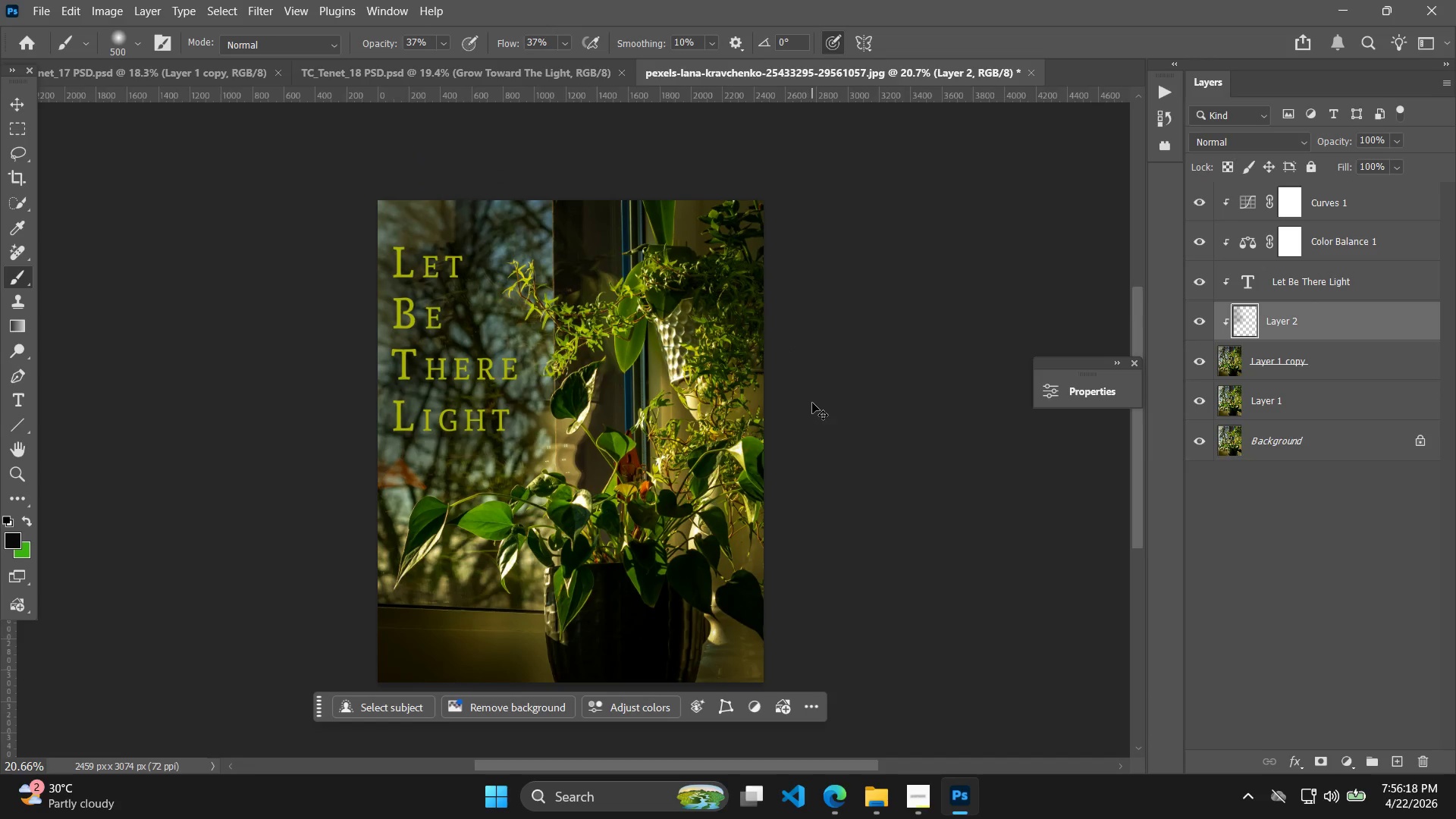 
left_click_drag(start_coordinate=[790, 281], to_coordinate=[802, 390])
 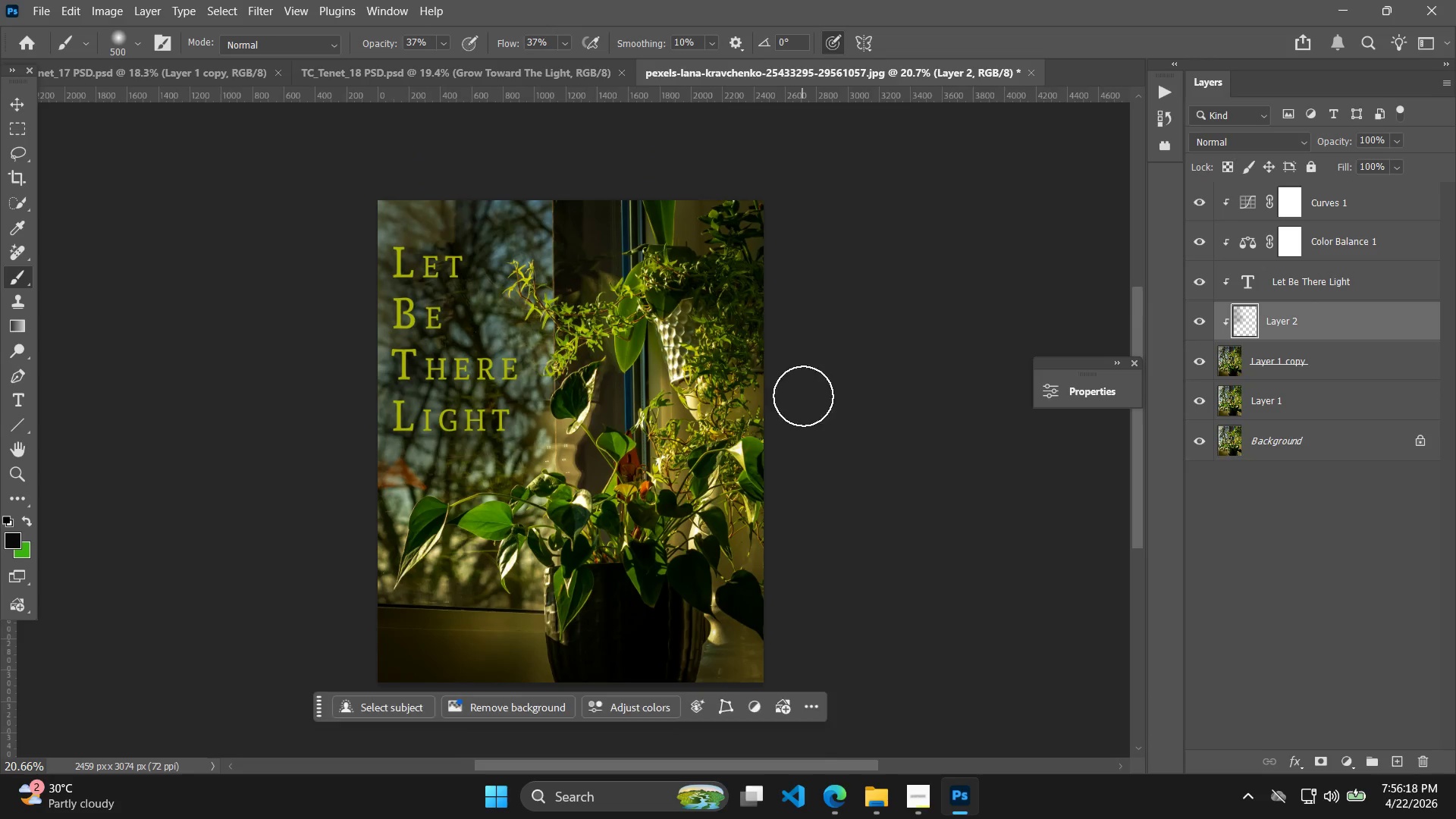 
key(Control+Meta+Shift+MetaLeft)
 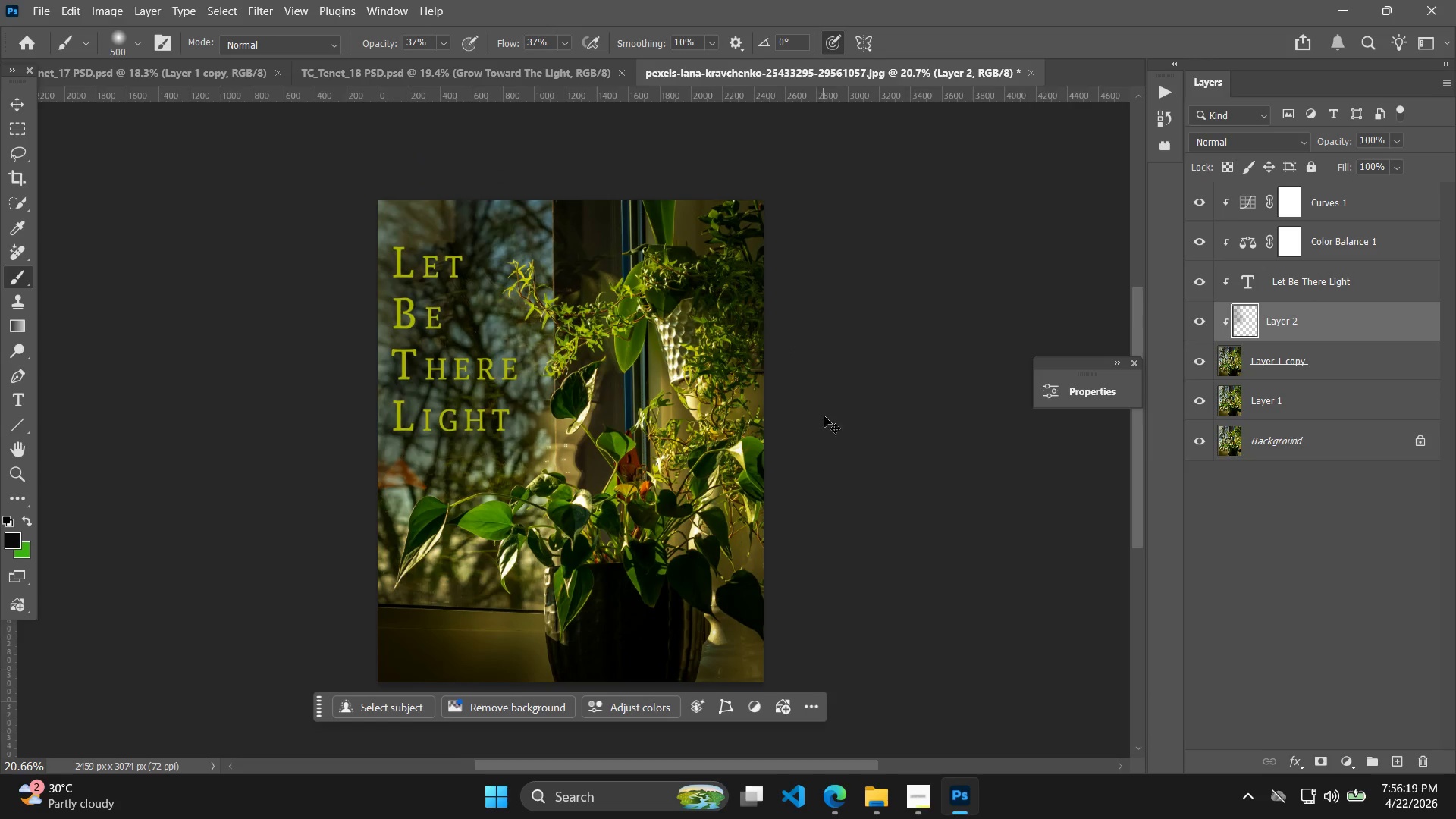 
key(Alt+Control+Shift+W)
 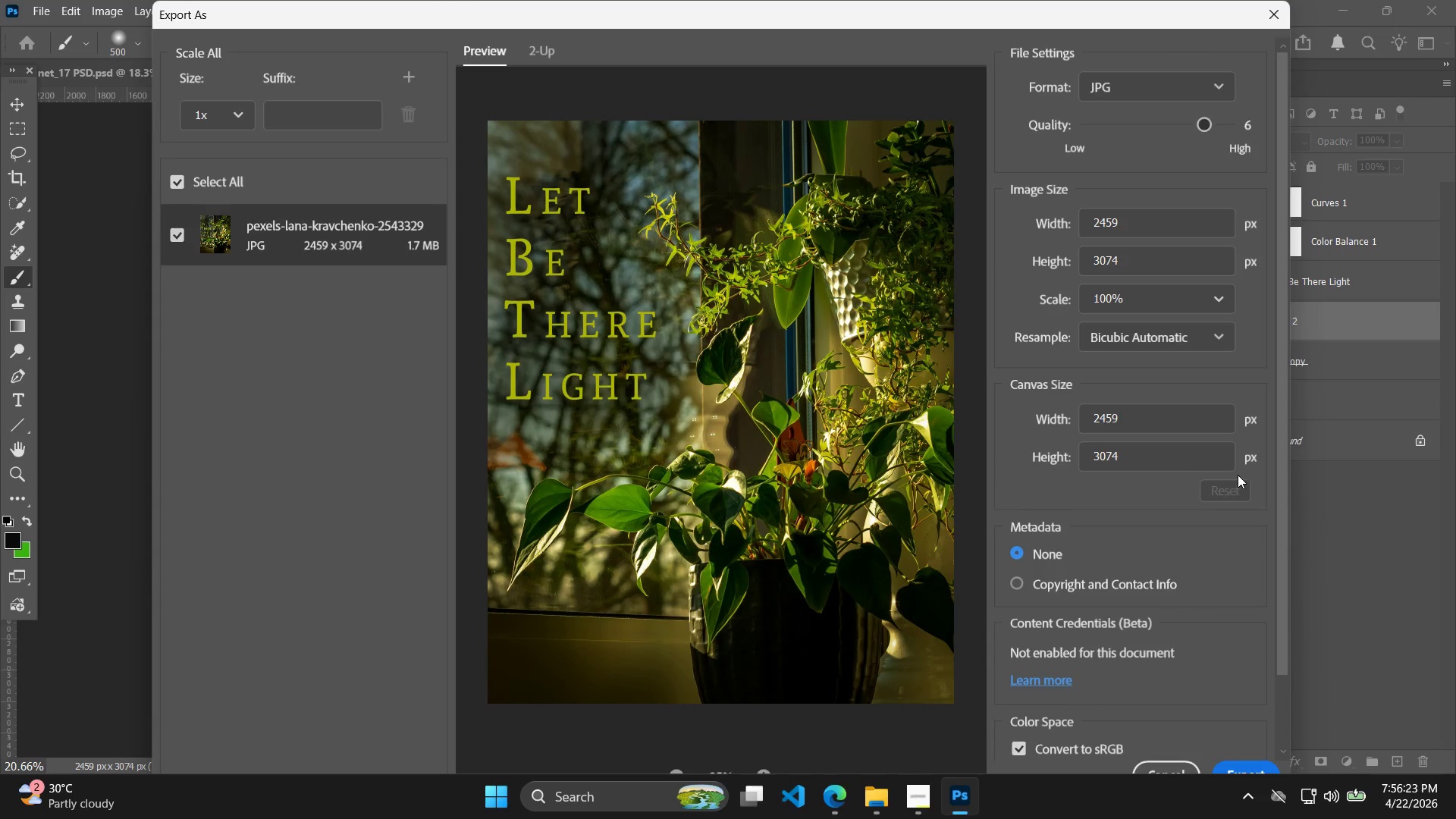 
scroll: coordinate [507, 216], scroll_direction: down, amount: 5.0
 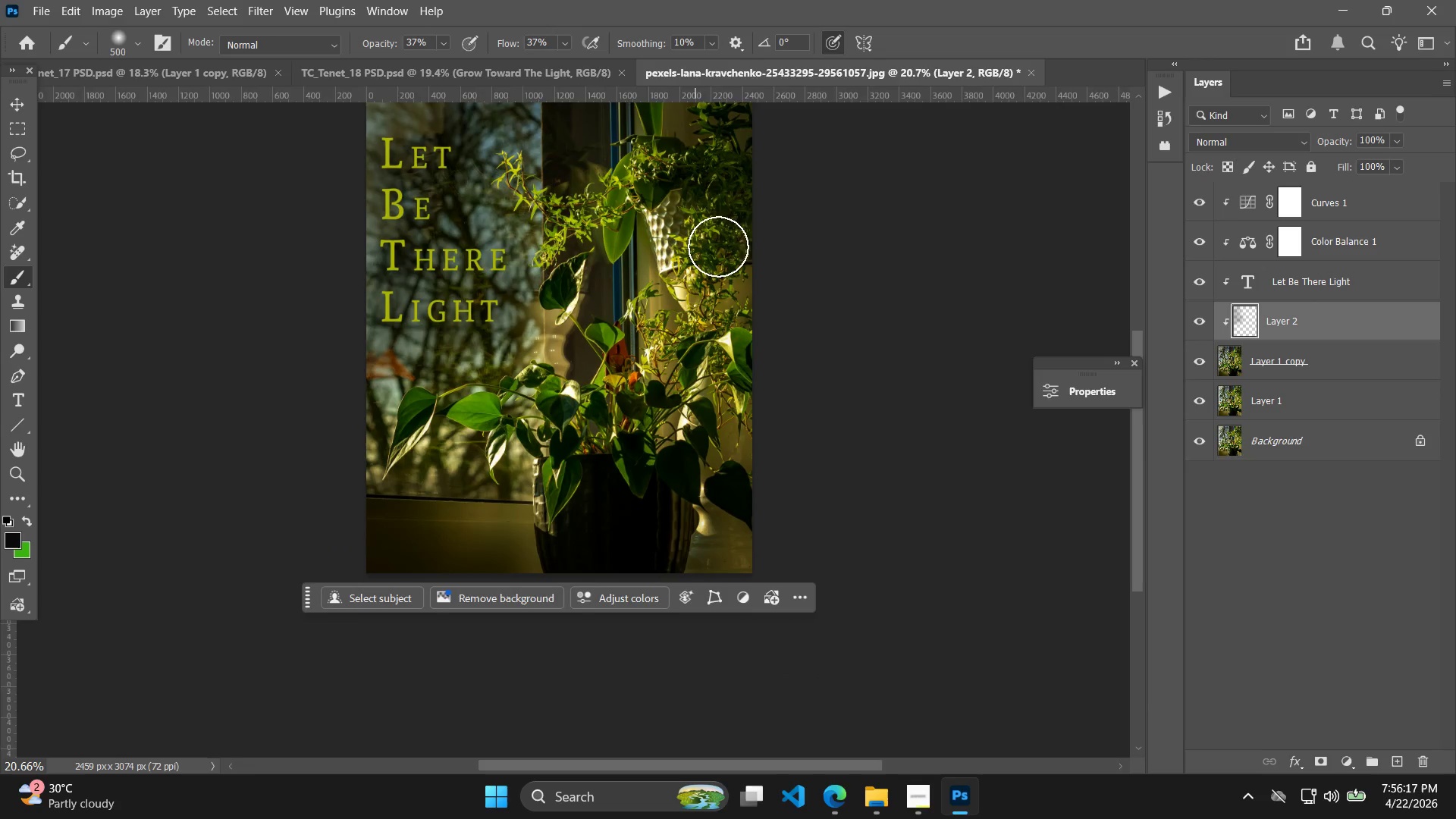 
wait(8.78)
 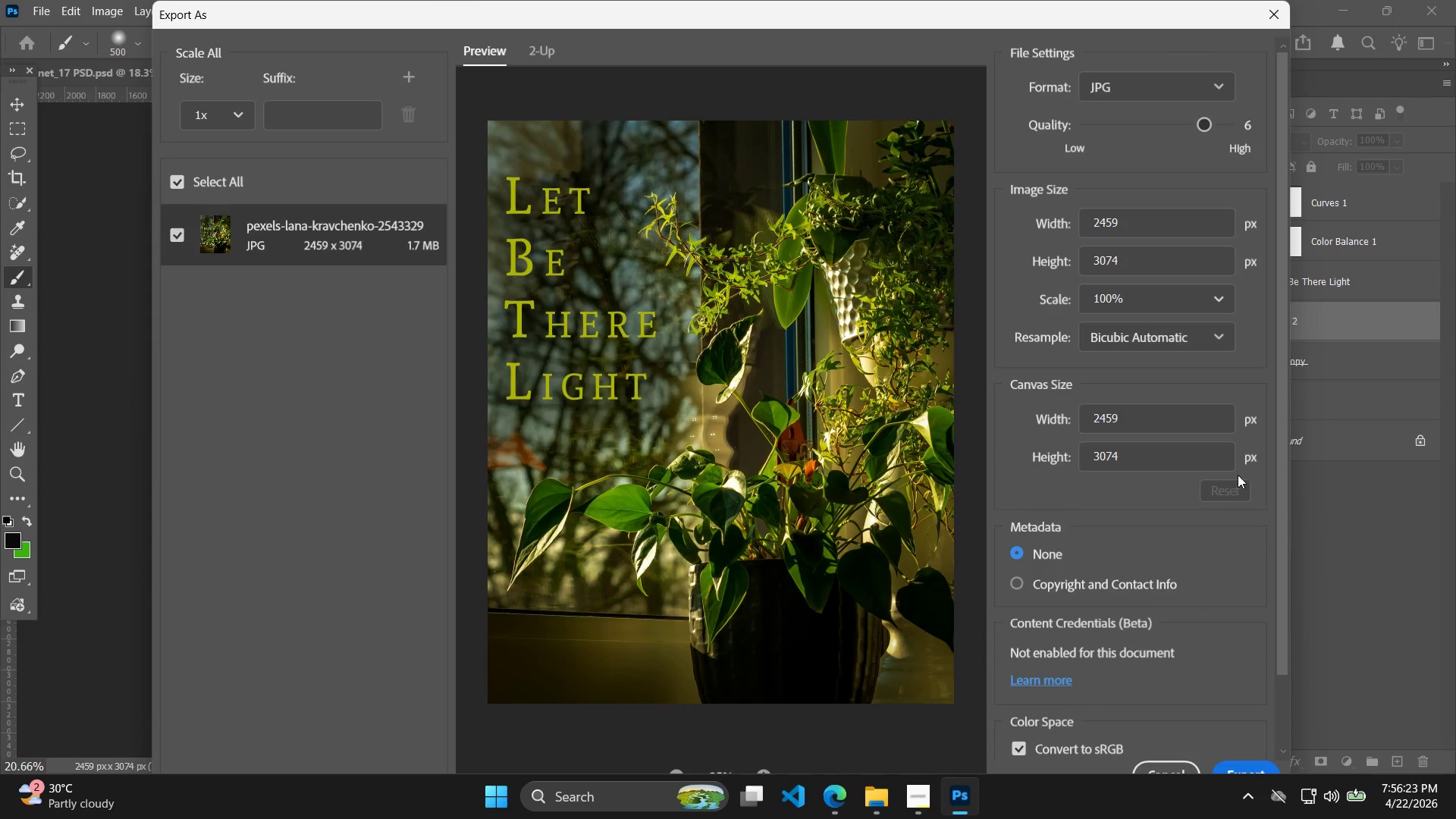 
mouse_move([1267, 441])
 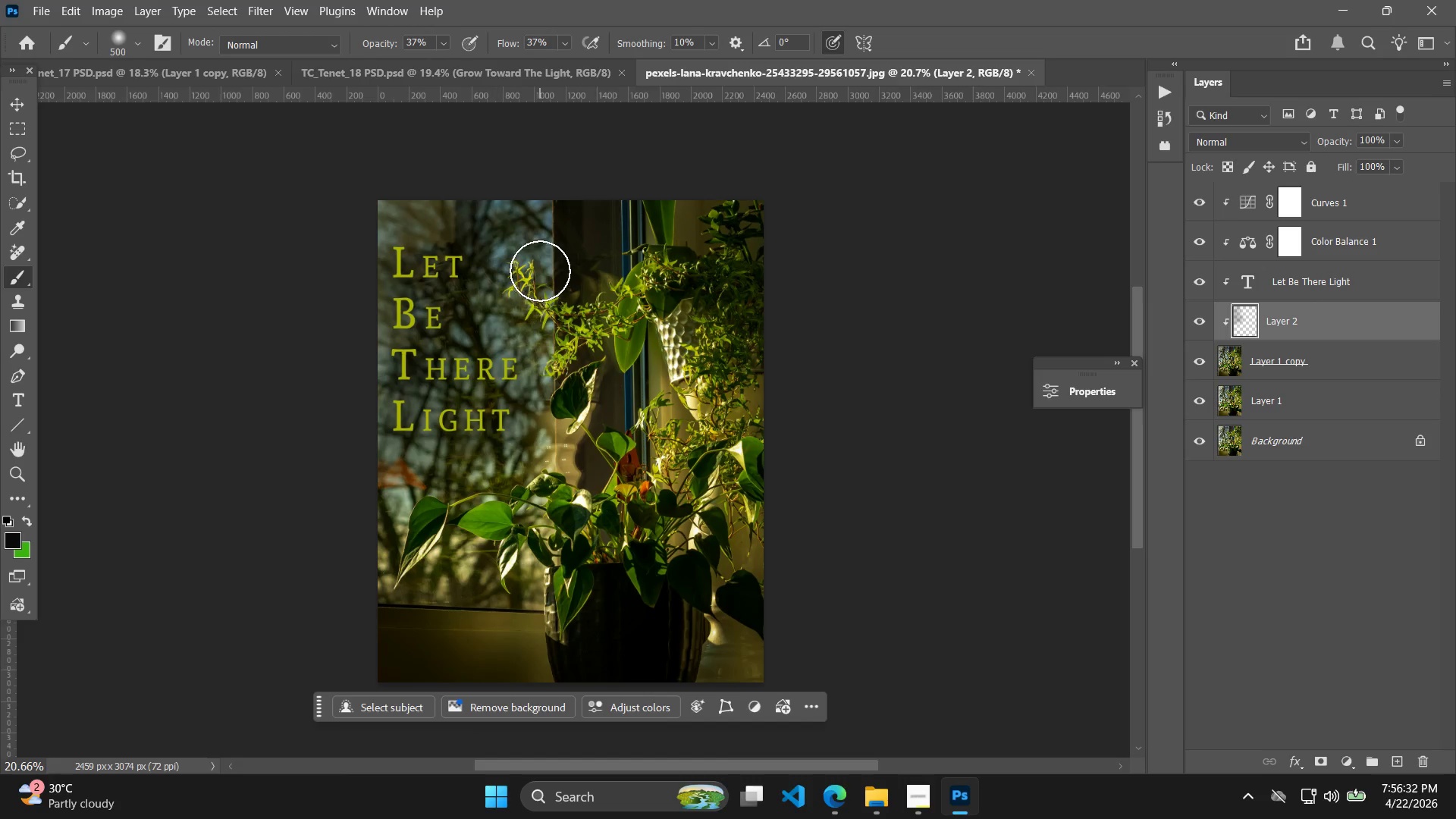 
left_click([11, 102])
 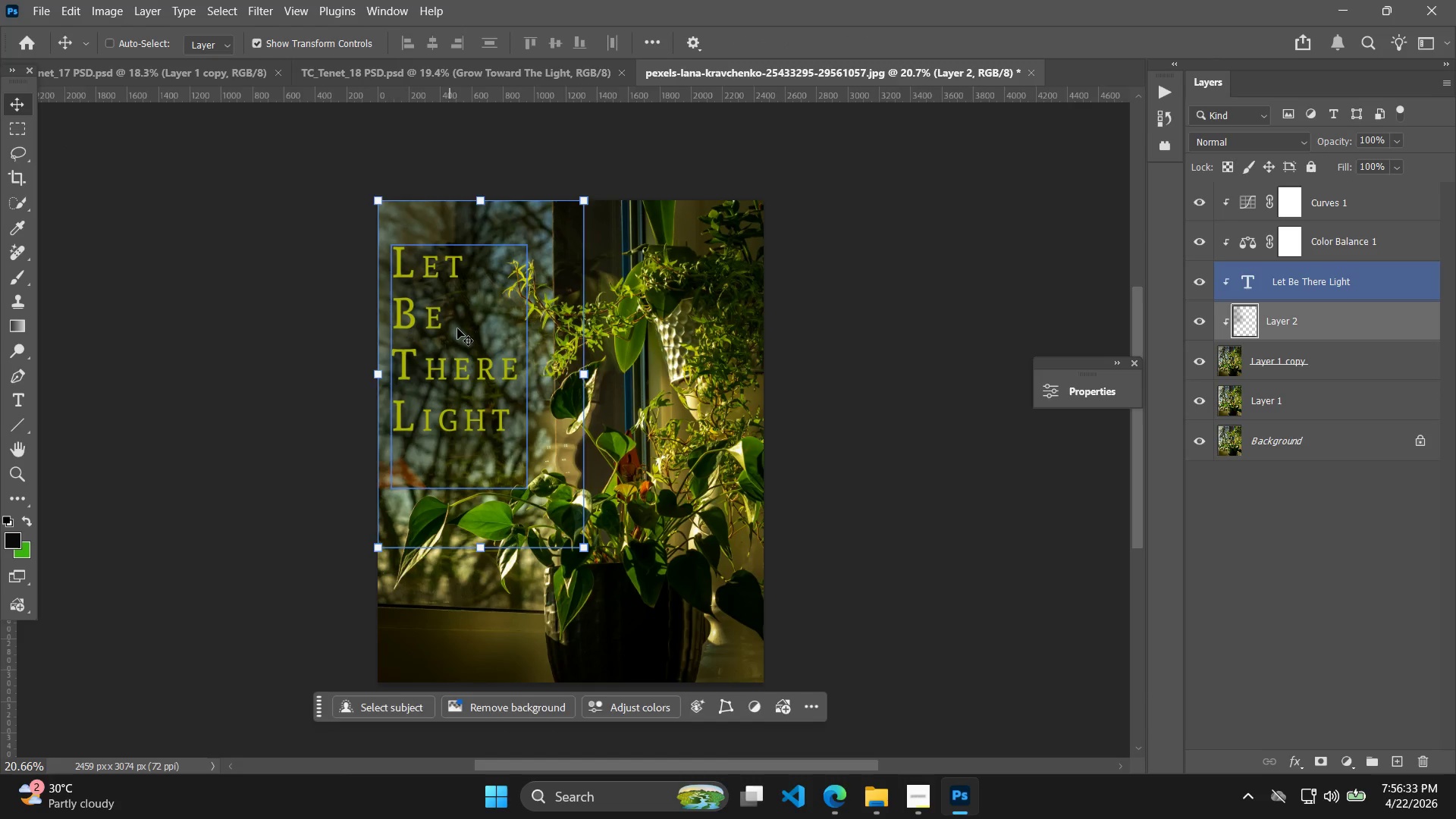 
double_click([457, 328])
 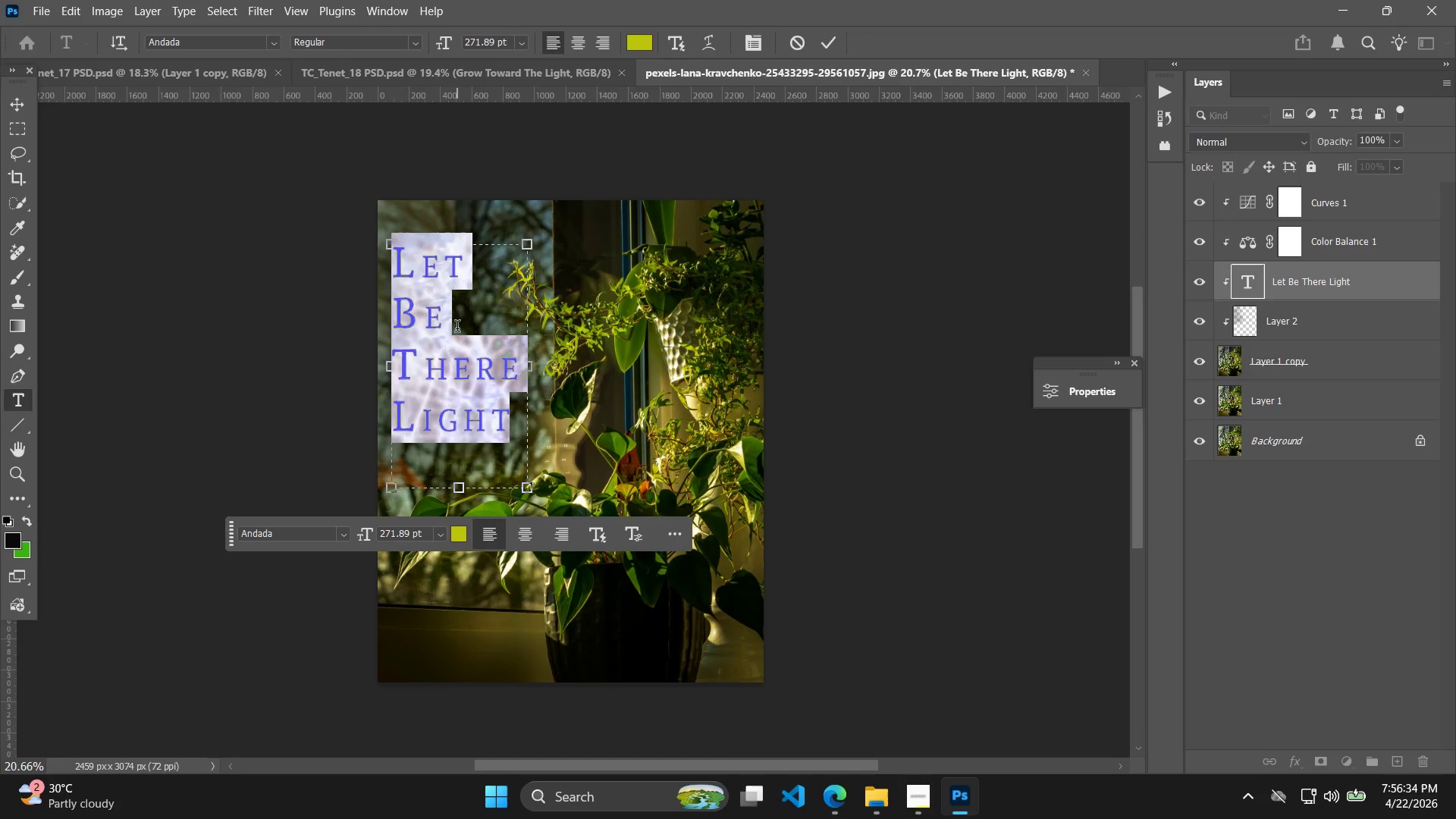 
left_click([457, 328])
 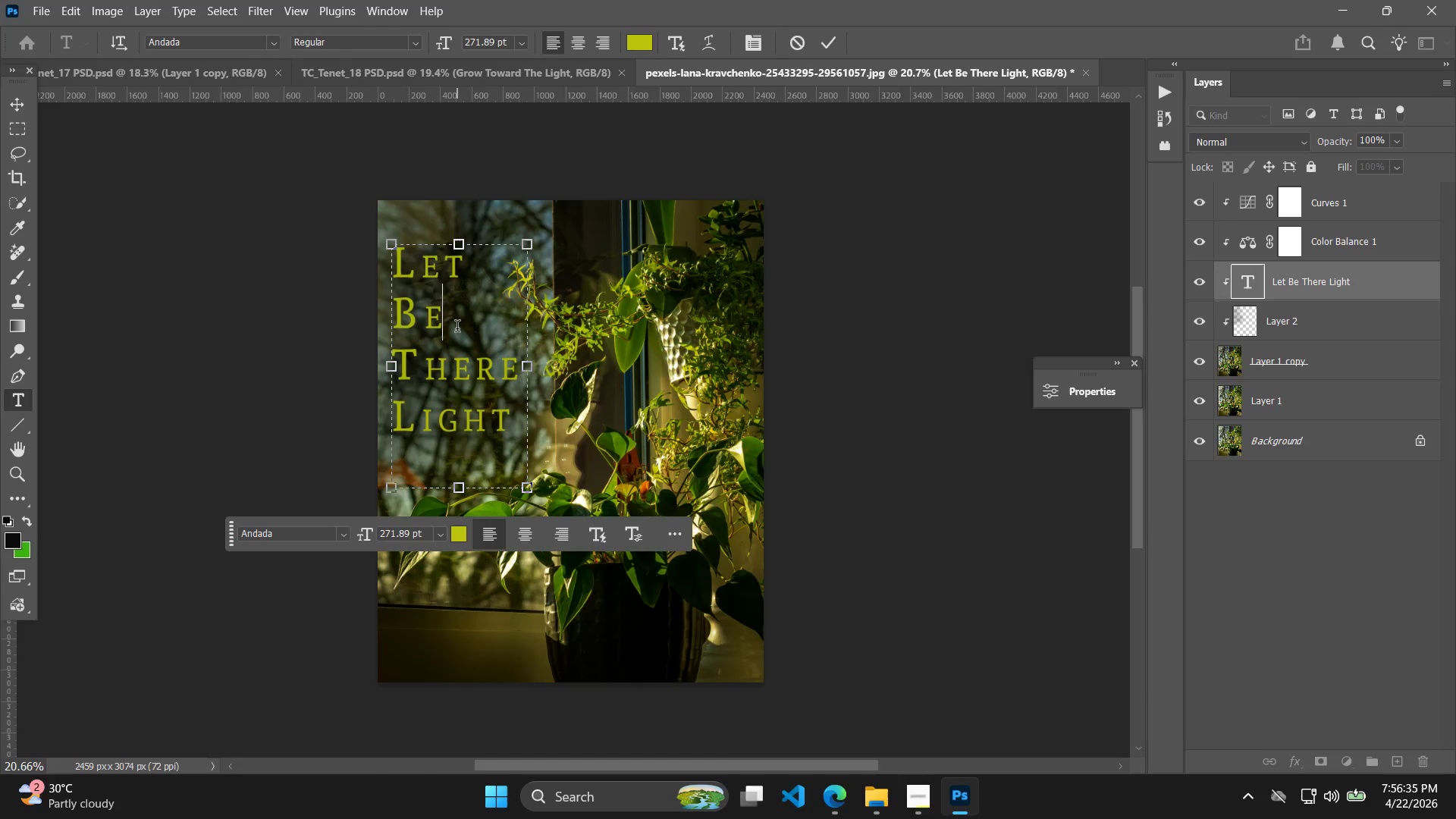 
key(Backspace)
key(Backspace)
type(THe)
key(Backspace)
key(Backspace)
type(here)
 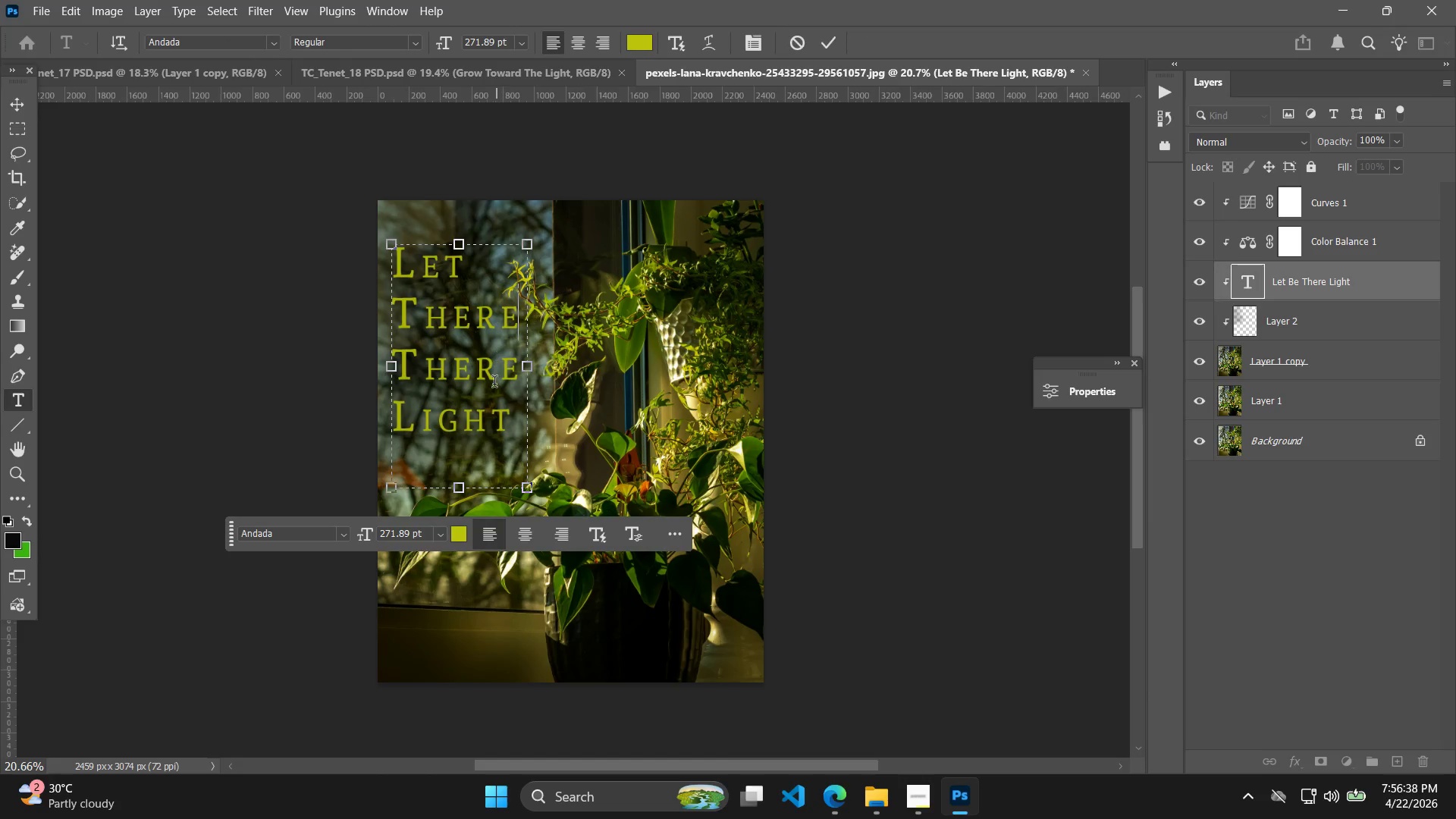 
double_click([511, 389])
 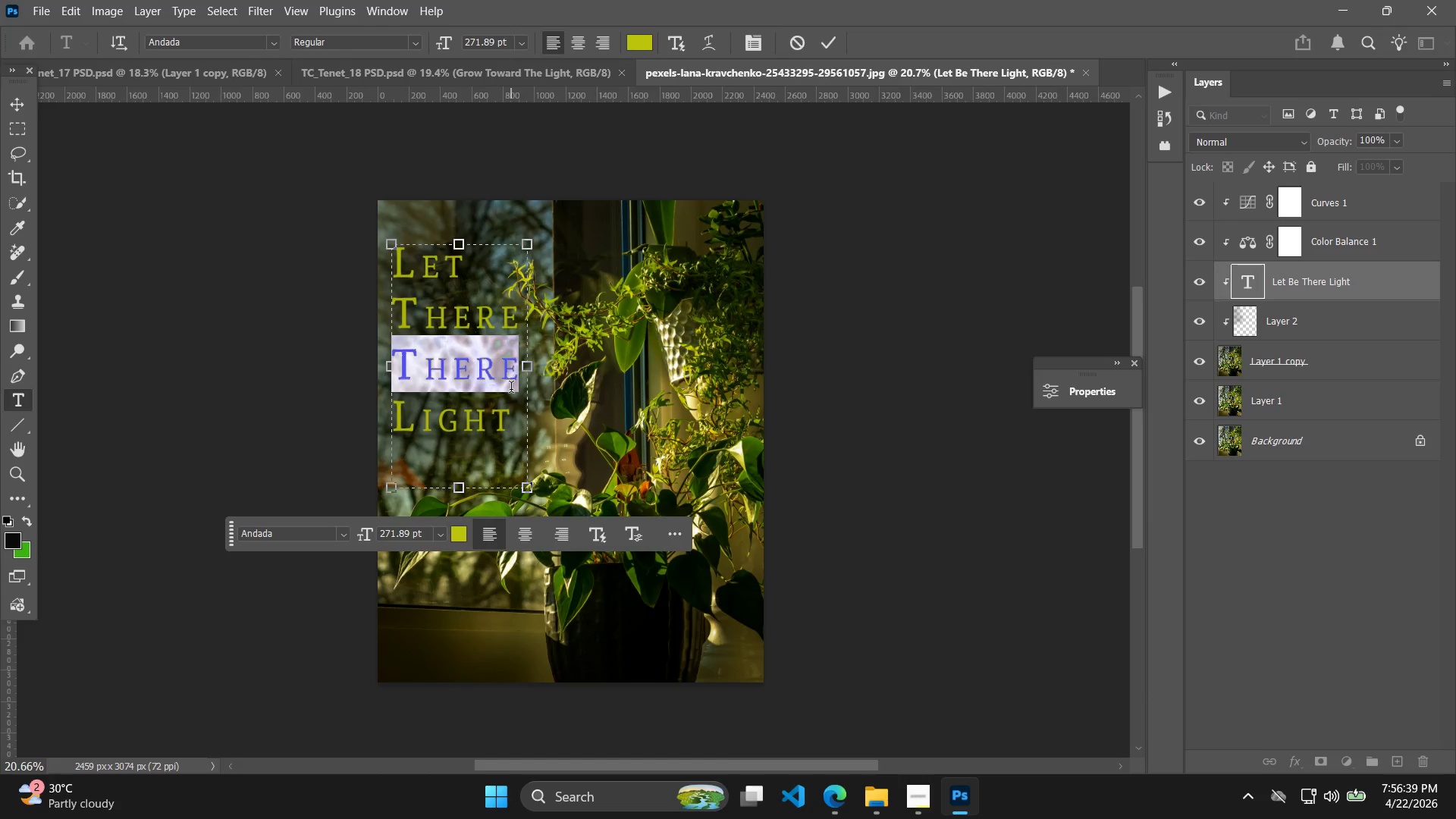 
type(Be)
 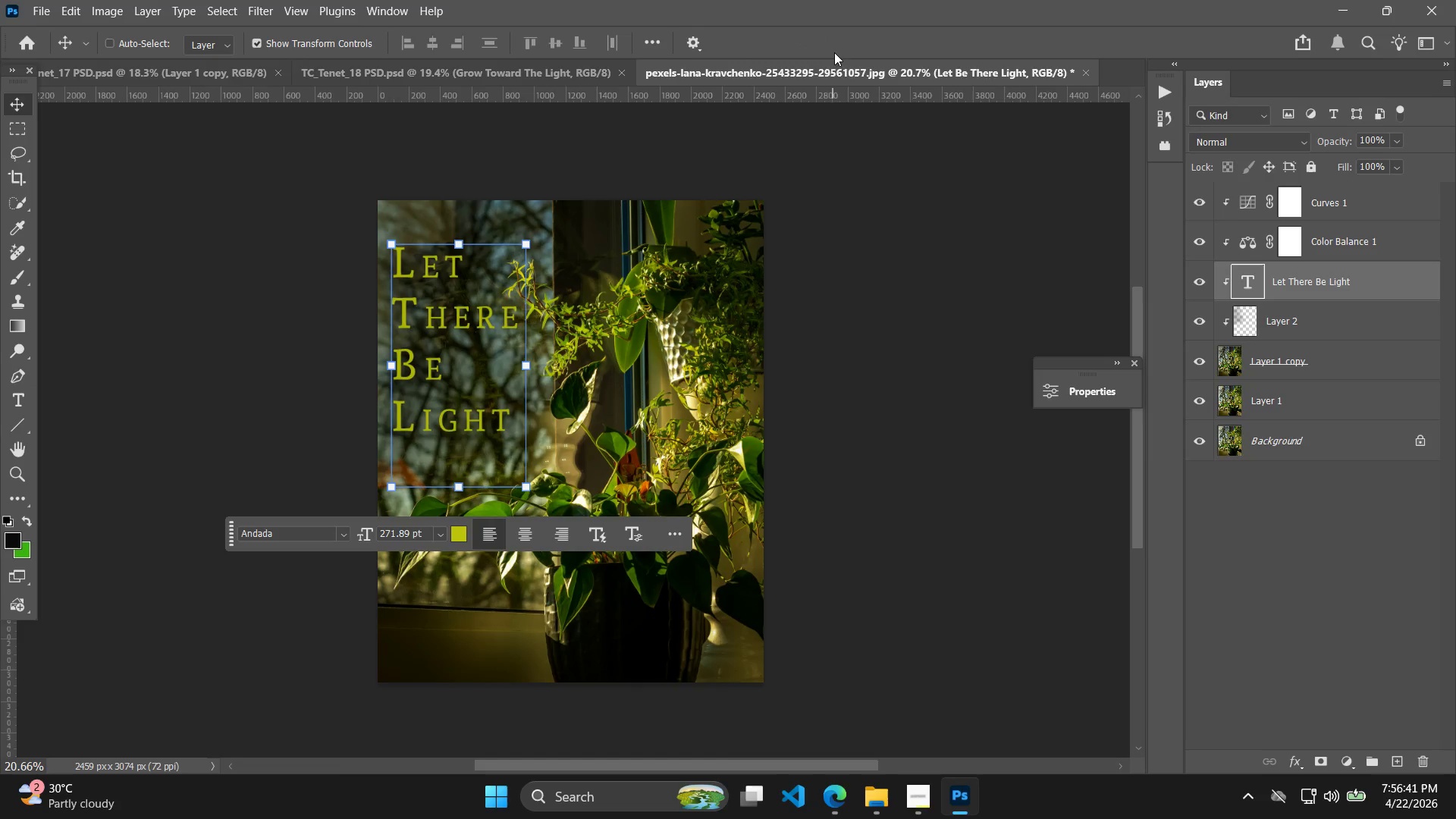 
left_click([148, 209])
 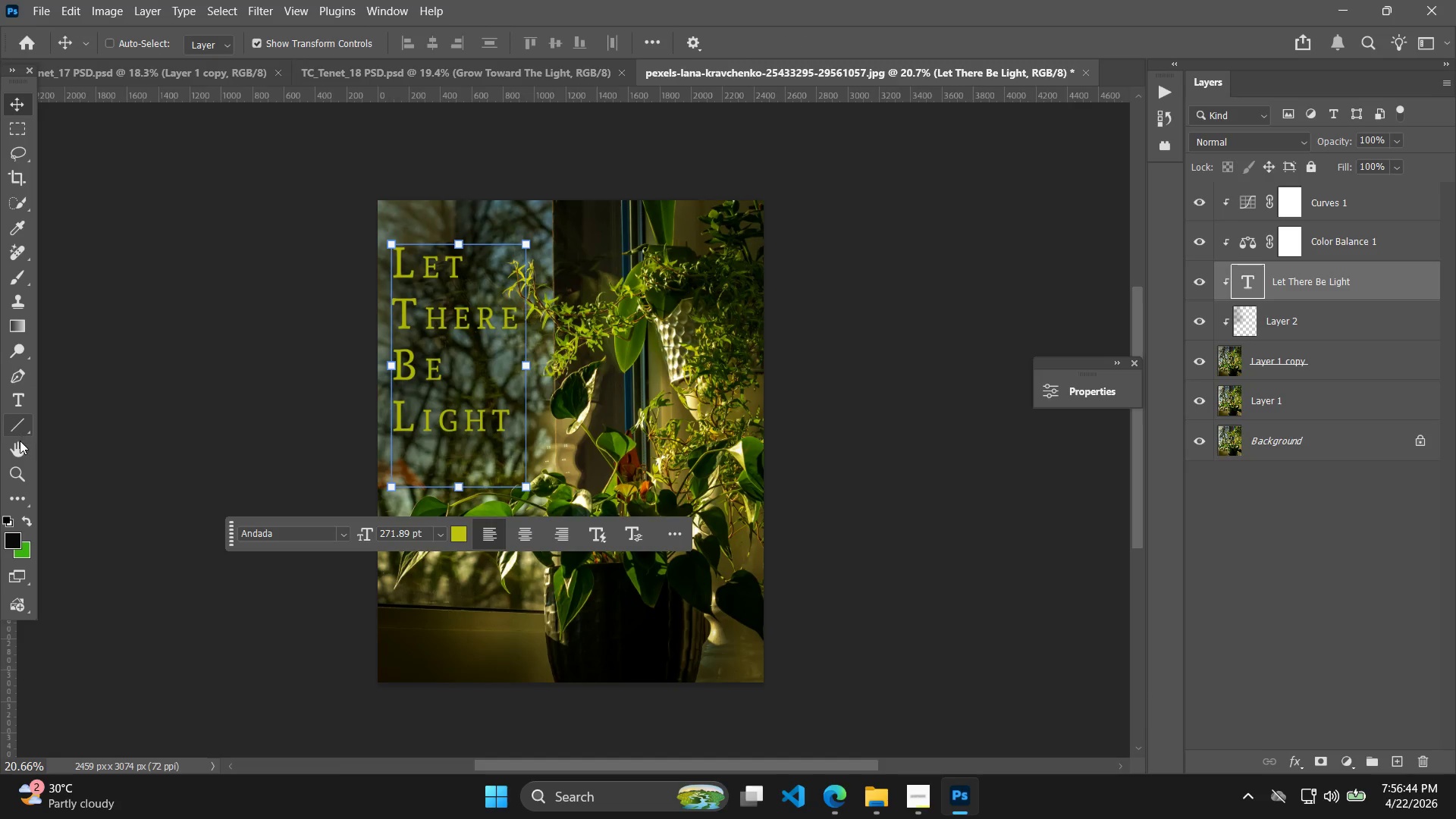 
left_click_drag(start_coordinate=[135, 438], to_coordinate=[118, 420])
 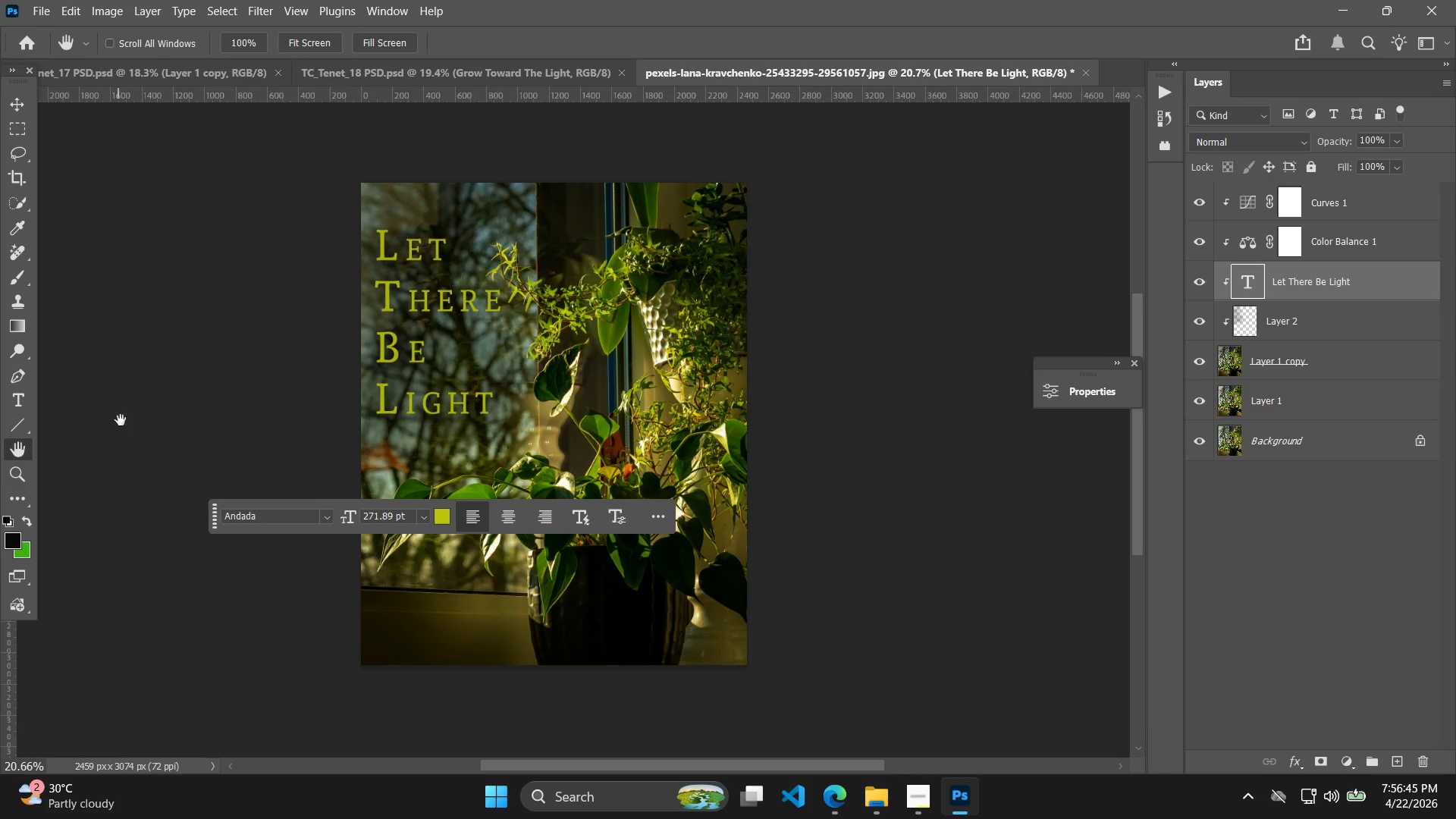 
hold_key(key=AltLeft, duration=1.02)
 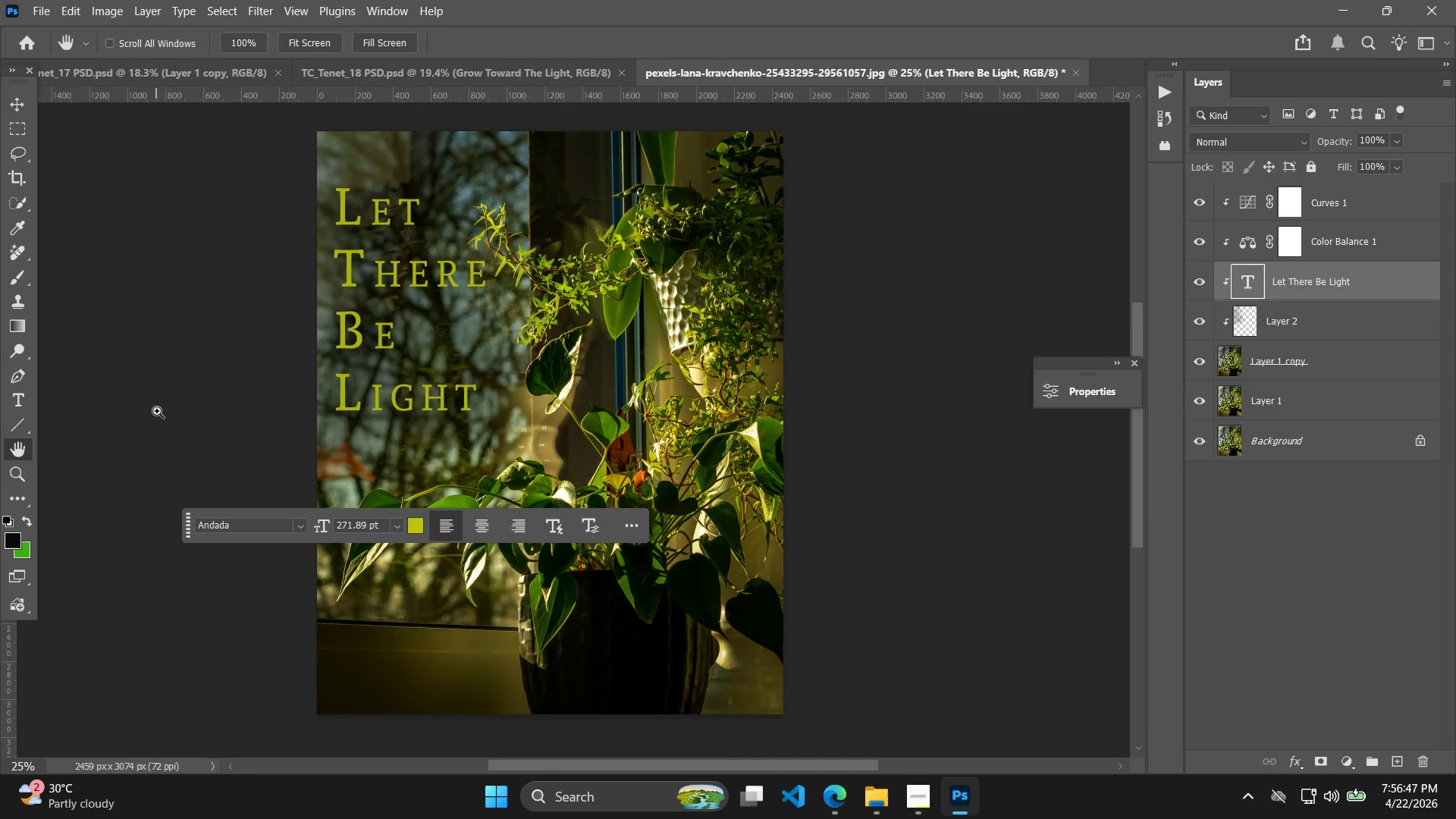 
key(Alt+Control+Shift+W)
 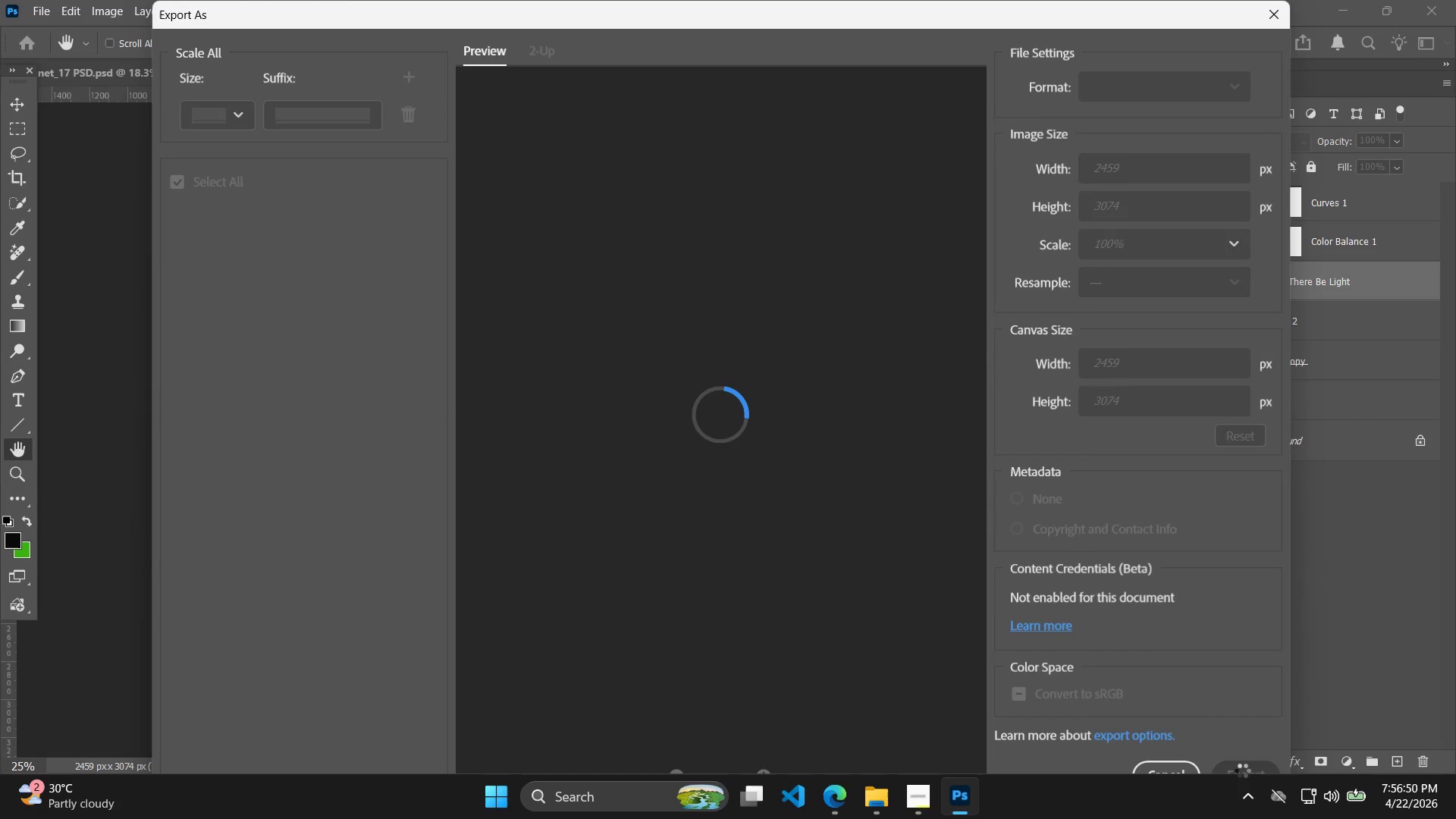 
scroll: coordinate [142, 414], scroll_direction: up, amount: 2.0
 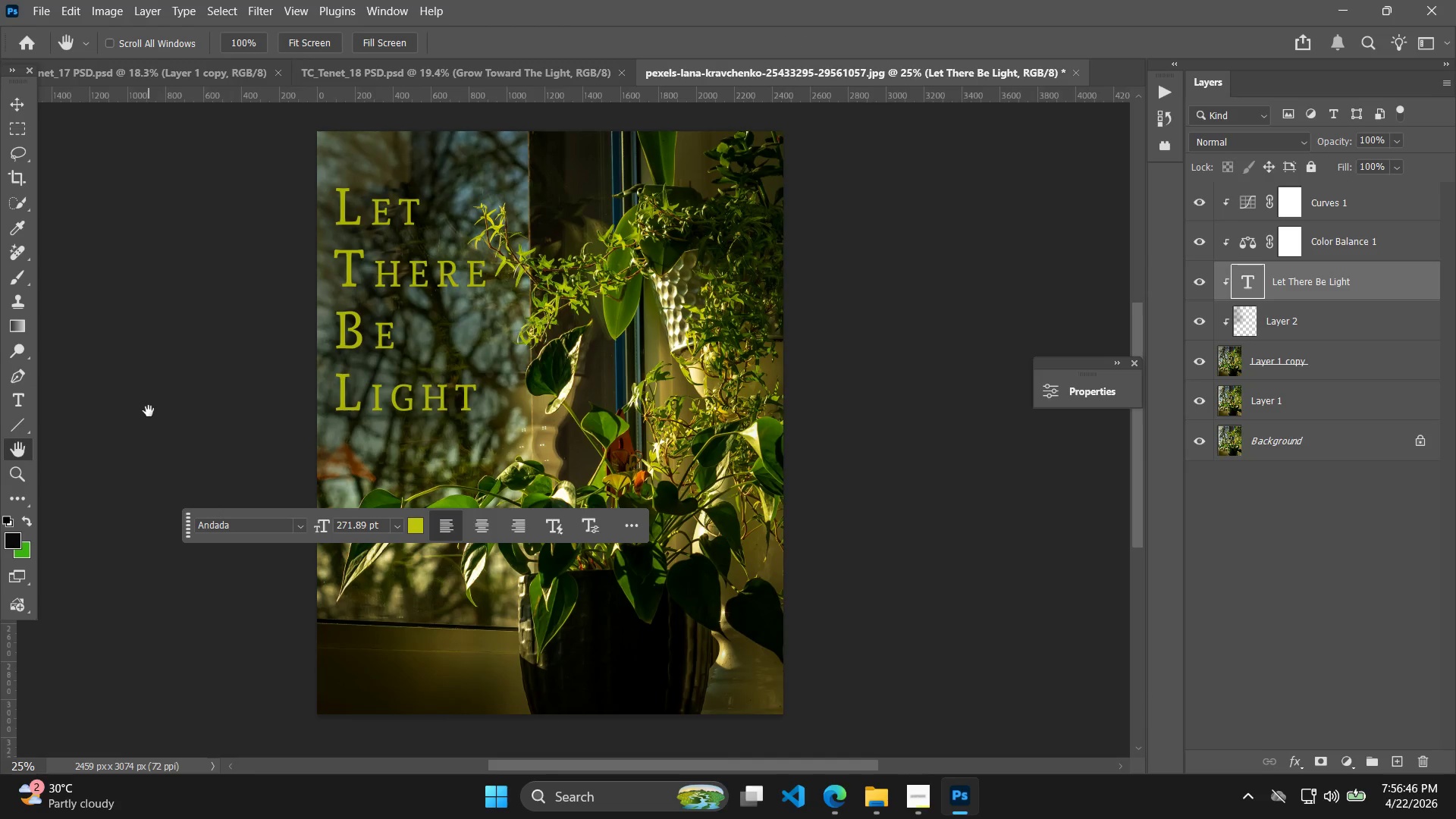 
left_click([1242, 768])
 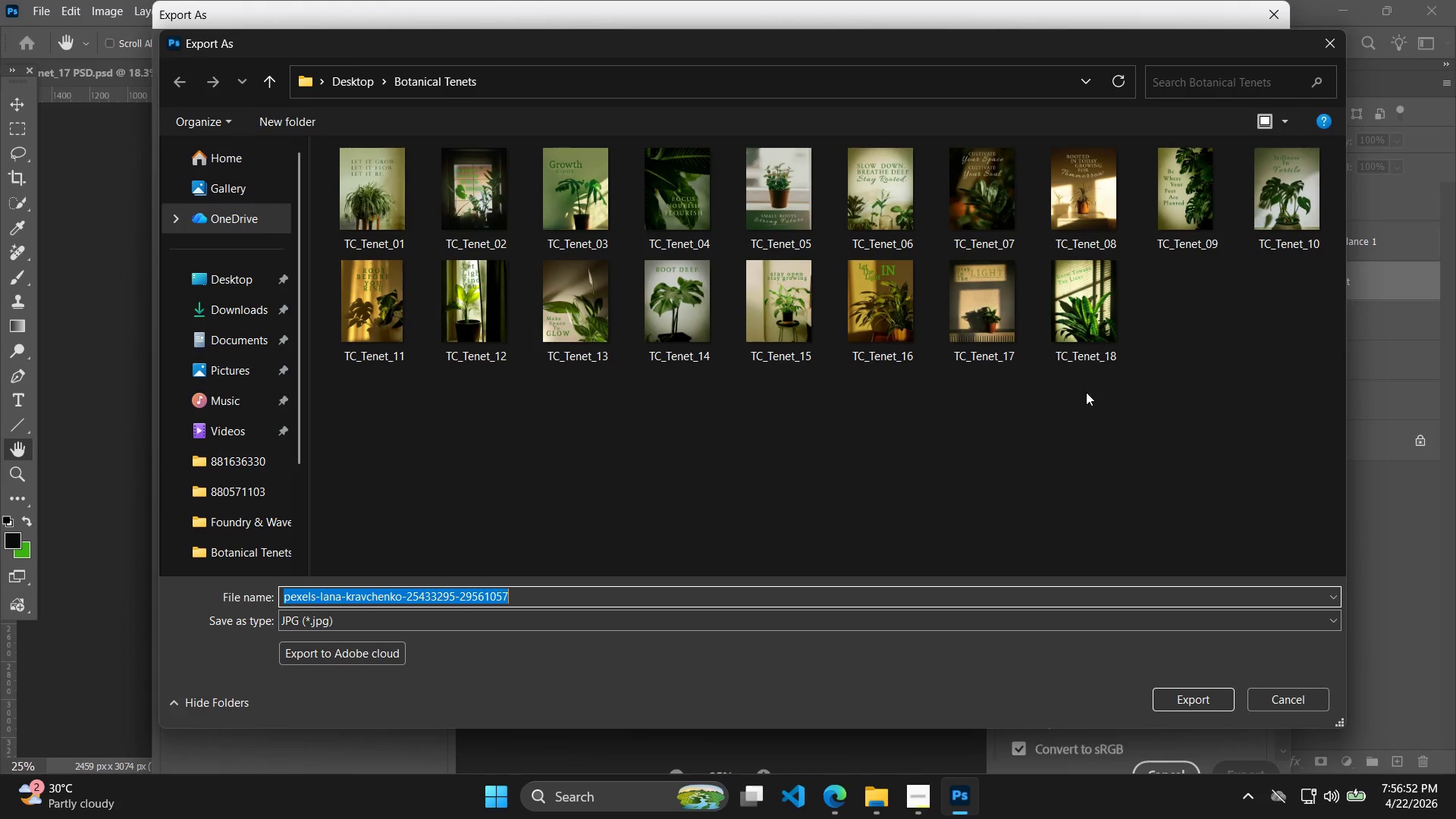 
double_click([1091, 340])
 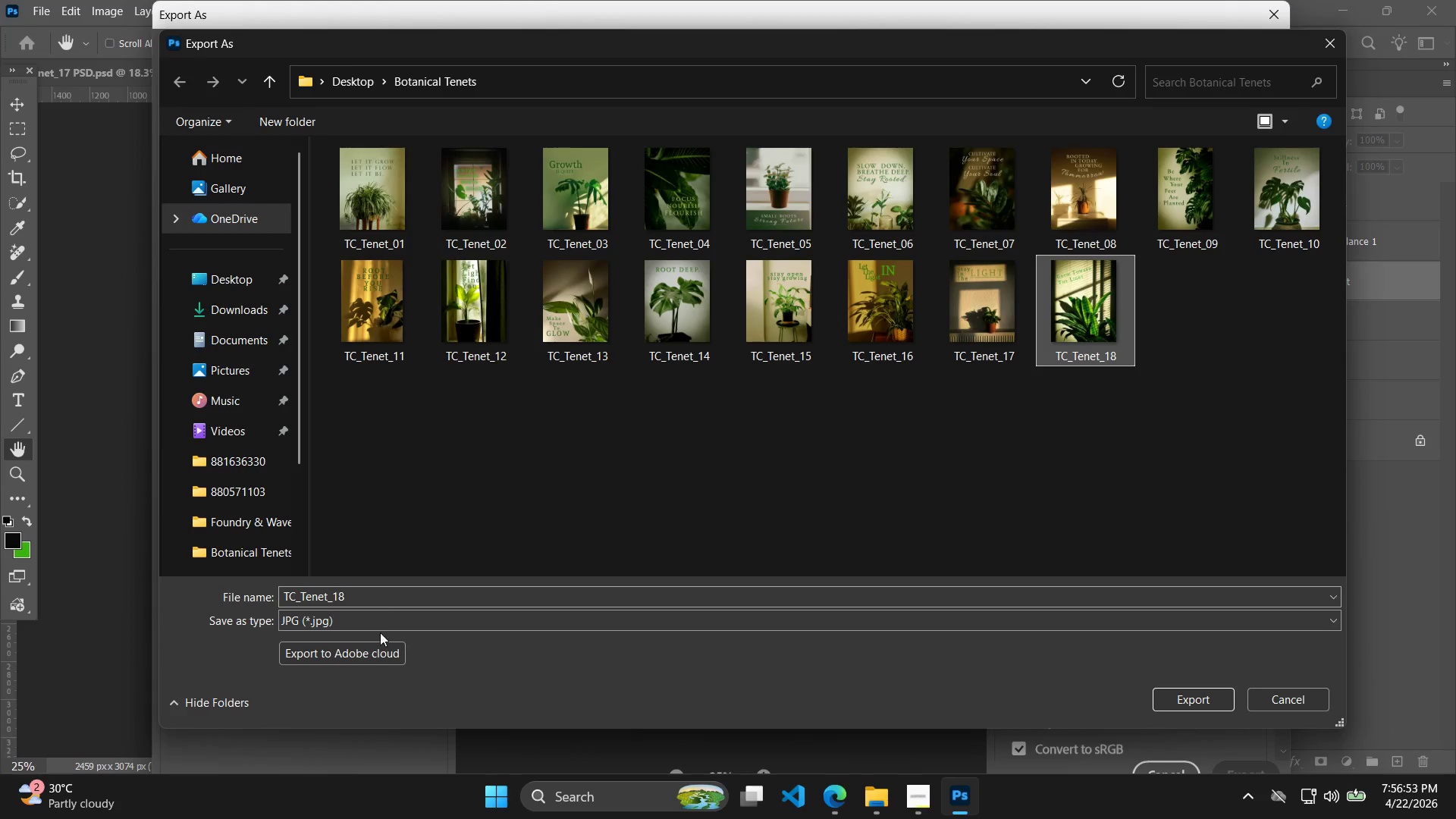 
left_click([389, 601])
 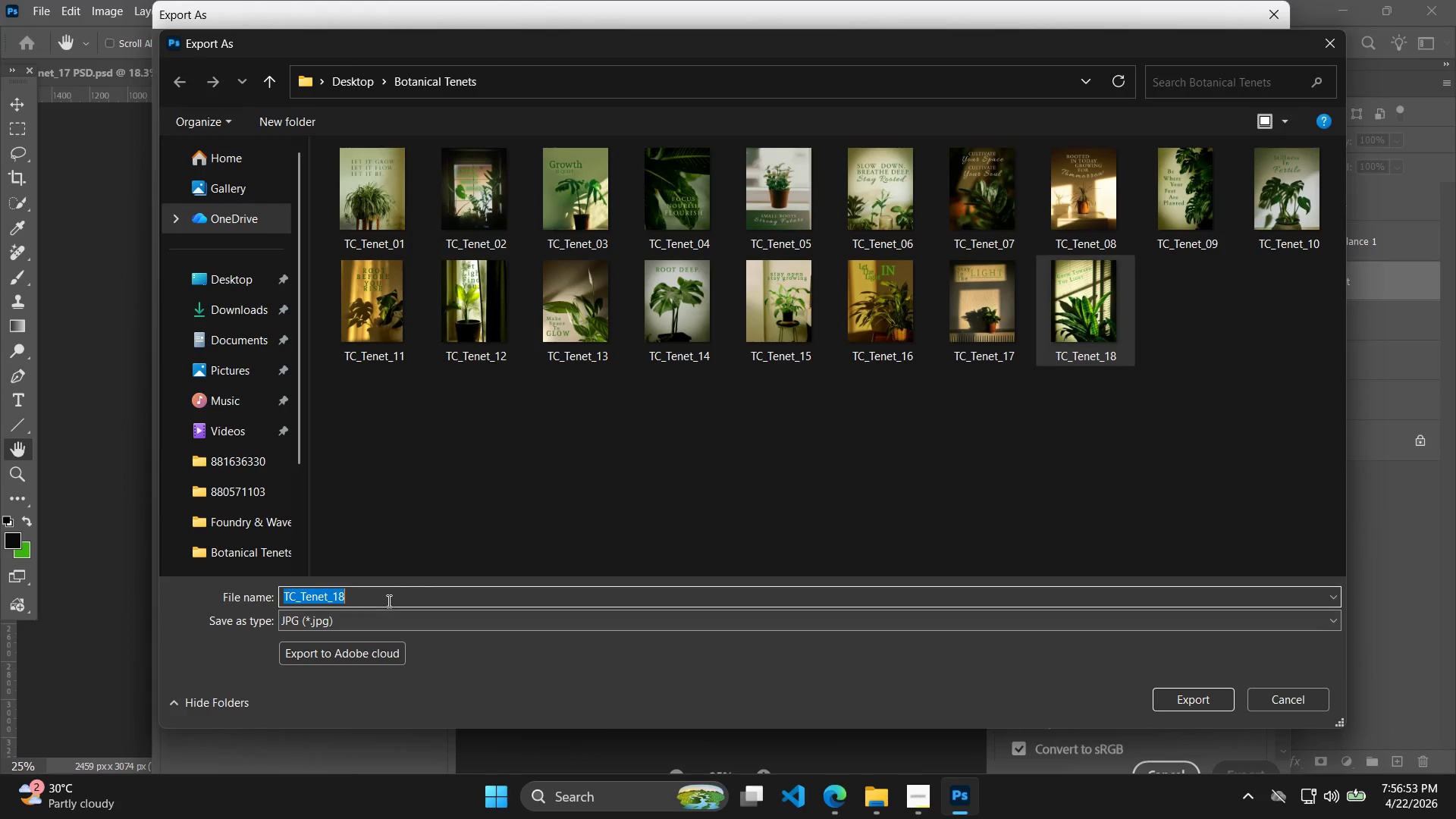 
double_click([388, 601])
 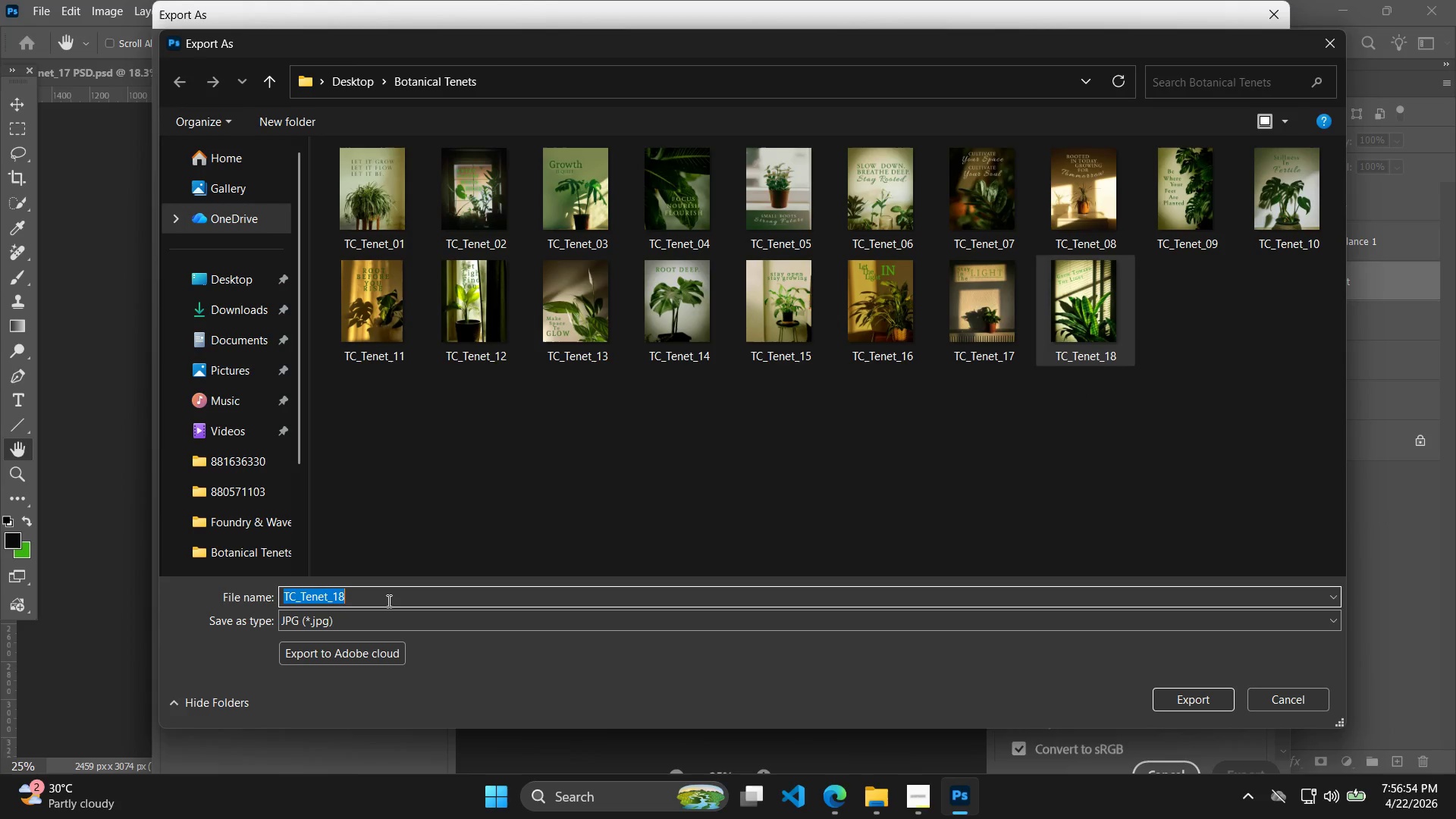 
triple_click([387, 601])
 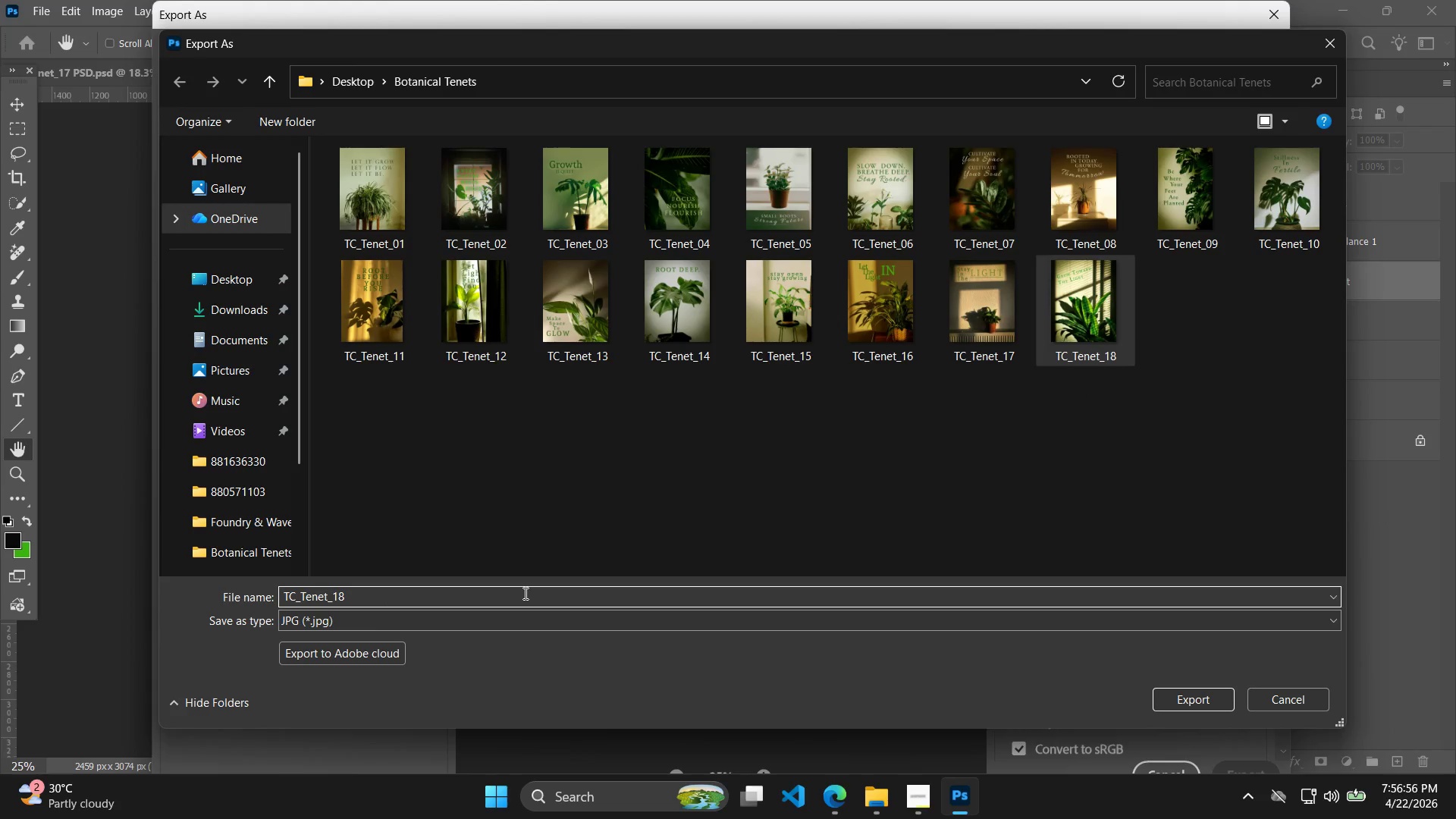 
key(Backspace)
 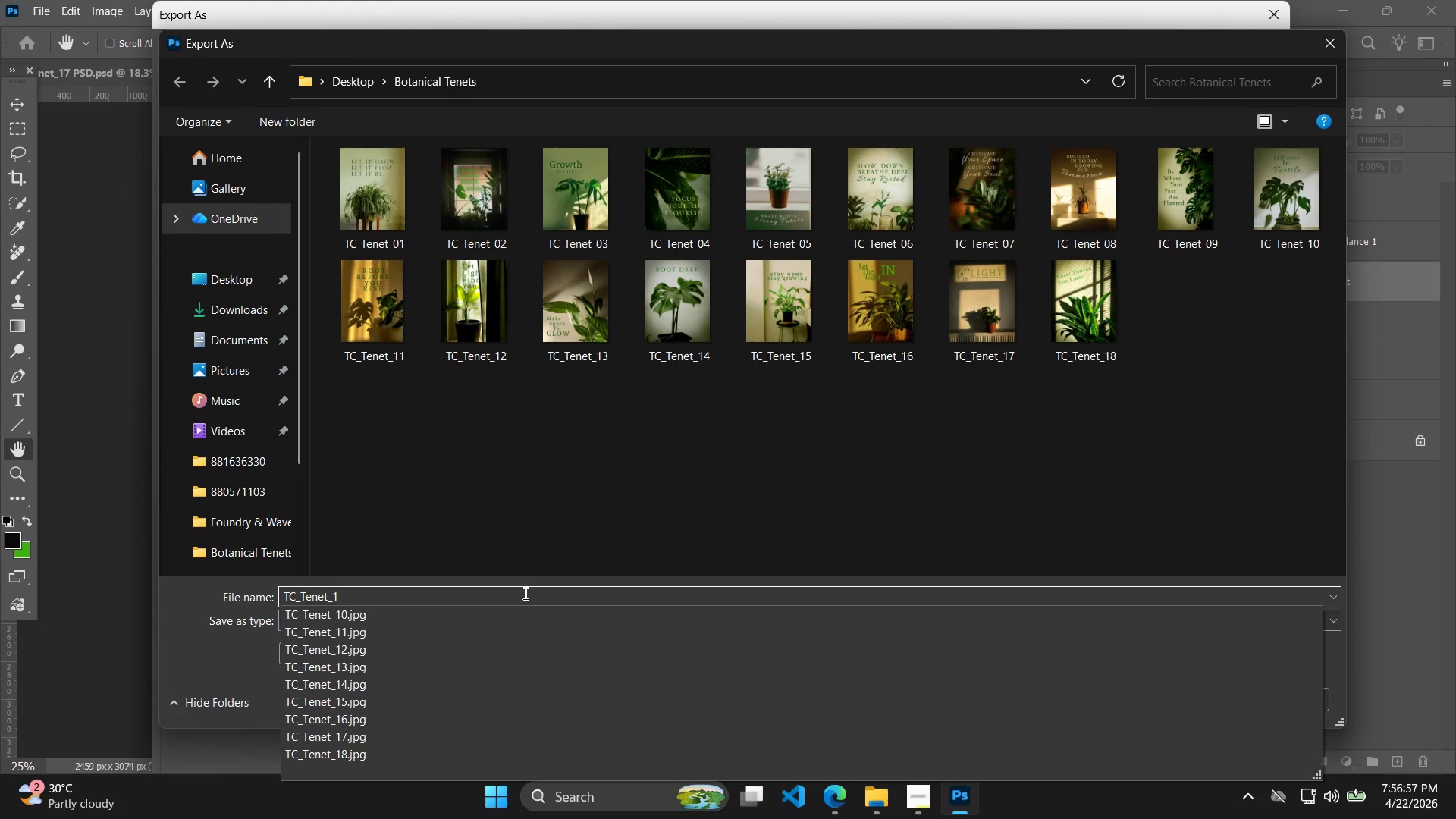 
type(19)
key(Backspace)
key(Backspace)
type(9)
 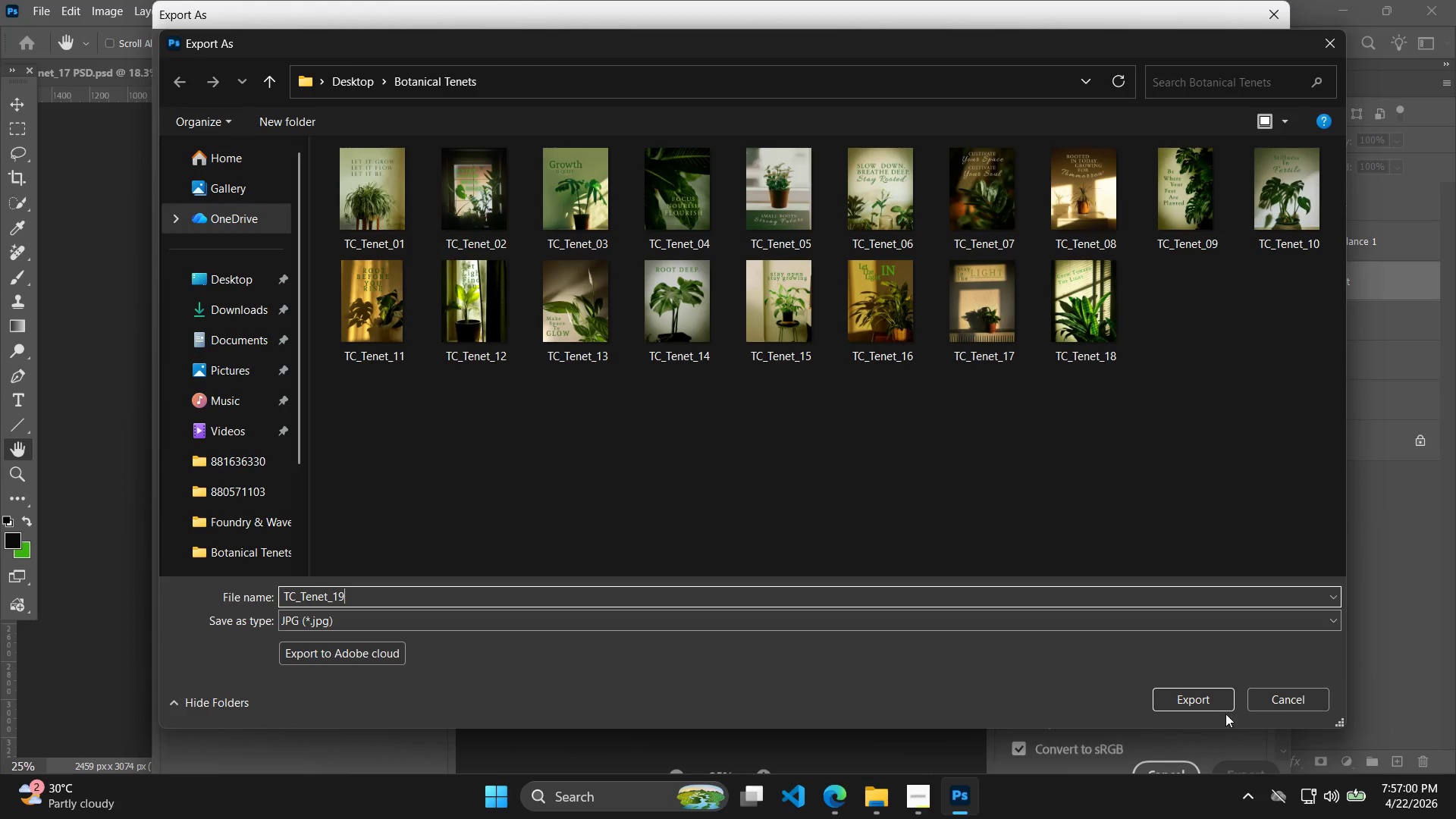 
left_click([1201, 704])
 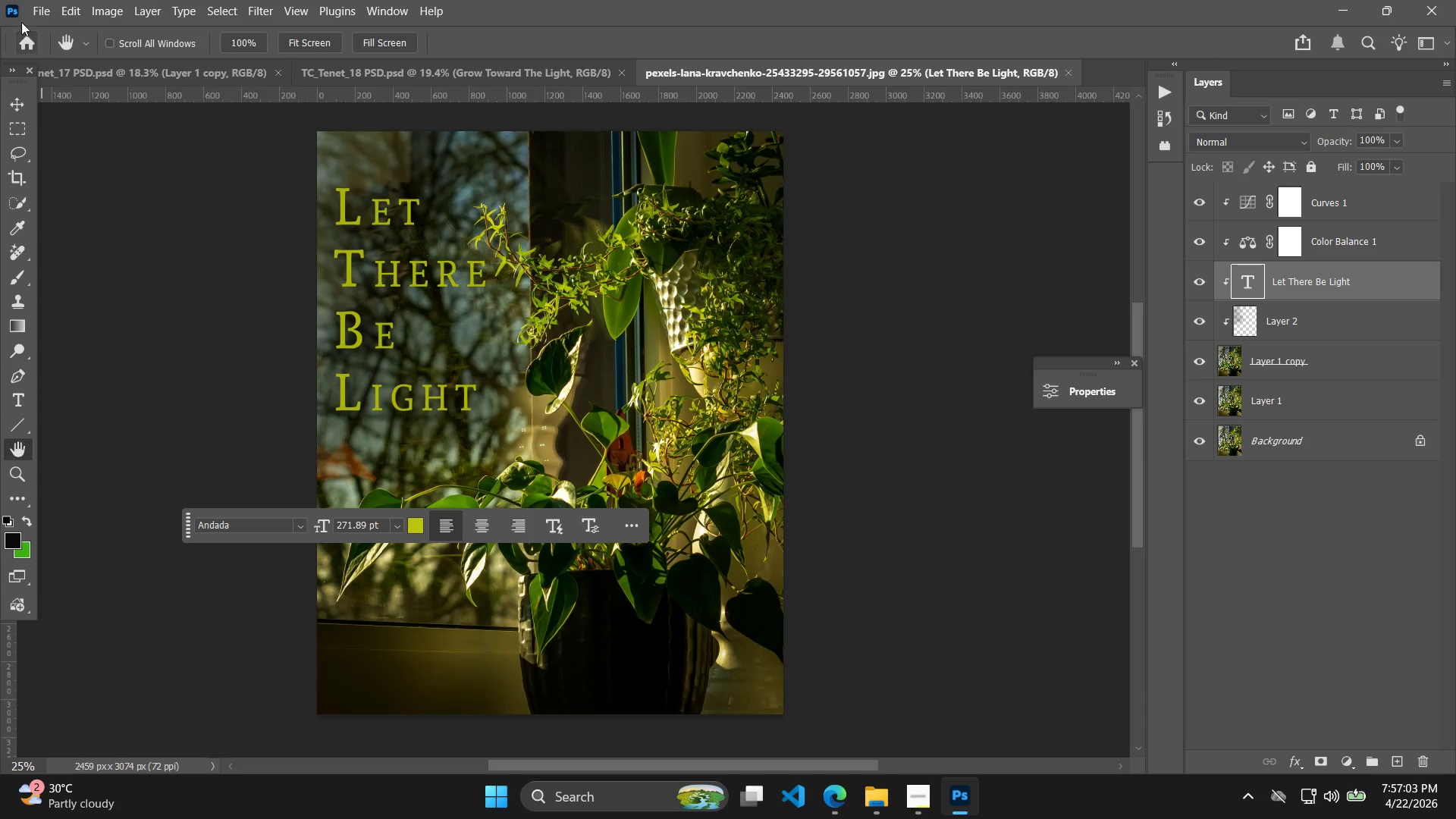 
key(Control+Shift+S)
 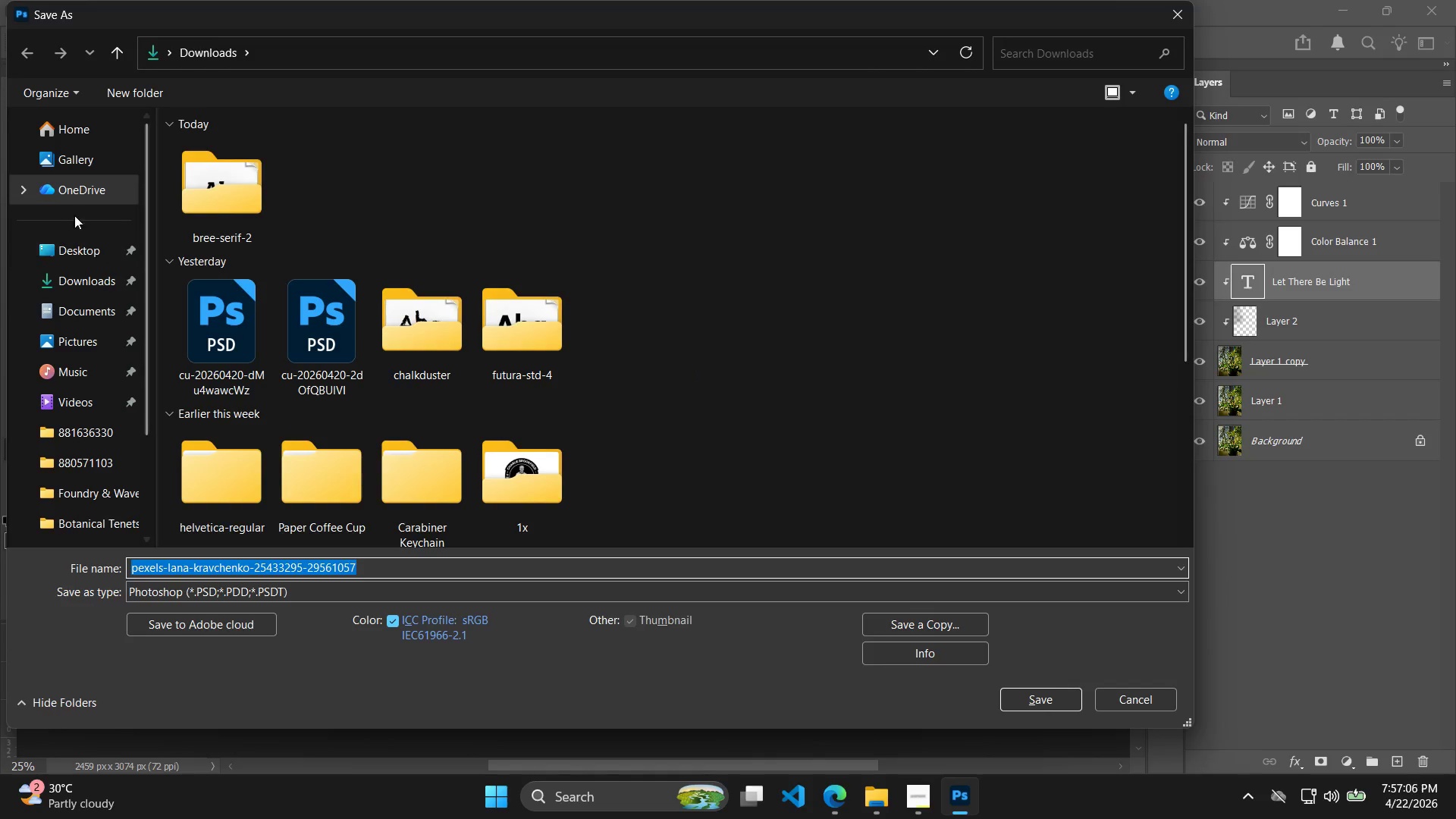 
double_click([80, 282])
 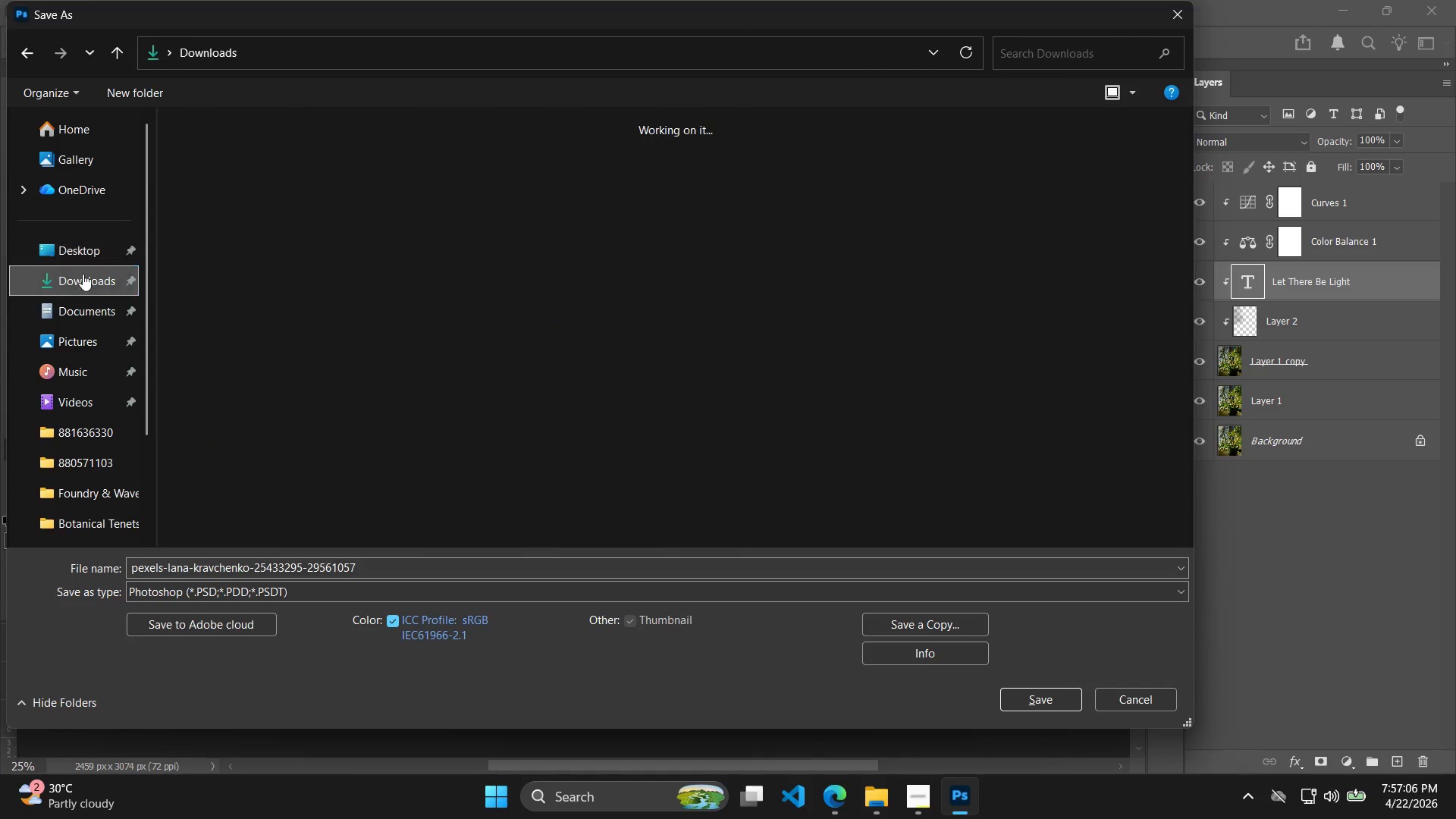 
triple_click([93, 246])
 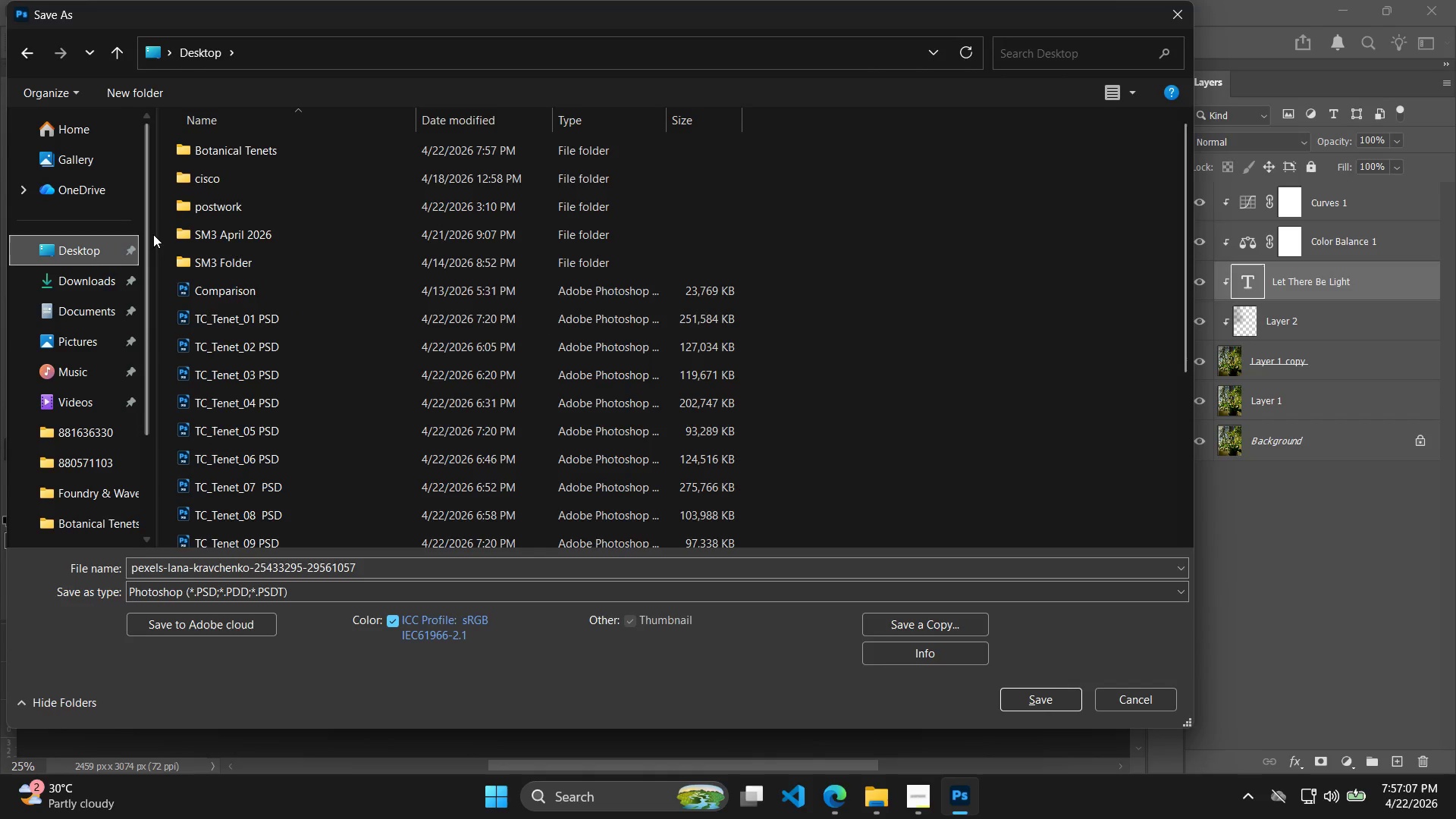 
key(Backspace)
 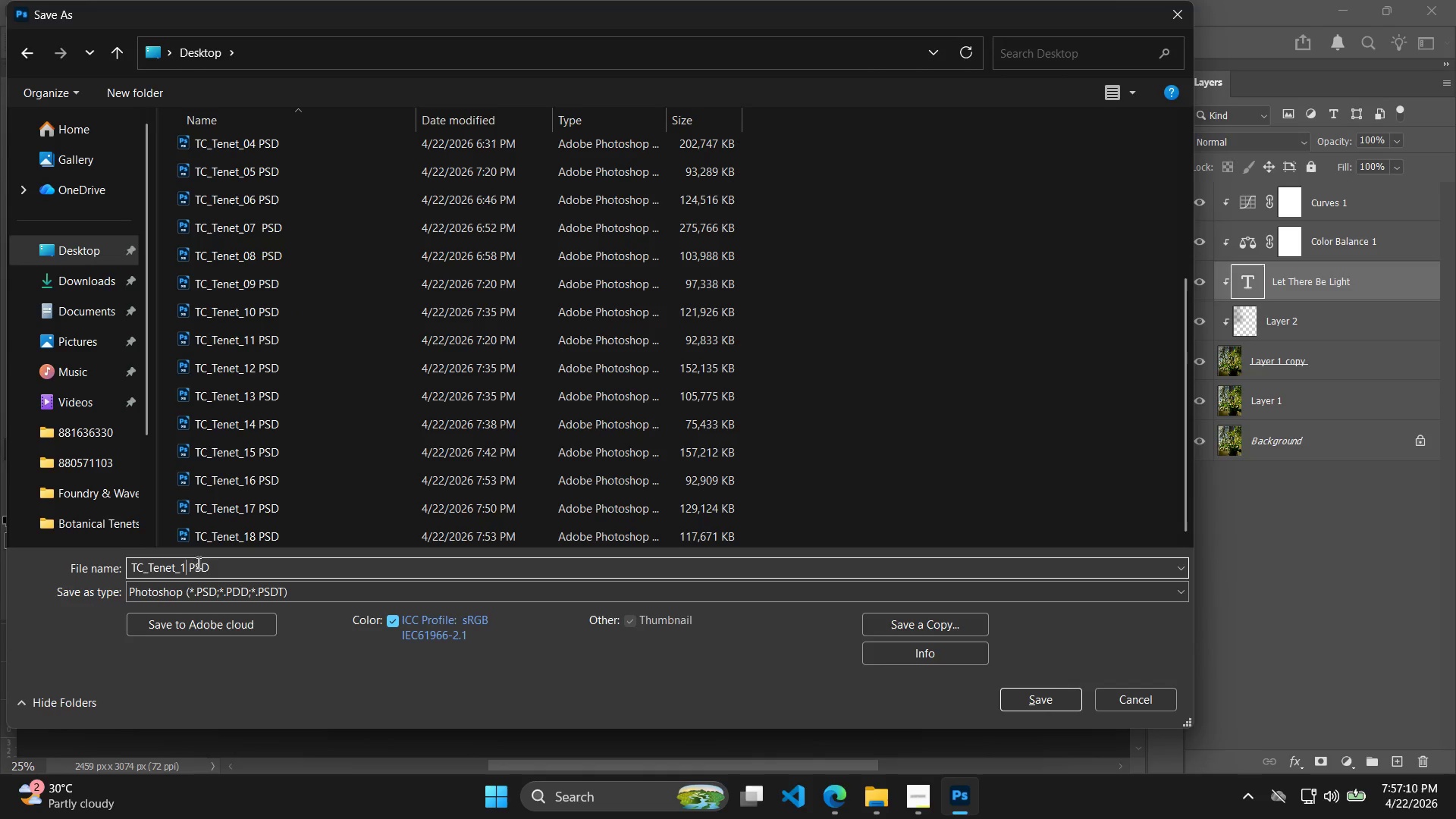 
key(9)
 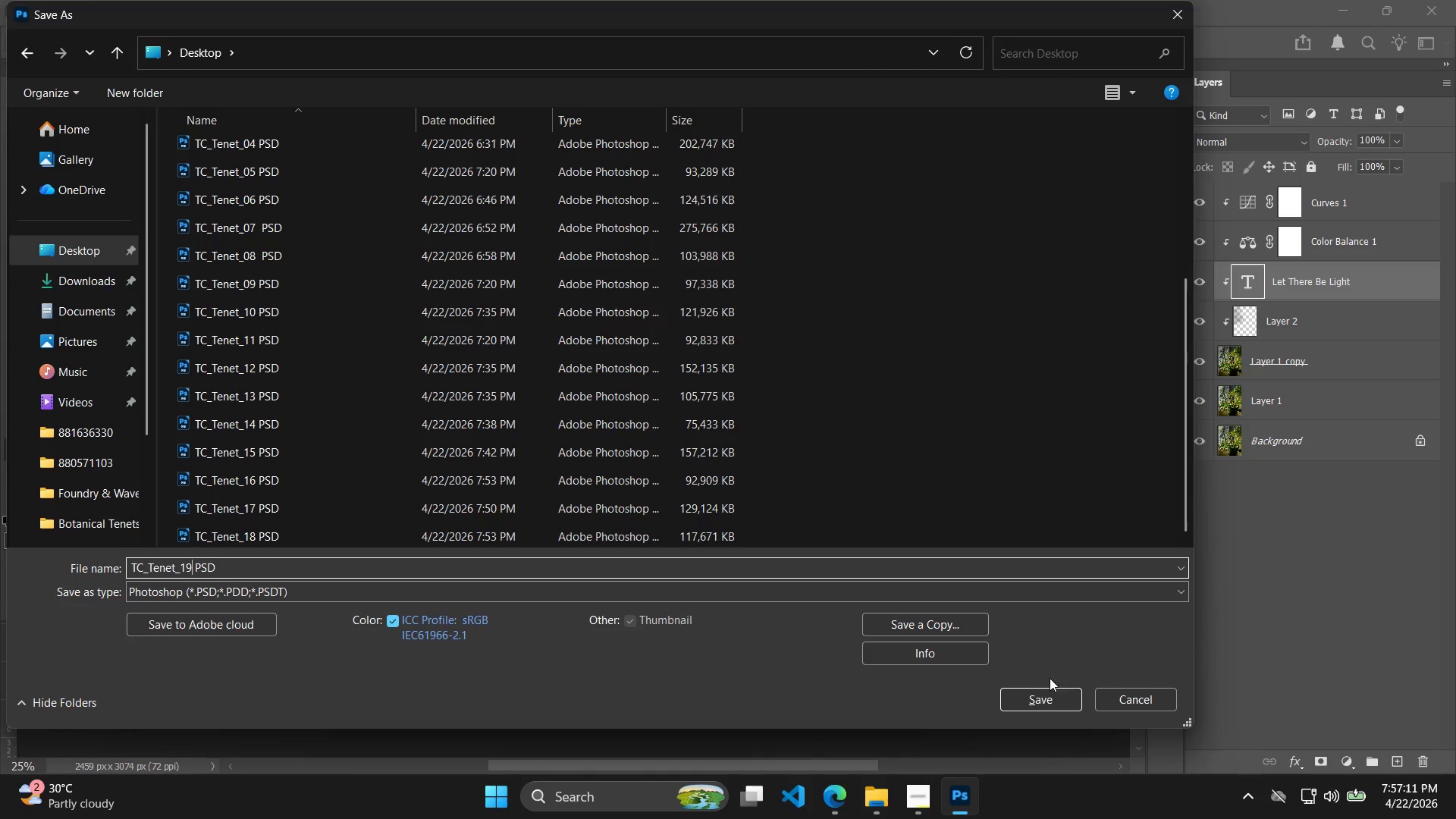 
scroll: coordinate [348, 452], scroll_direction: down, amount: 13.0
 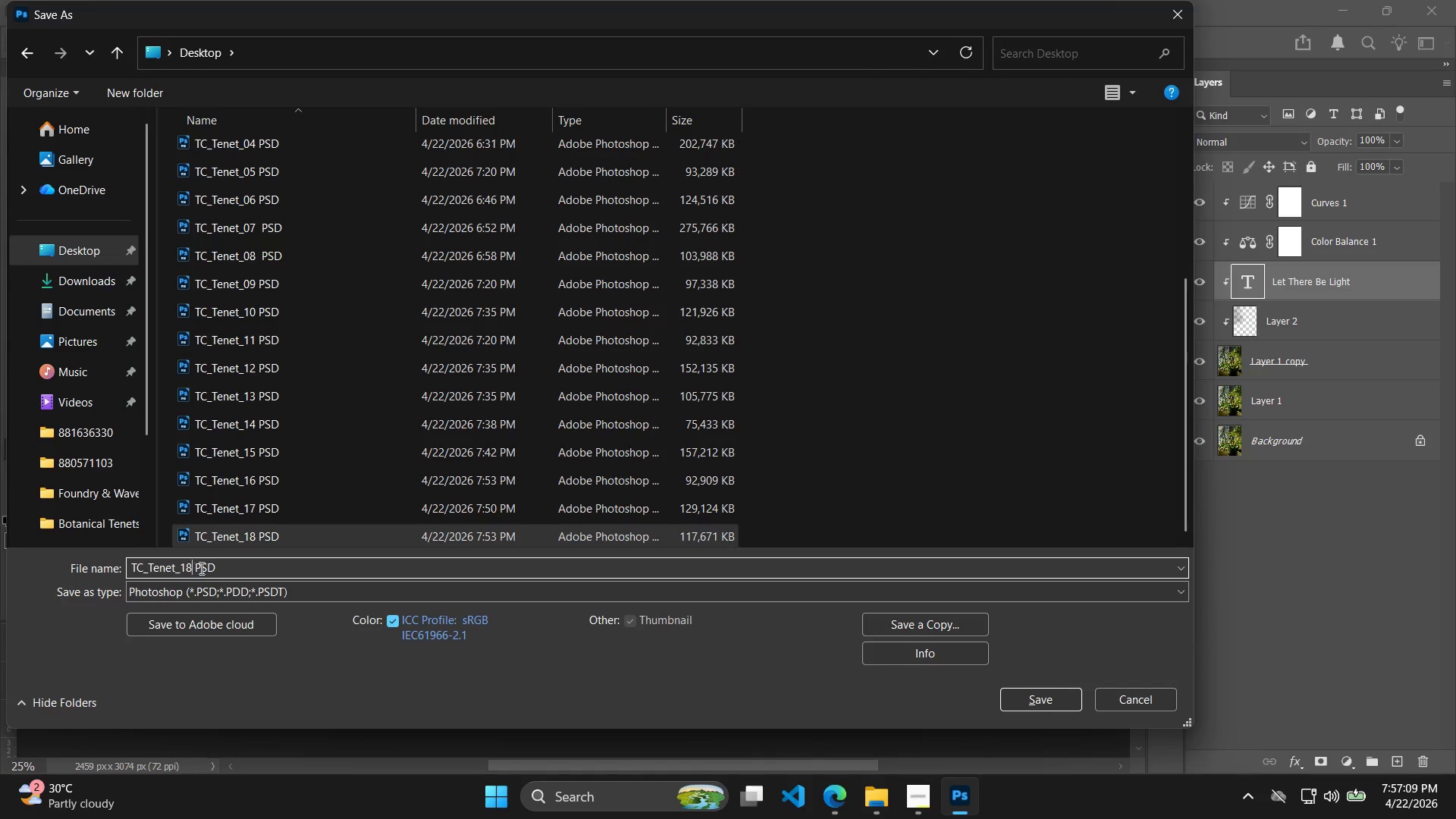 
left_click([1046, 703])
 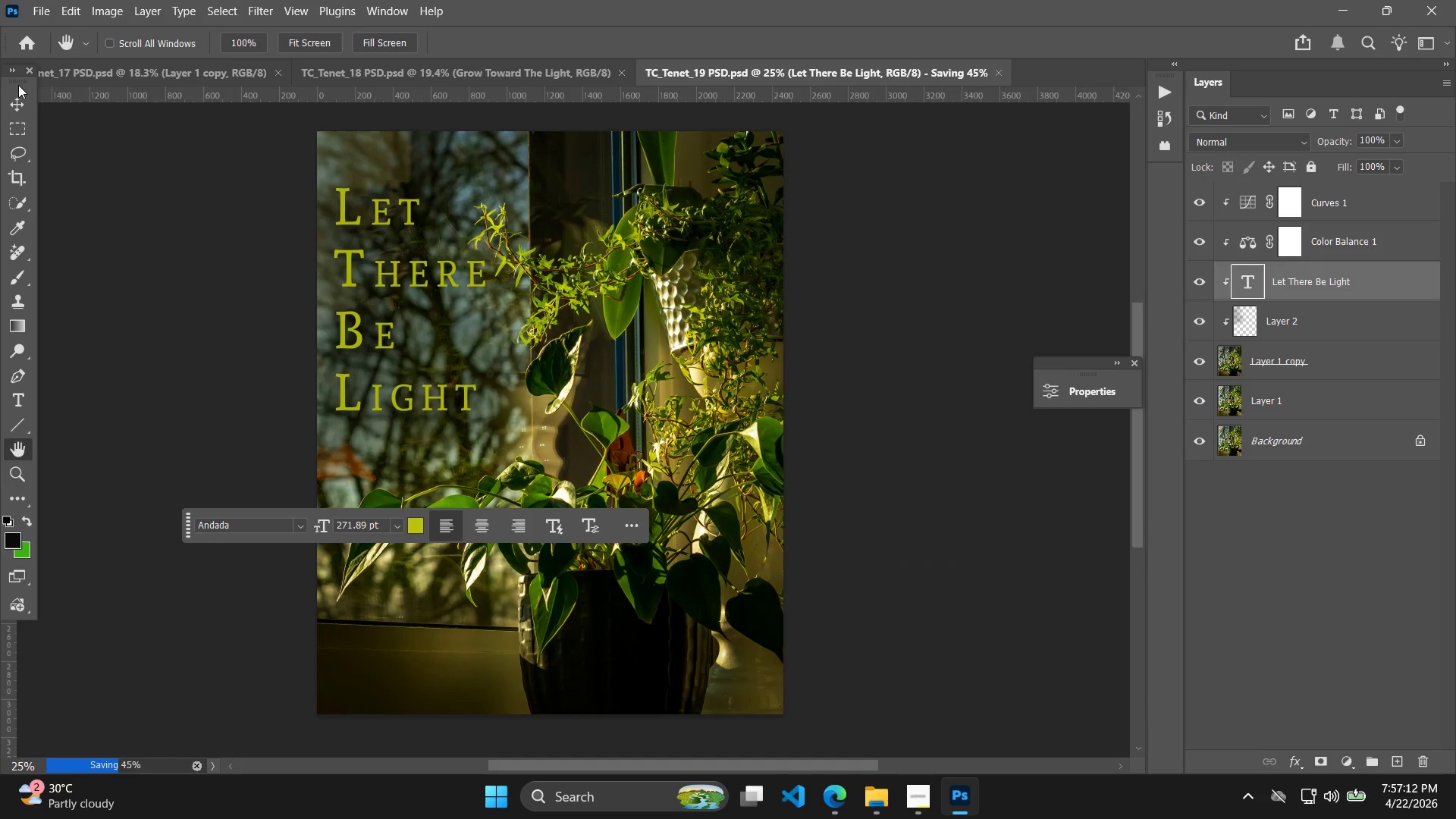 
left_click([39, 0])
 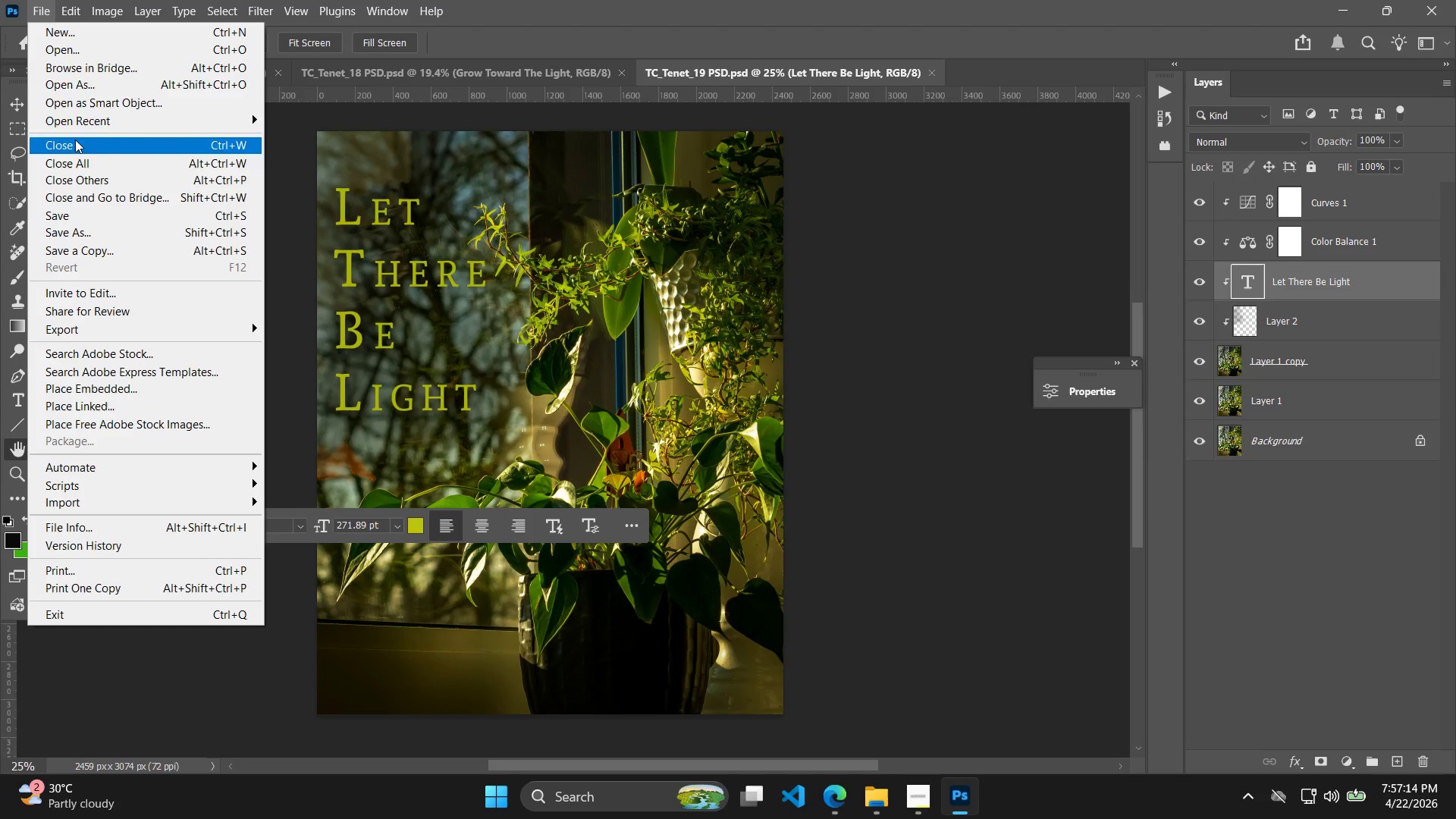 
left_click([99, 55])
 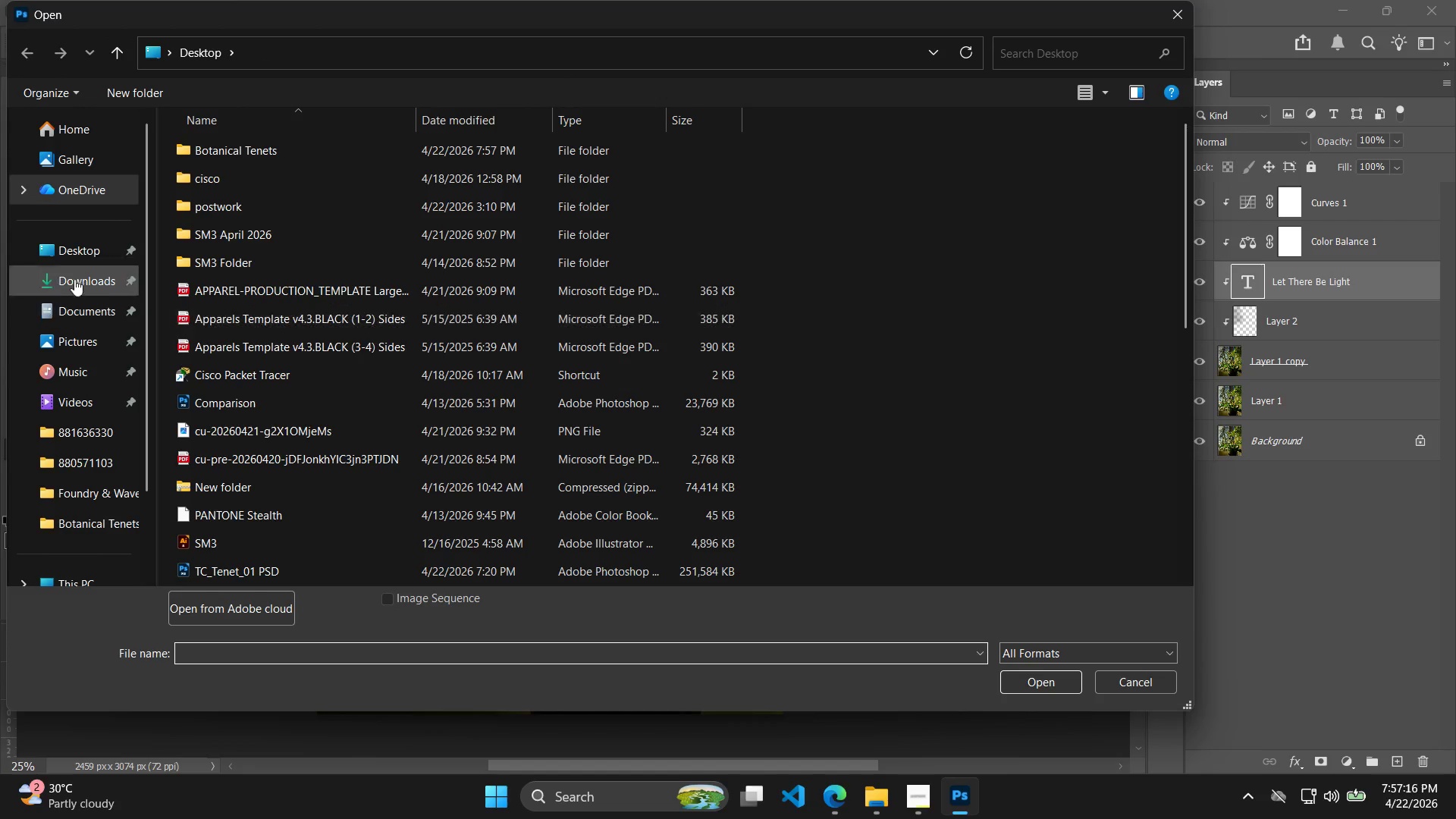 
double_click([75, 276])
 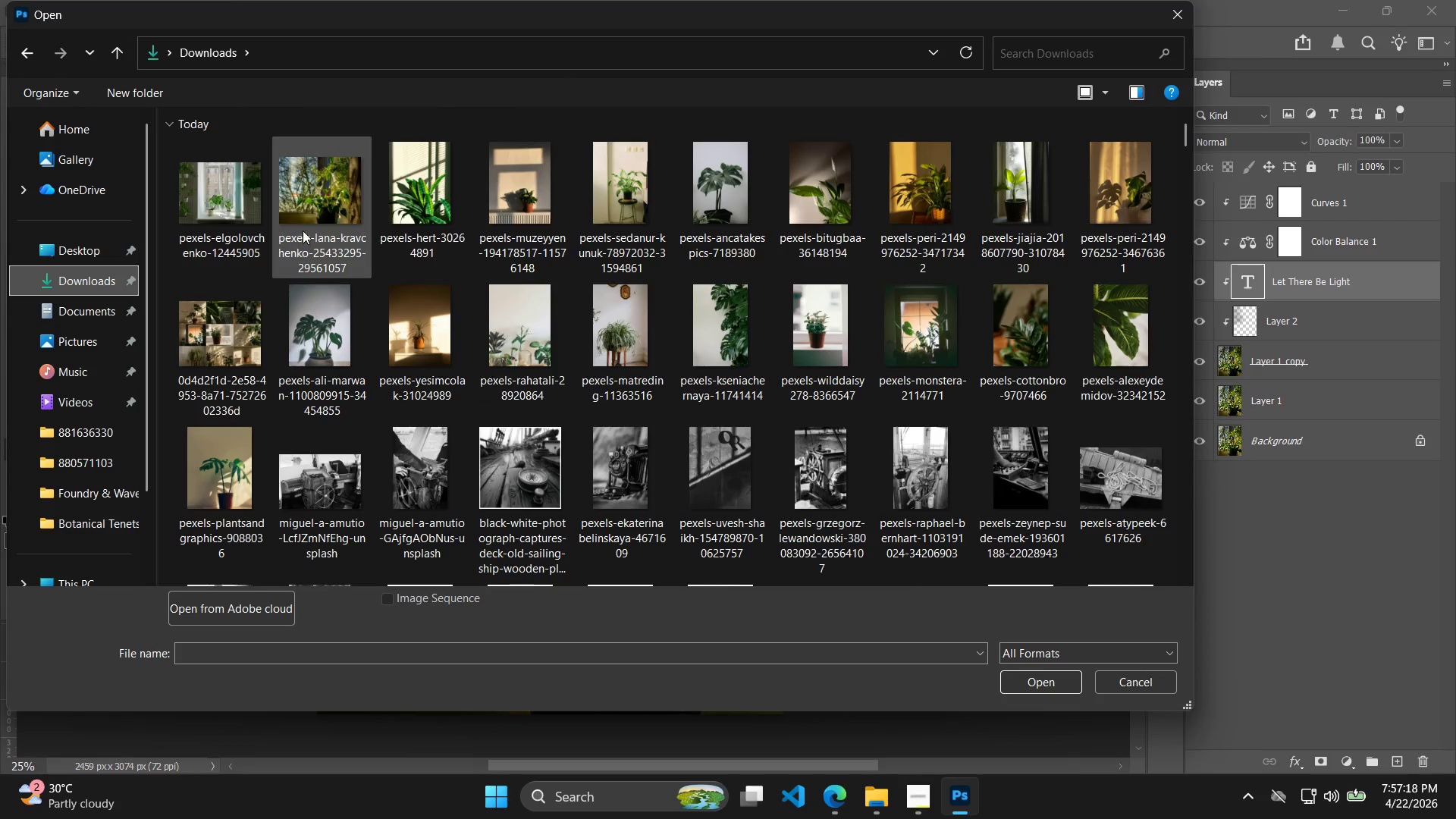 
double_click([235, 240])
 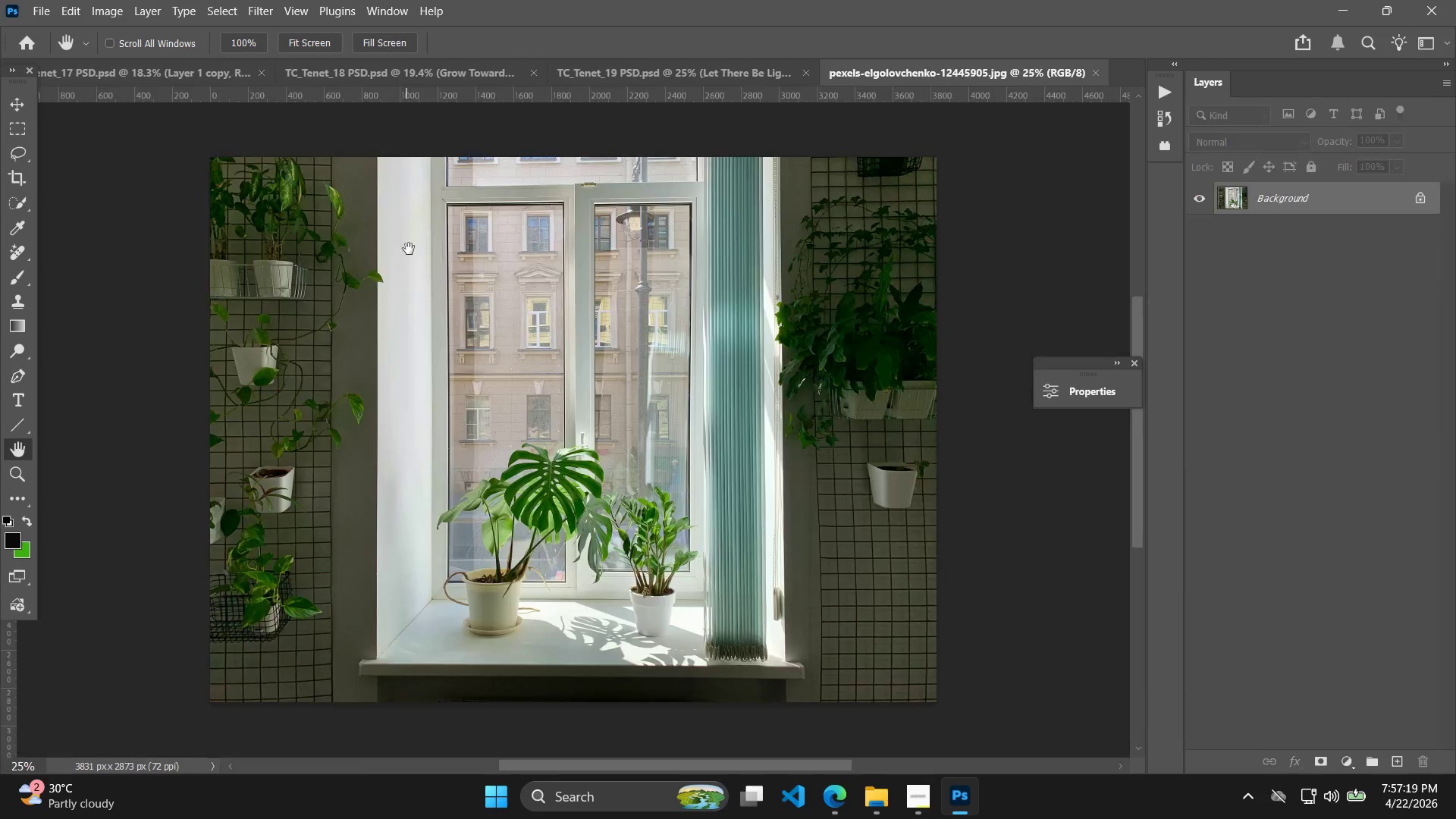 
key(C)
 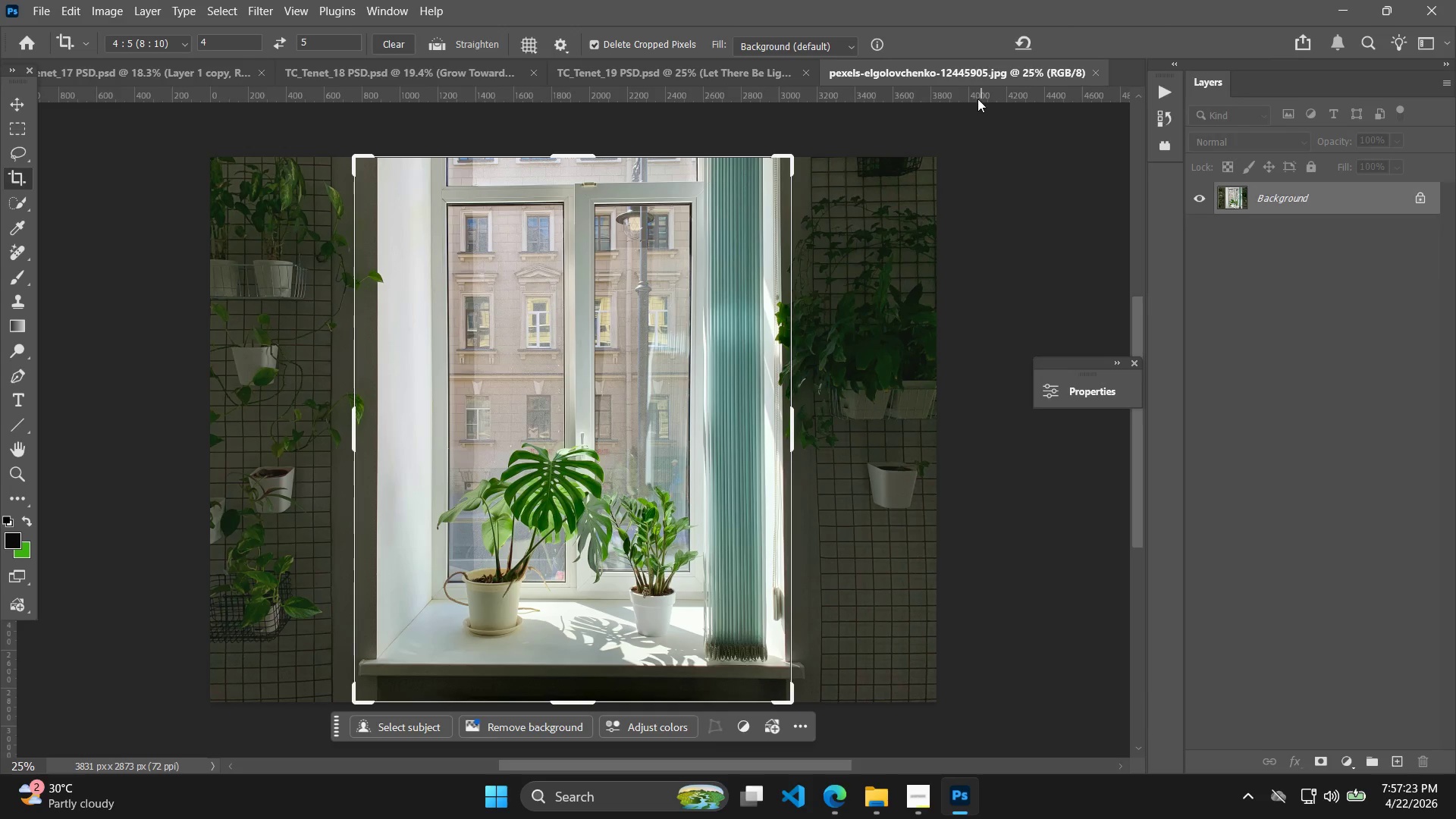 
key(Enter)
 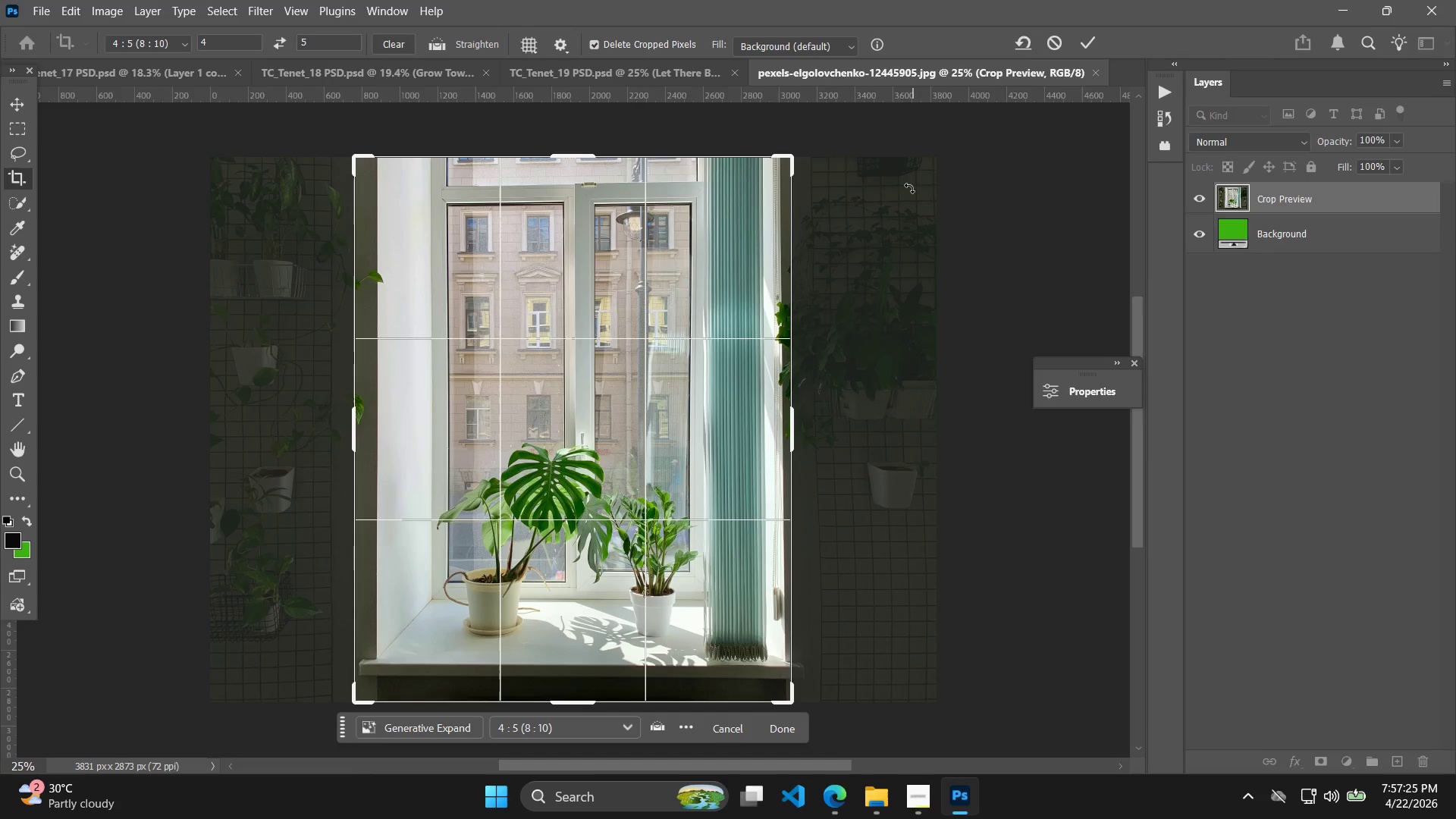 
key(Enter)
 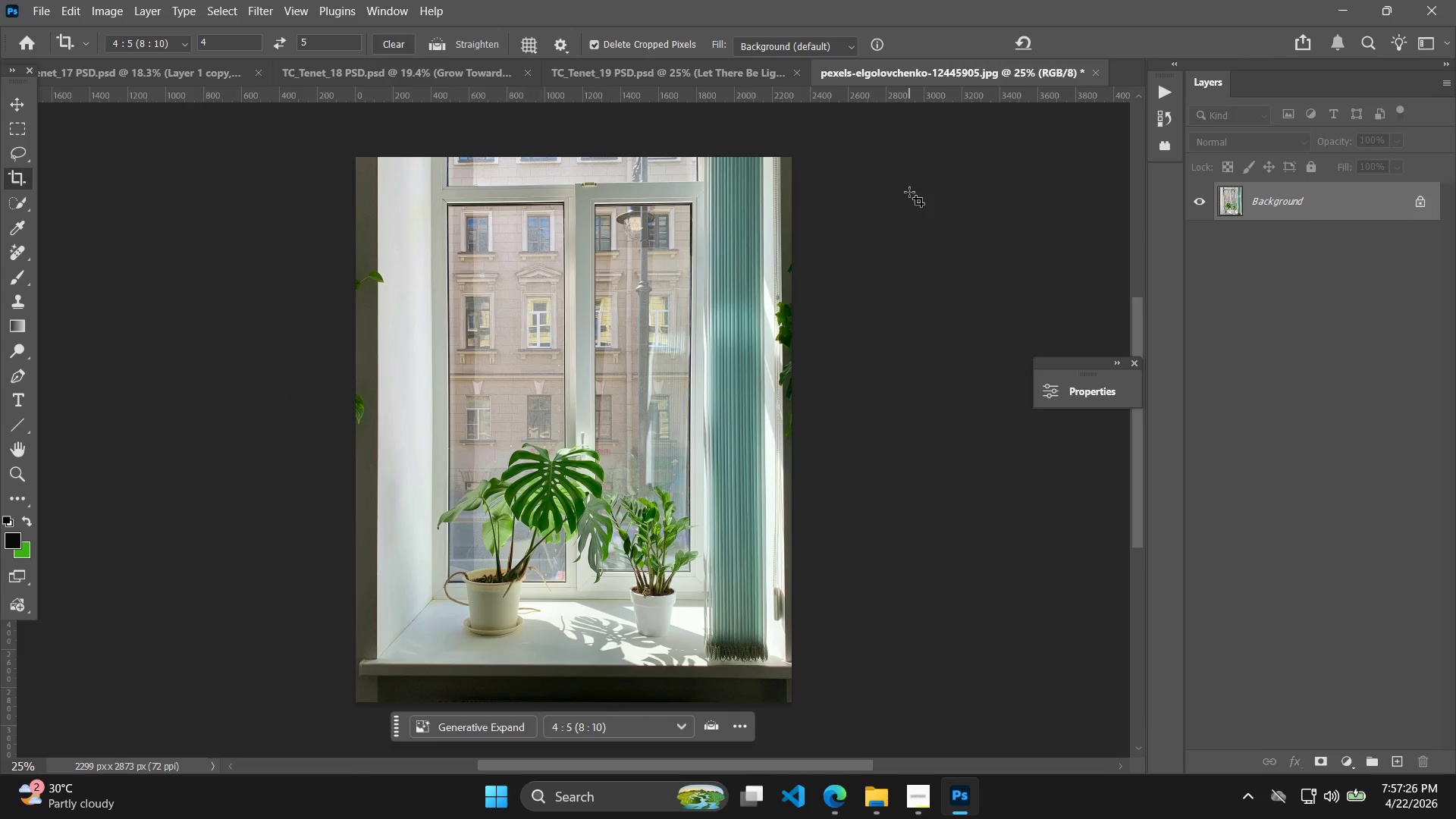 
key(Control+Shift+ShiftLeft)
 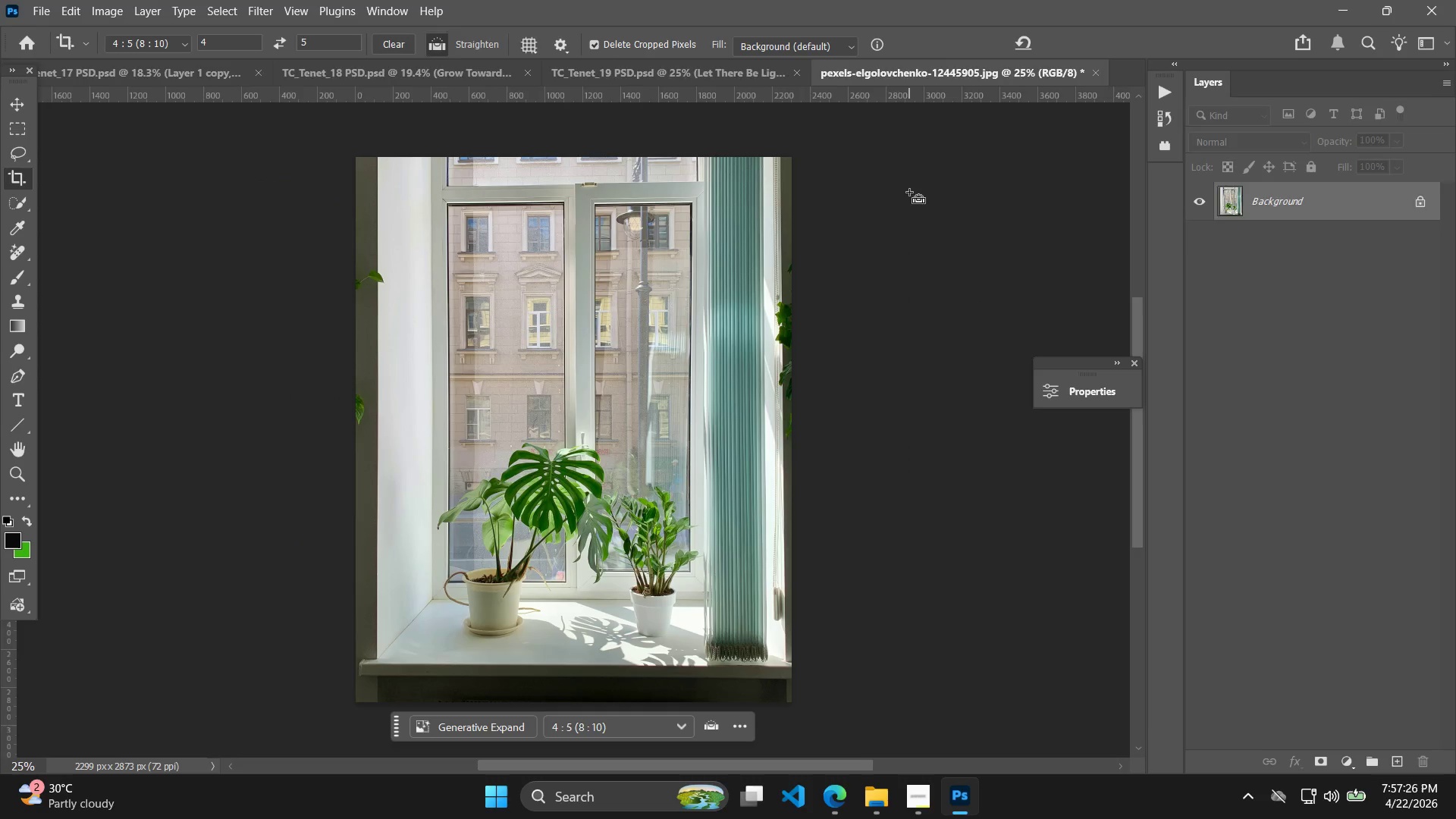 
key(Control+J)
 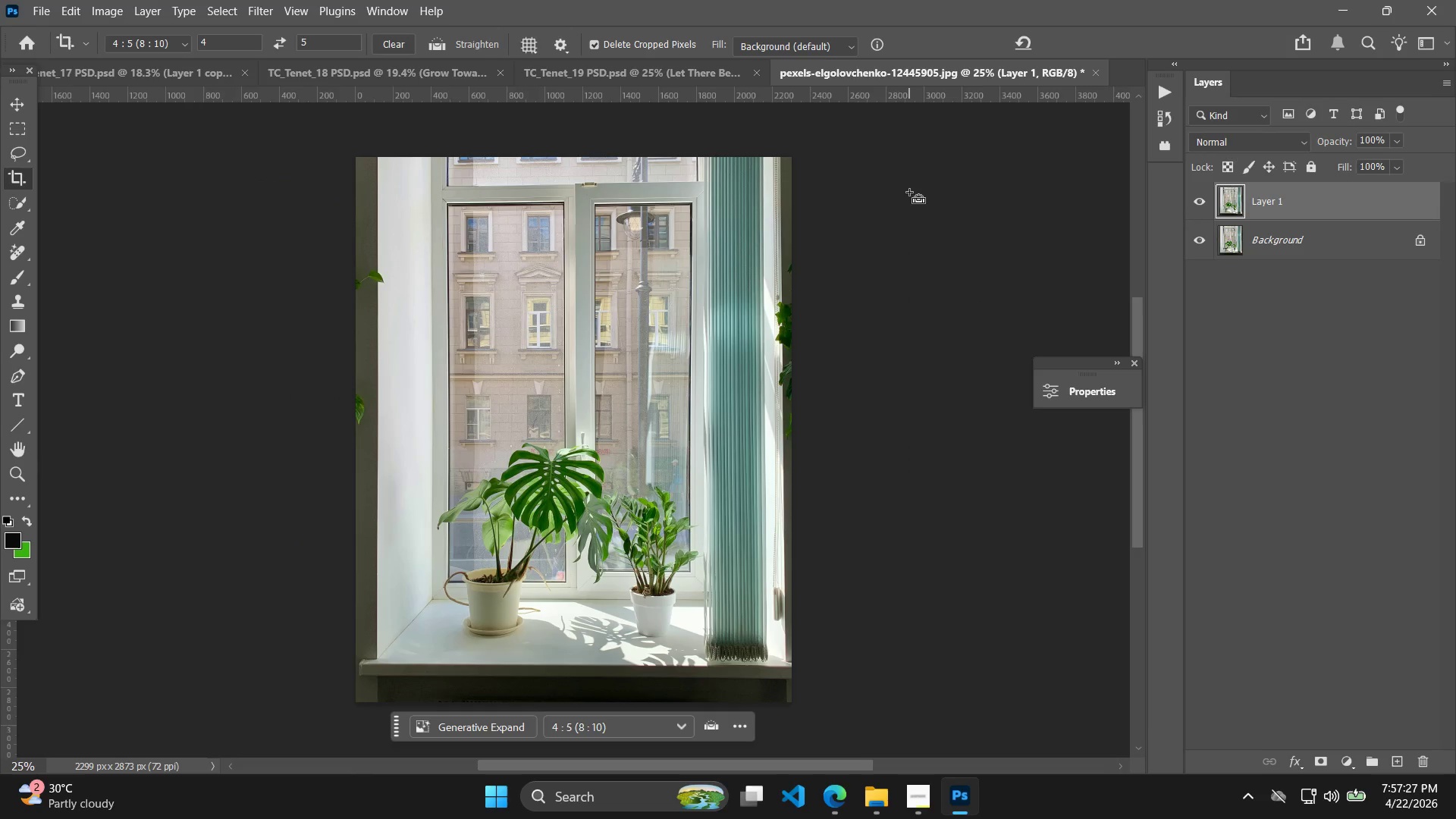 
key(Control+J)
 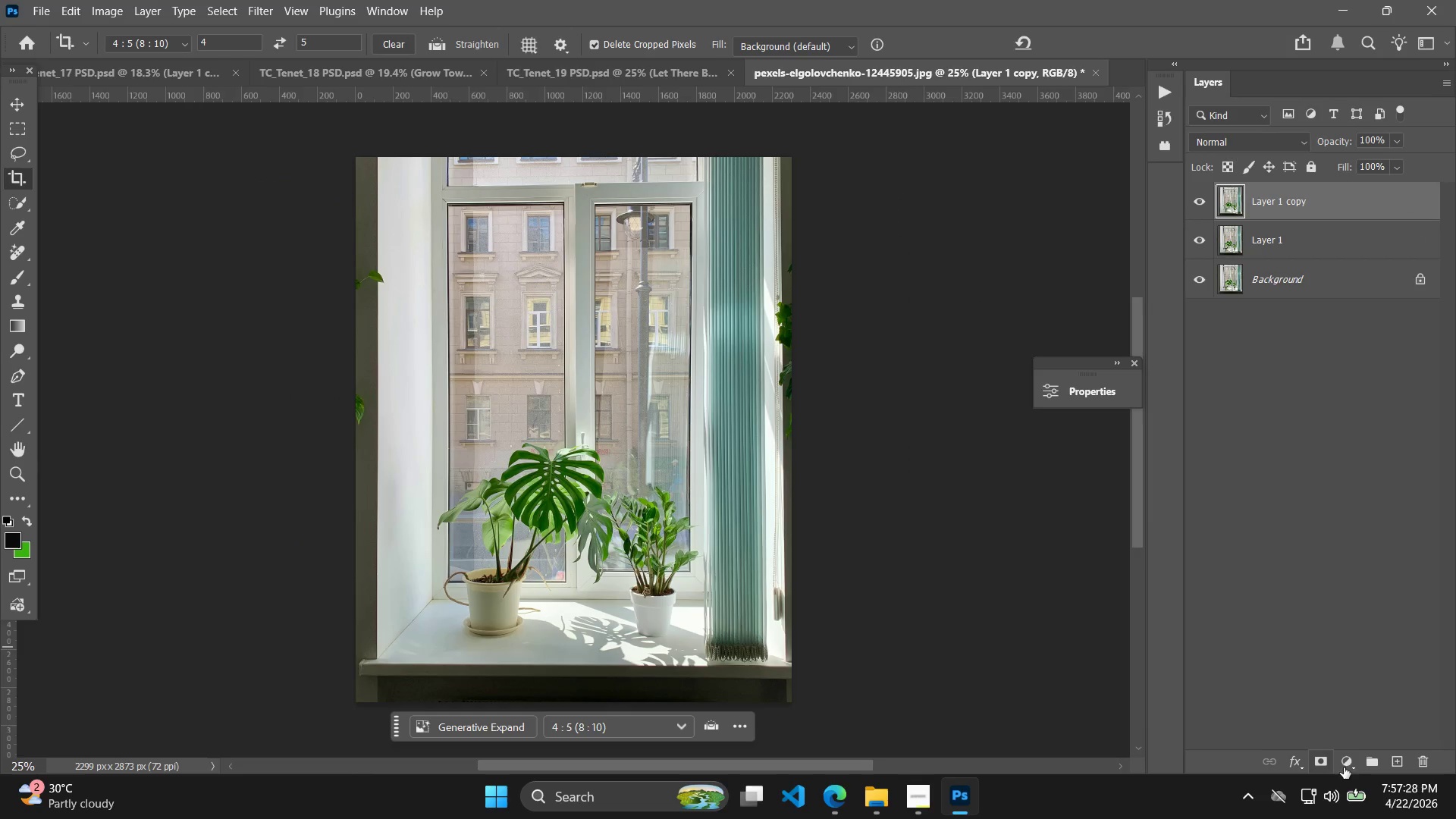 
left_click([1354, 758])
 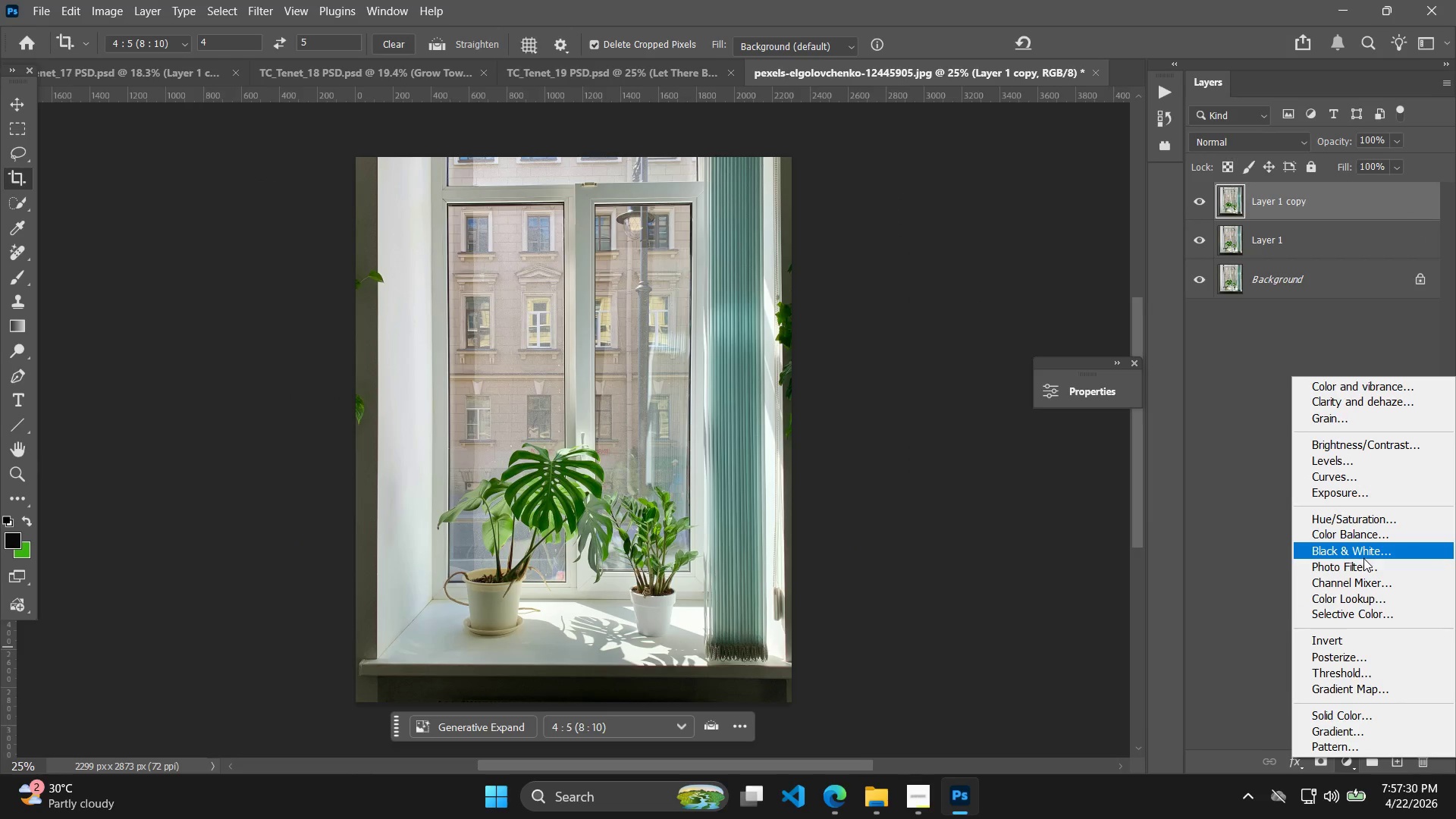 
left_click([1368, 538])
 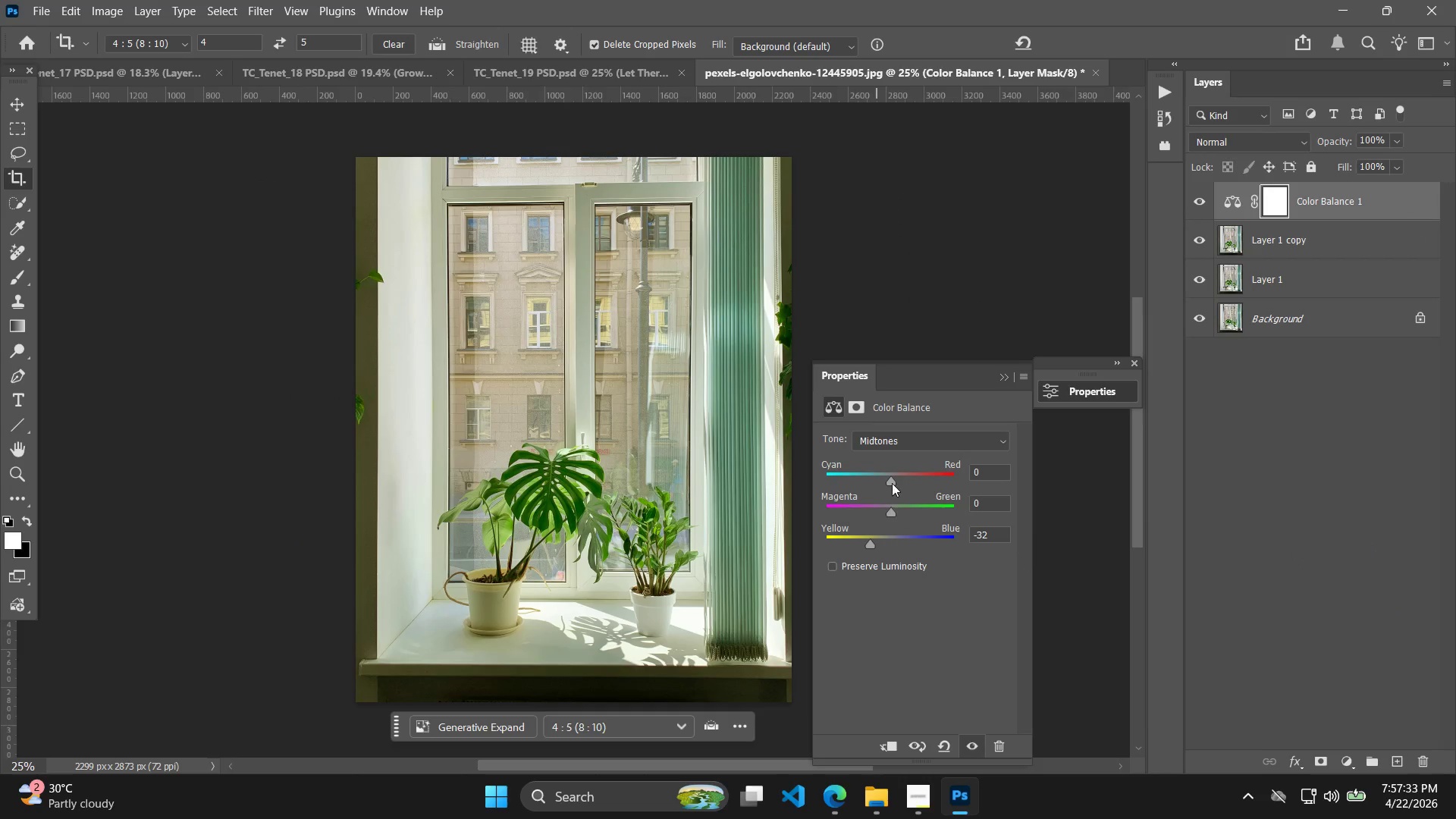 
left_click_drag(start_coordinate=[1329, 423], to_coordinate=[1332, 429])
 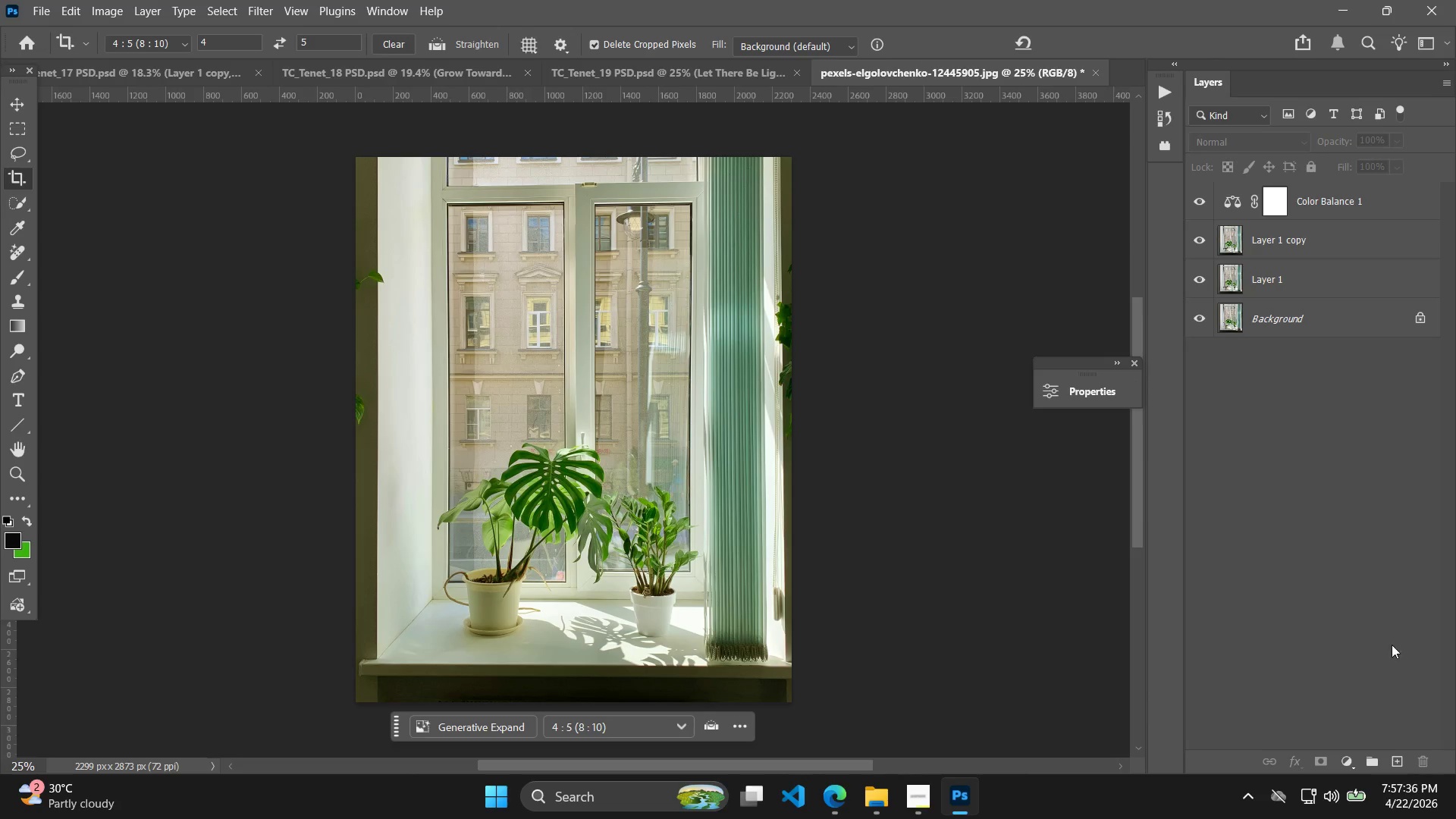 
left_click([1351, 758])
 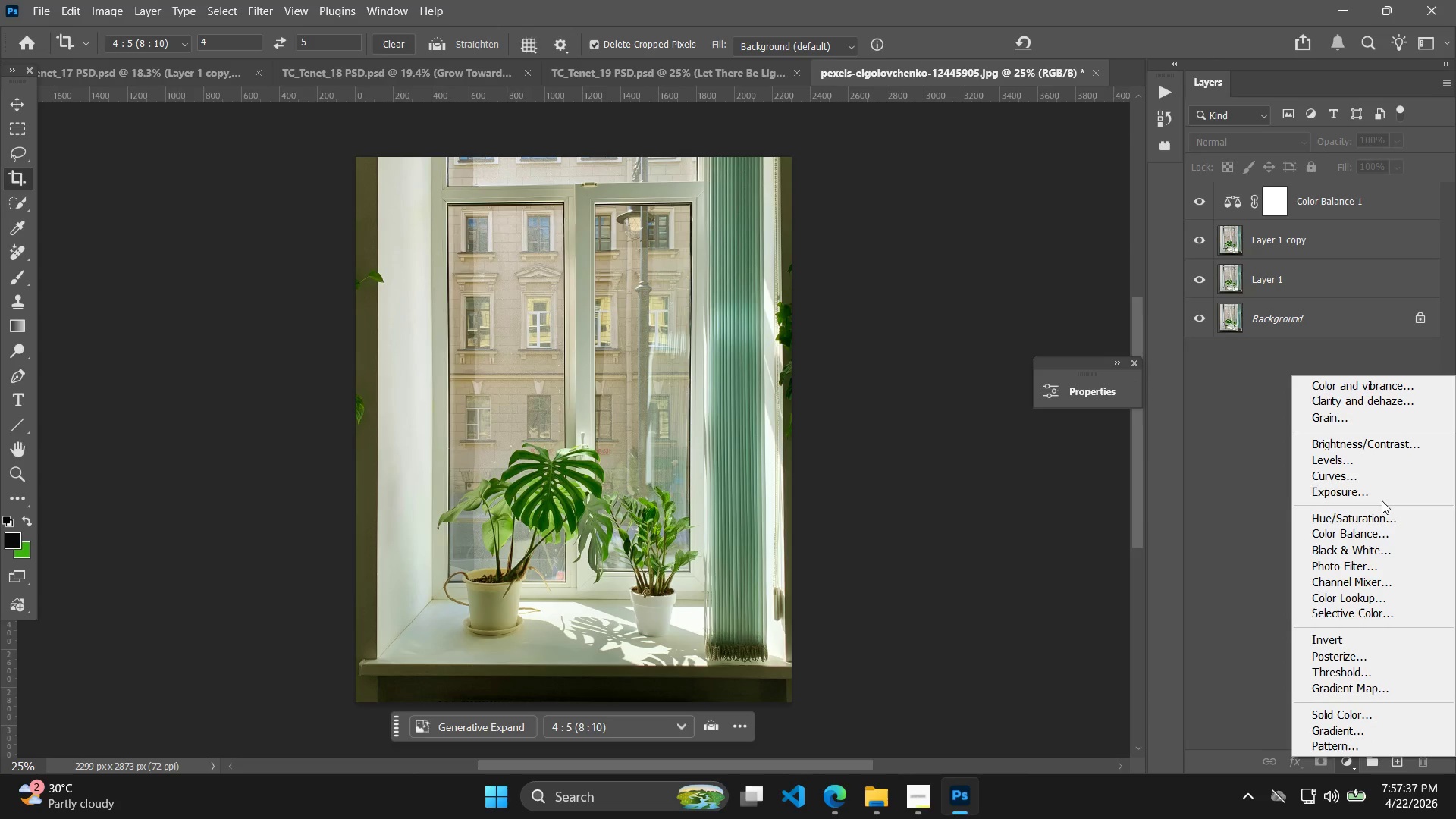 
left_click([1382, 487])
 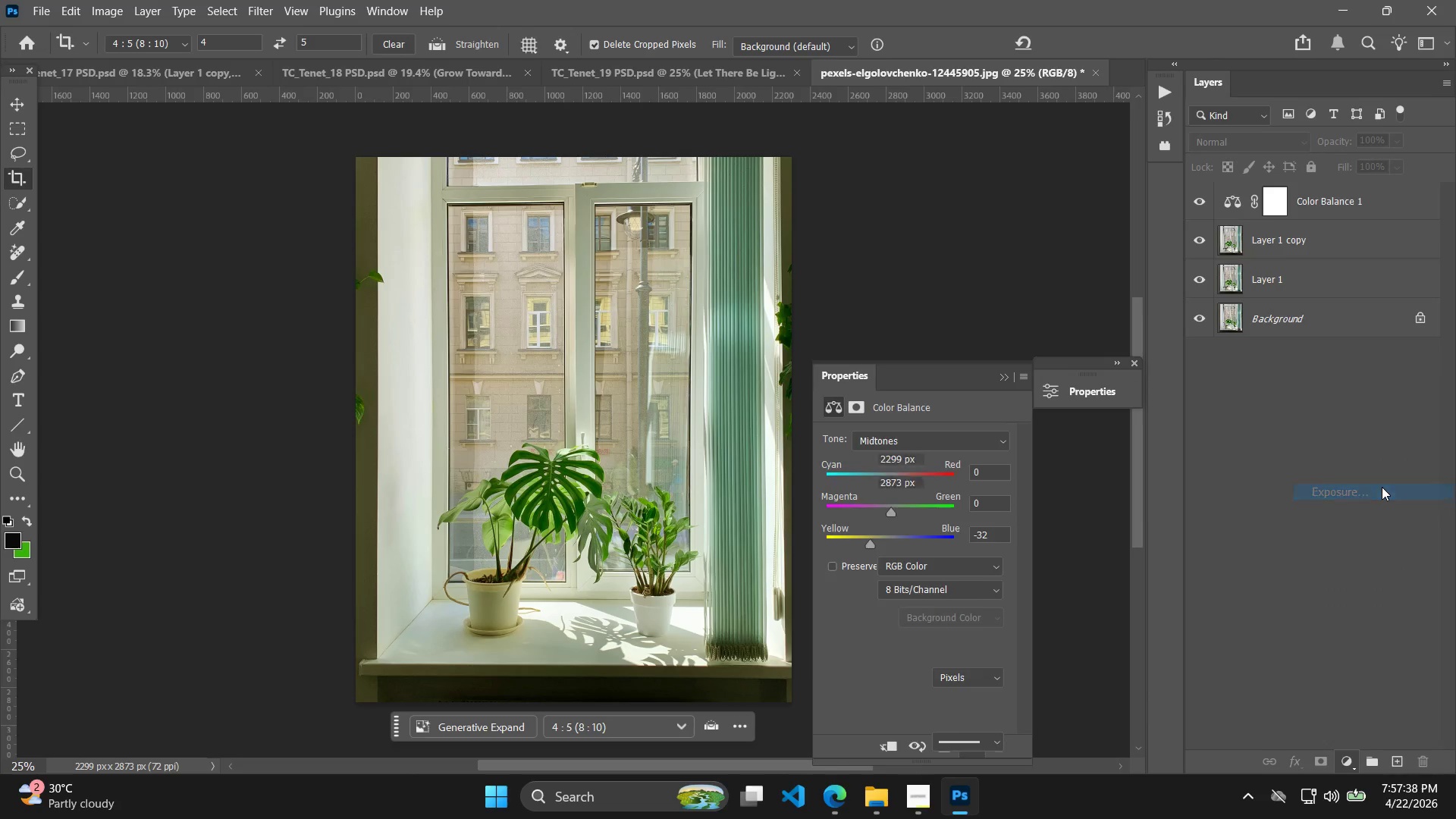 
key(Control+Z)
 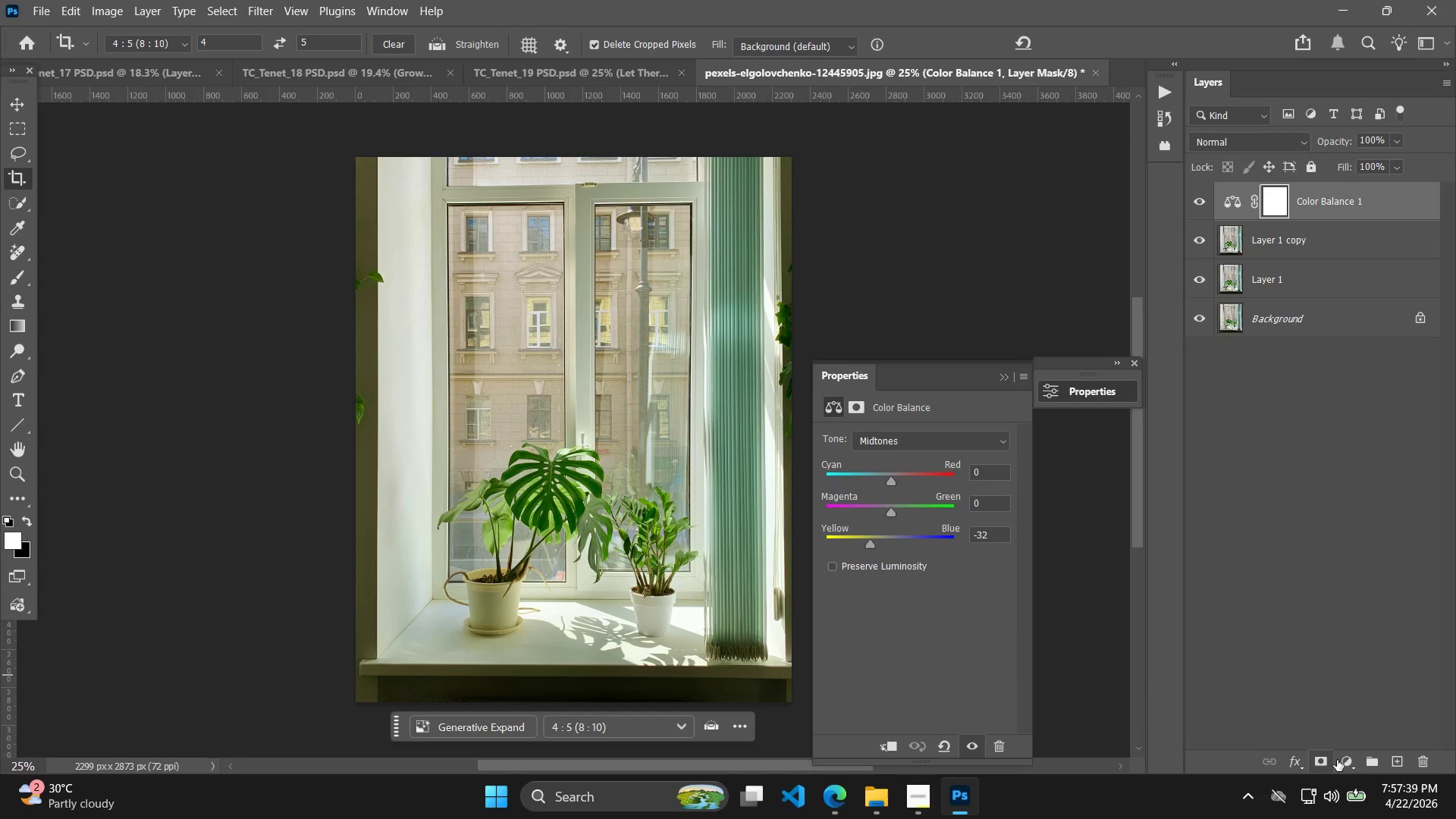 
left_click([1337, 760])
 